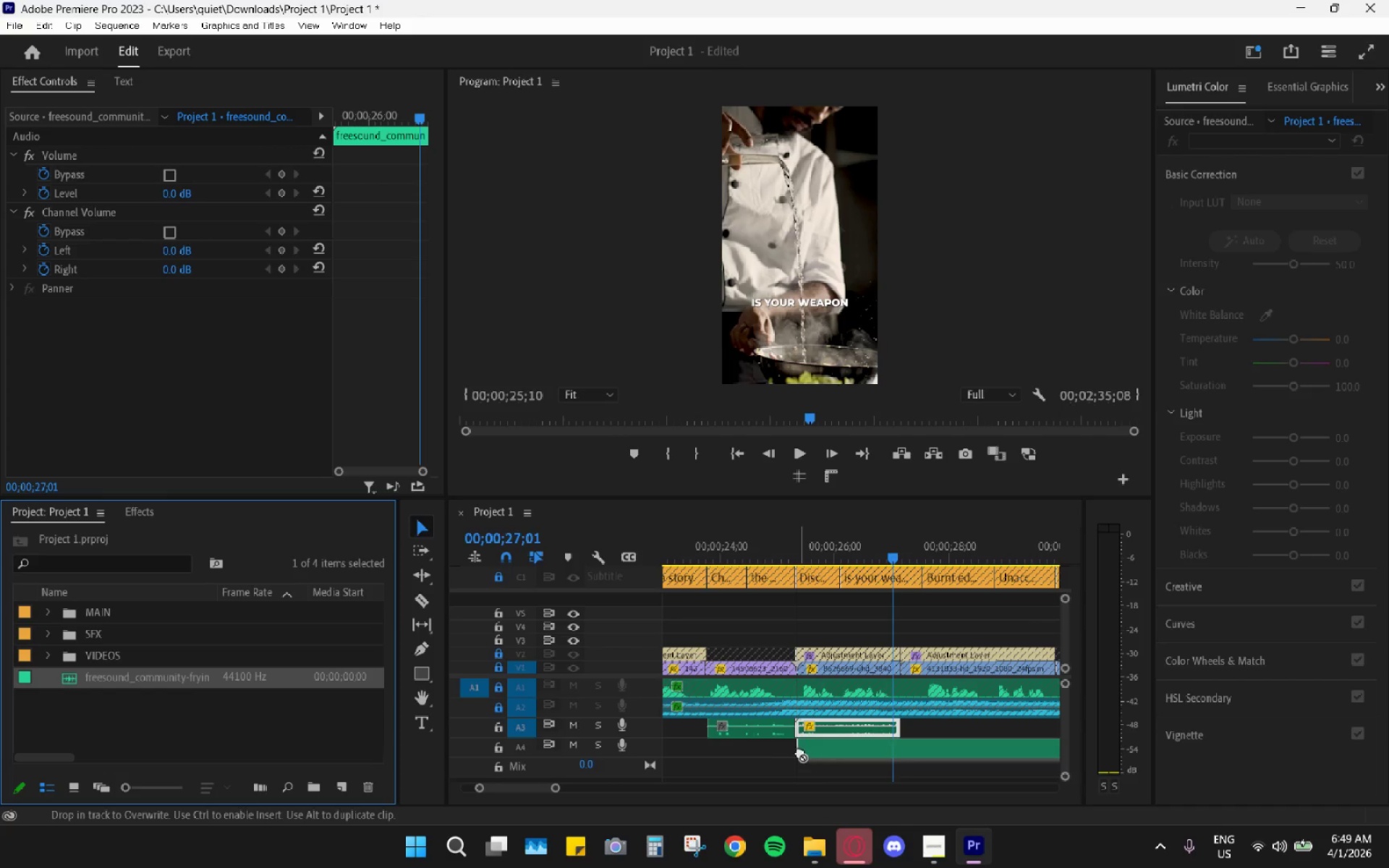 
hold_key(key=AltLeft, duration=0.83)
 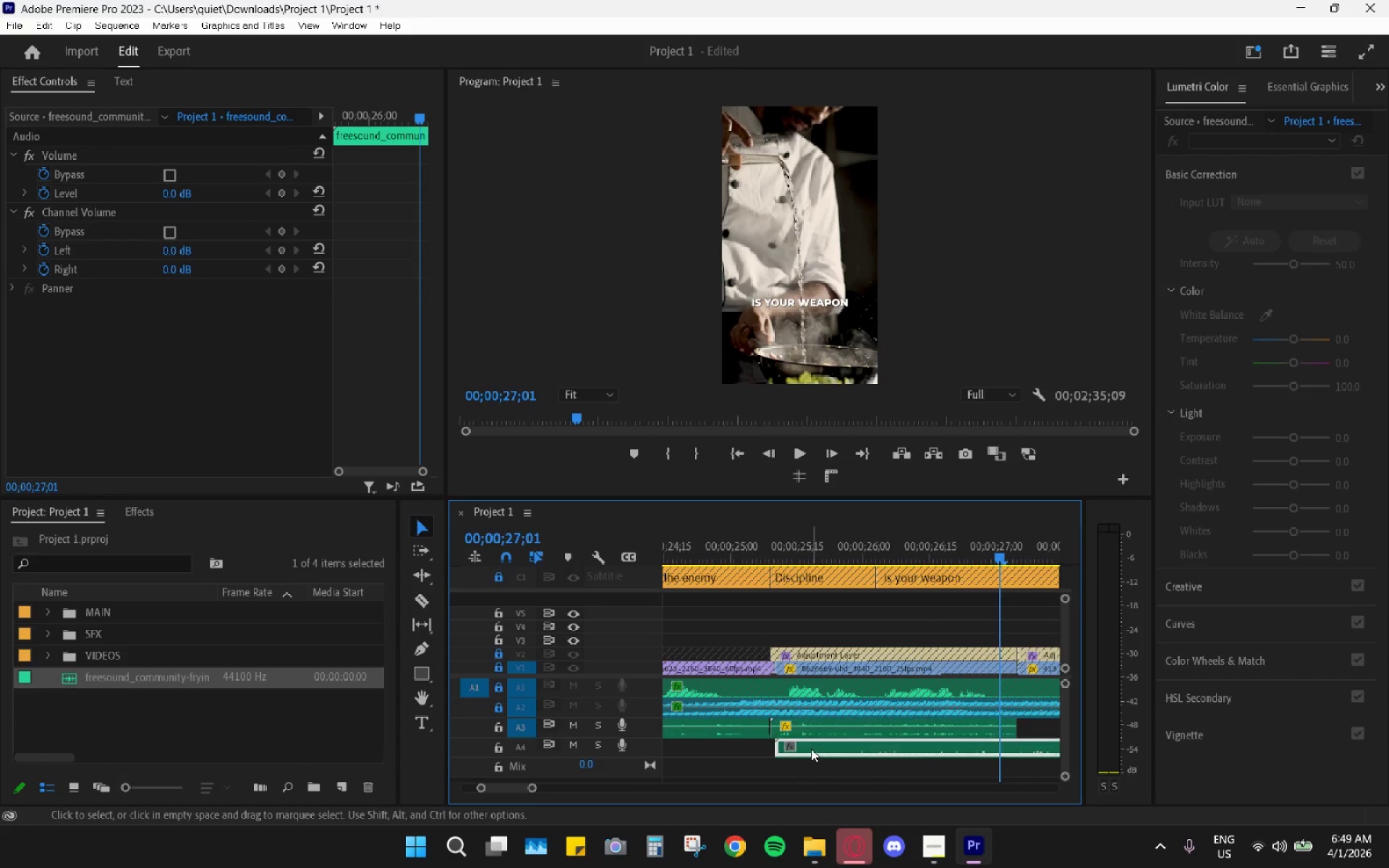 
hold_key(key=AltLeft, duration=6.89)
 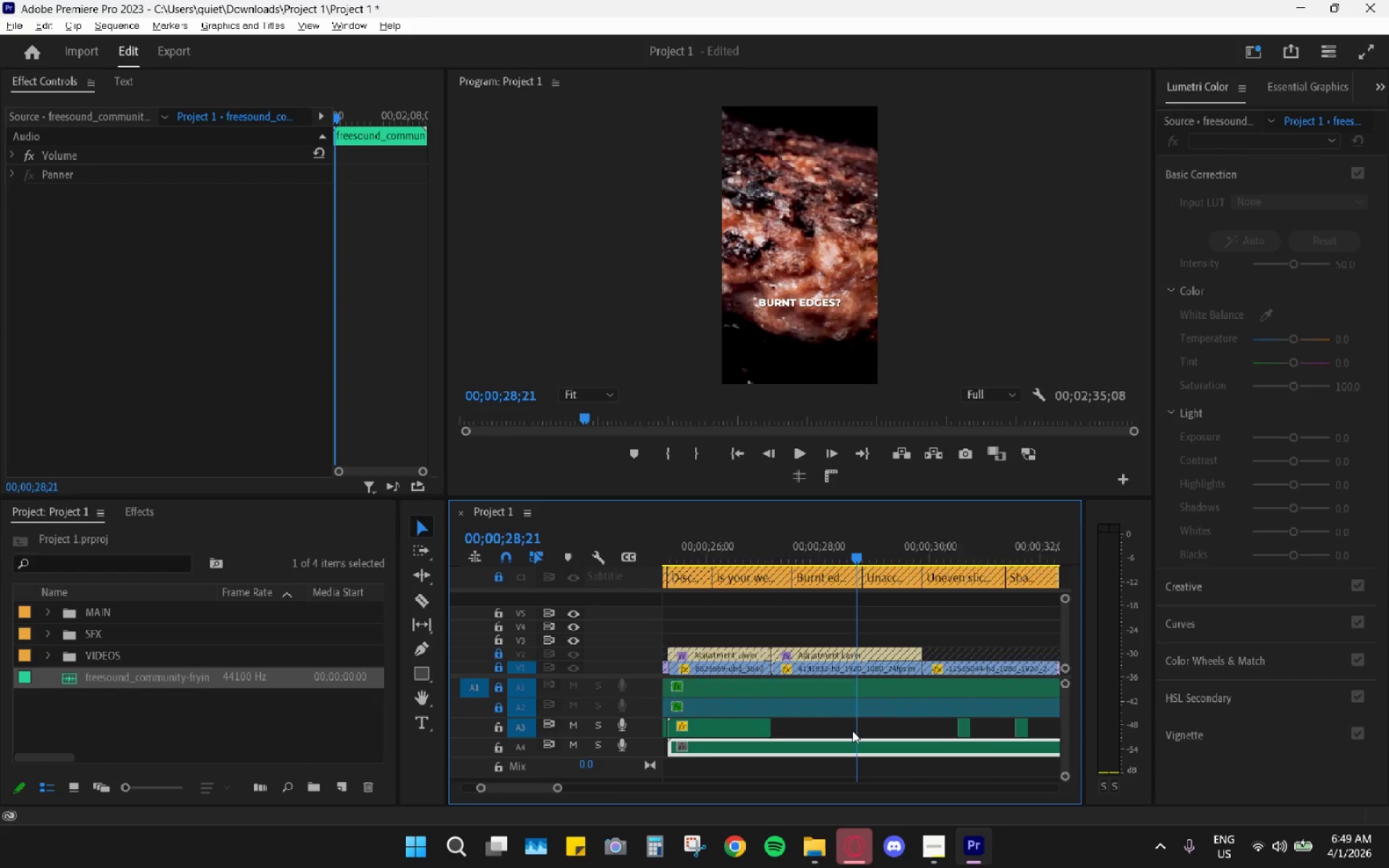 
scroll: coordinate [813, 761], scroll_direction: up, amount: 8.0
 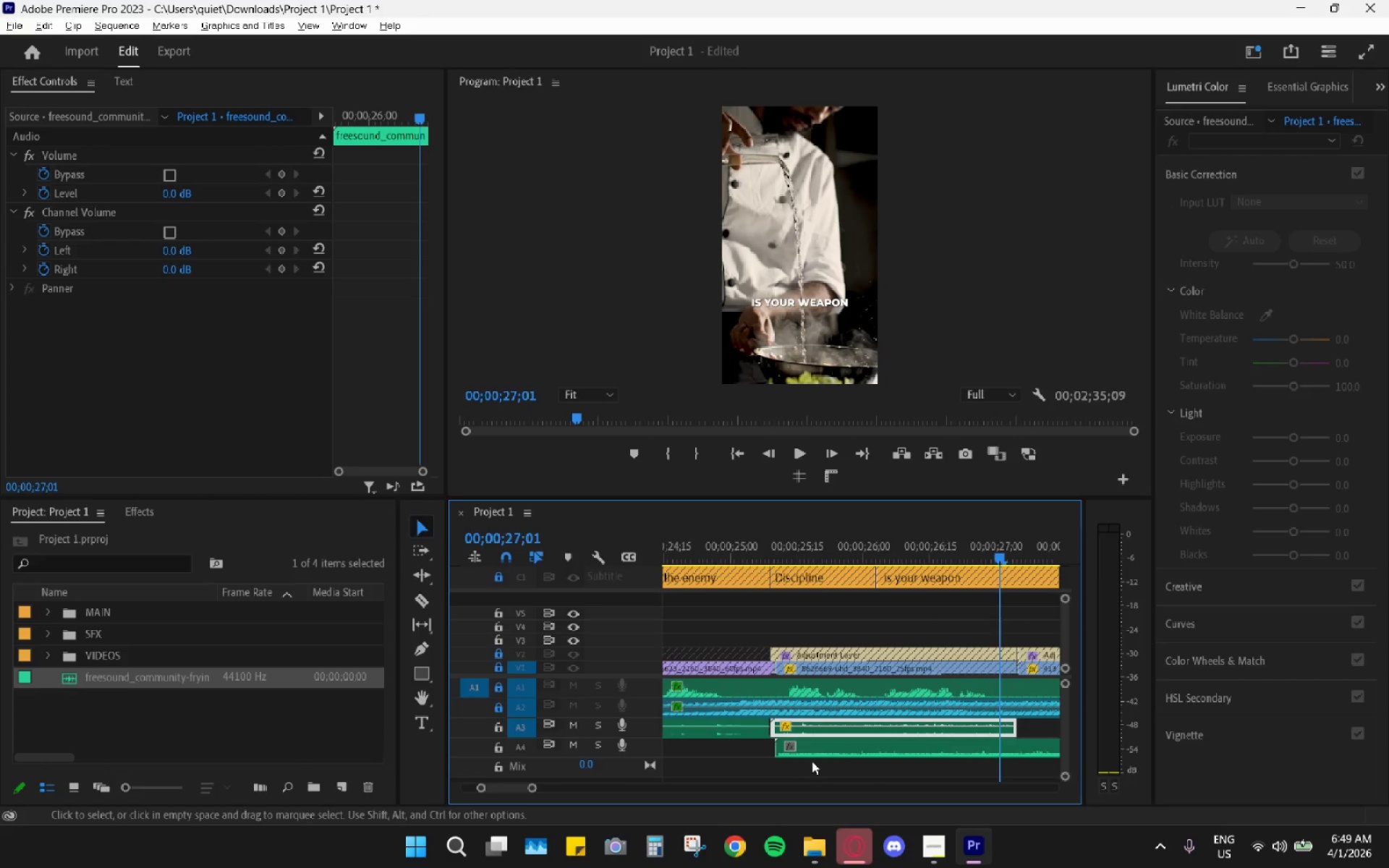 
left_click_drag(start_coordinate=[811, 749], to_coordinate=[799, 748])
 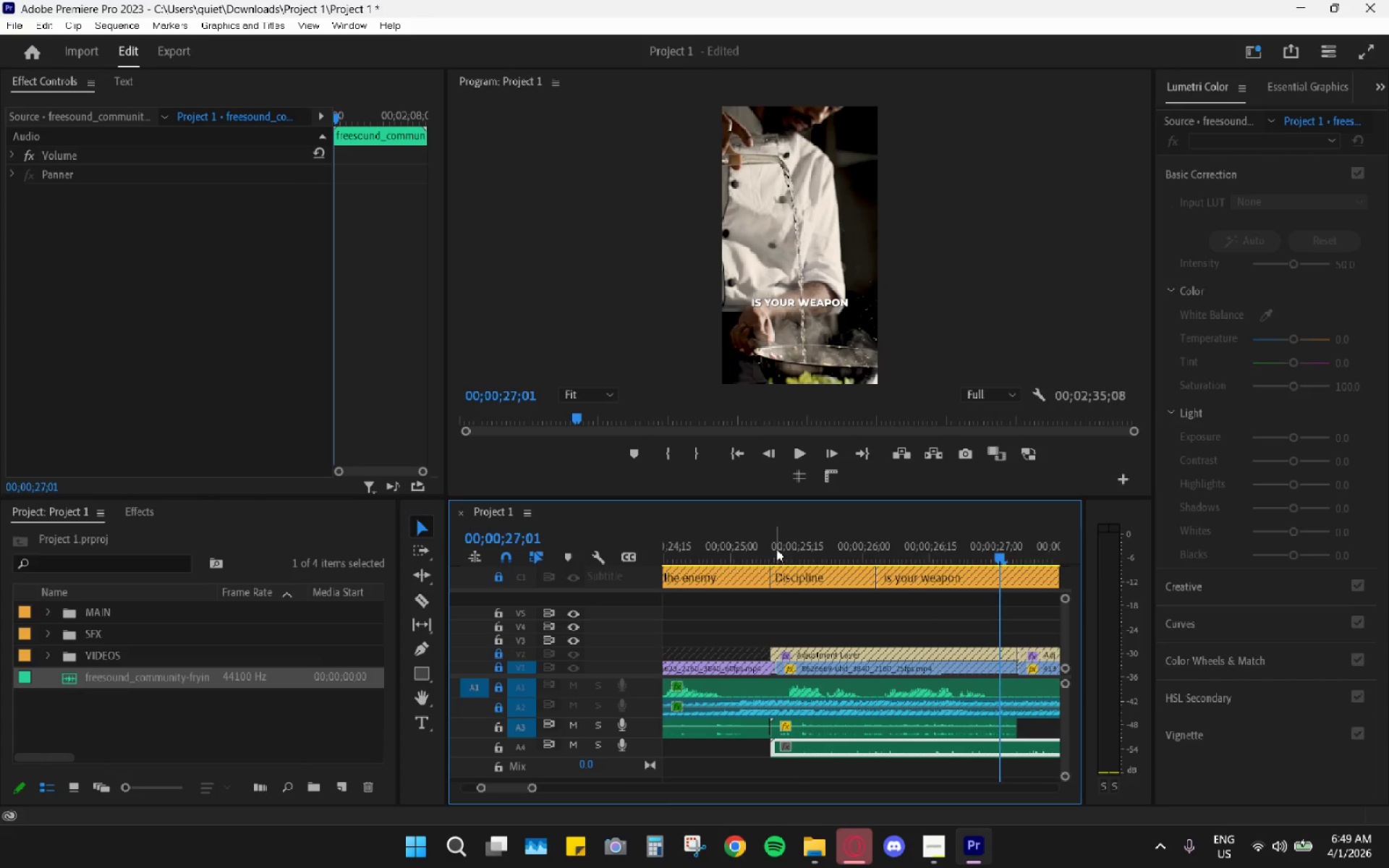 
left_click([776, 535])
 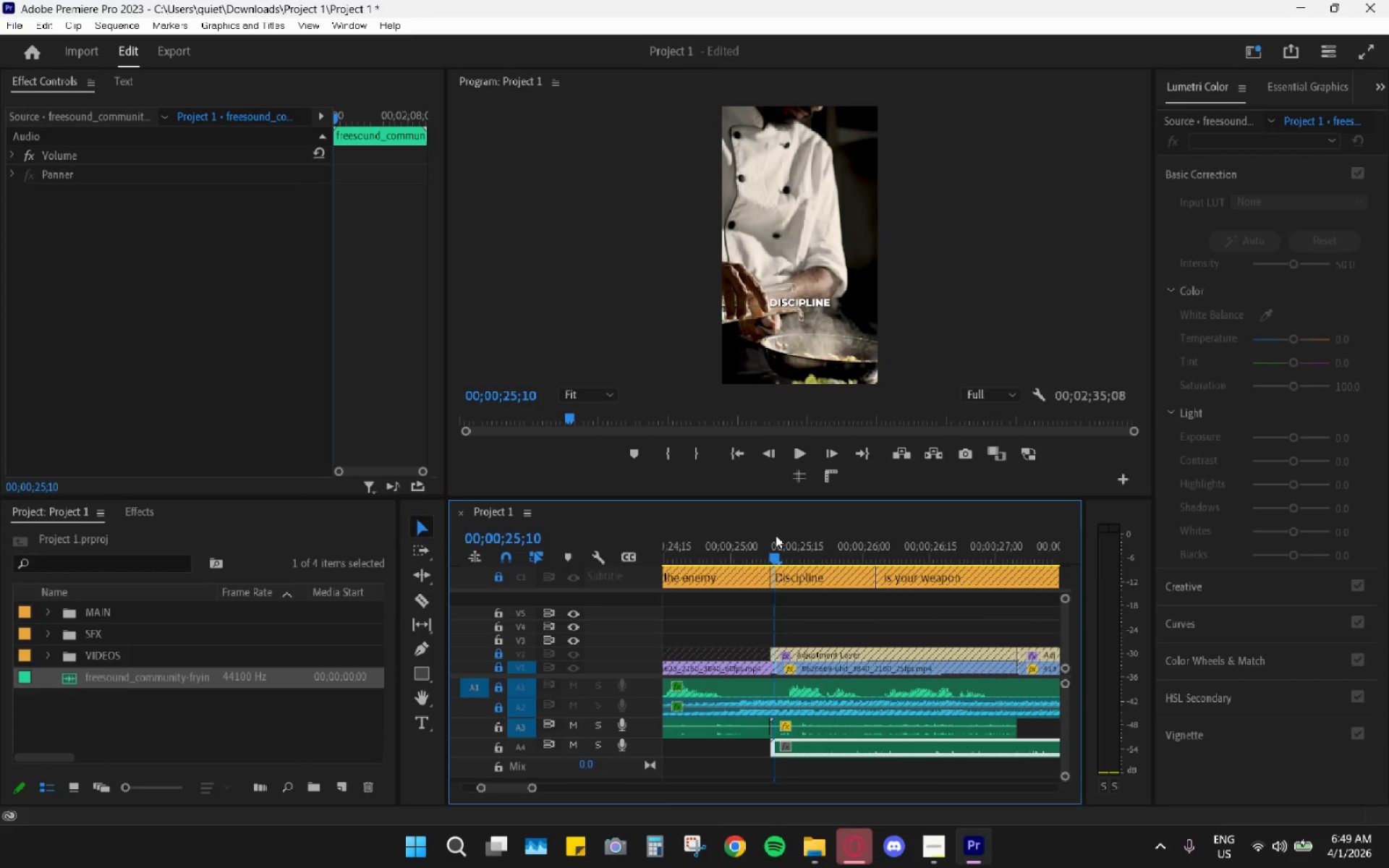 
key(Space)
 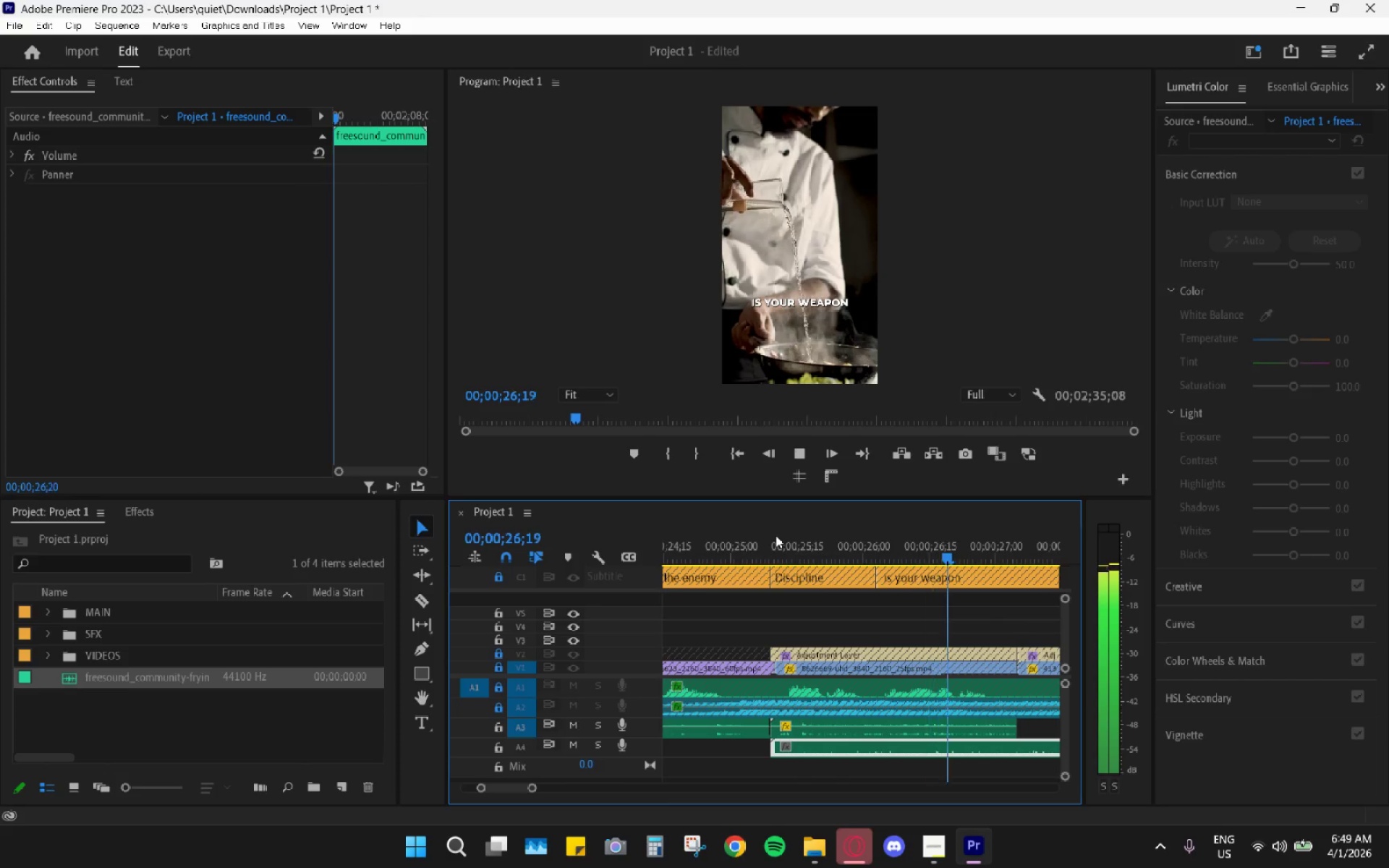 
key(Space)
 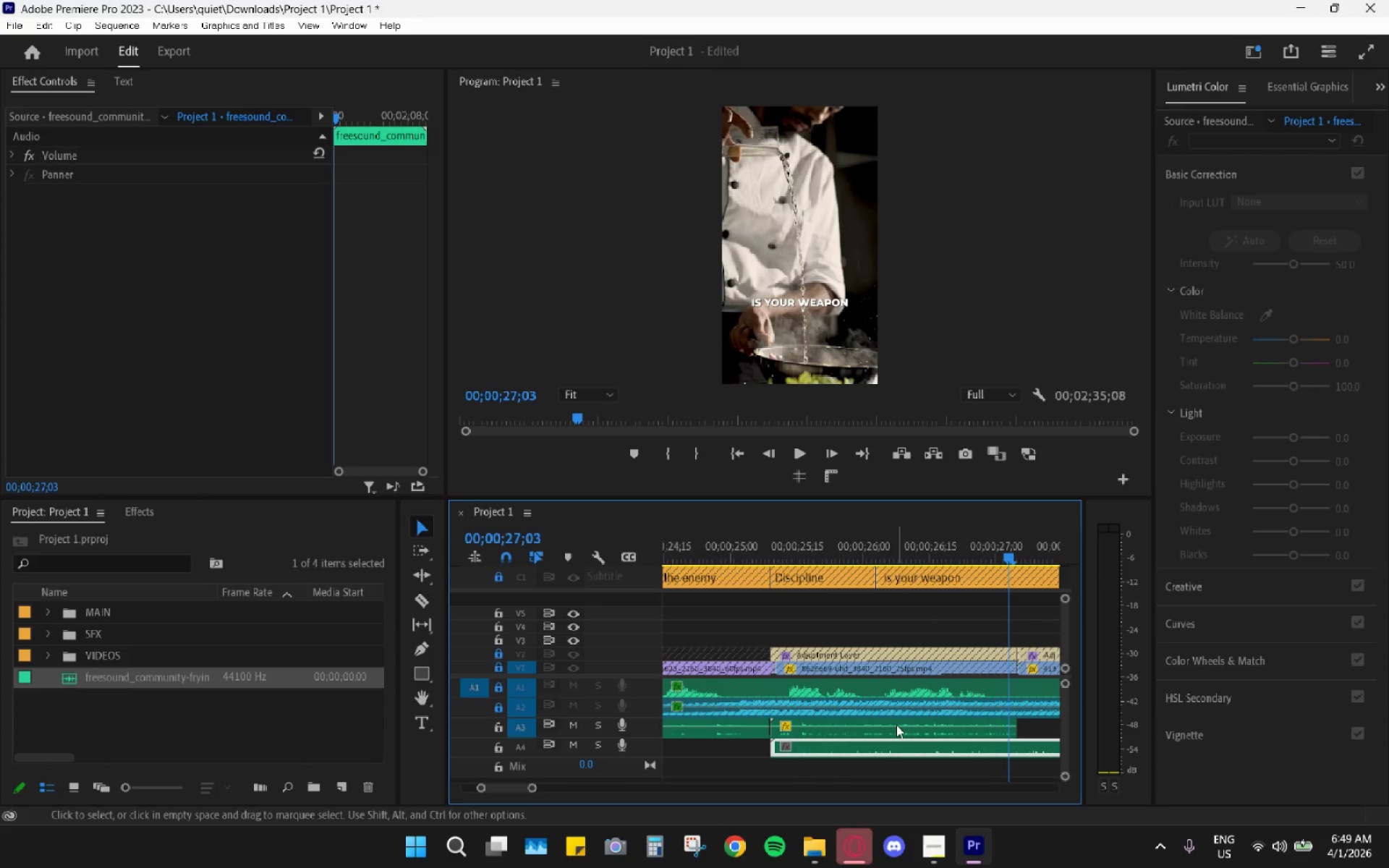 
key(Space)
 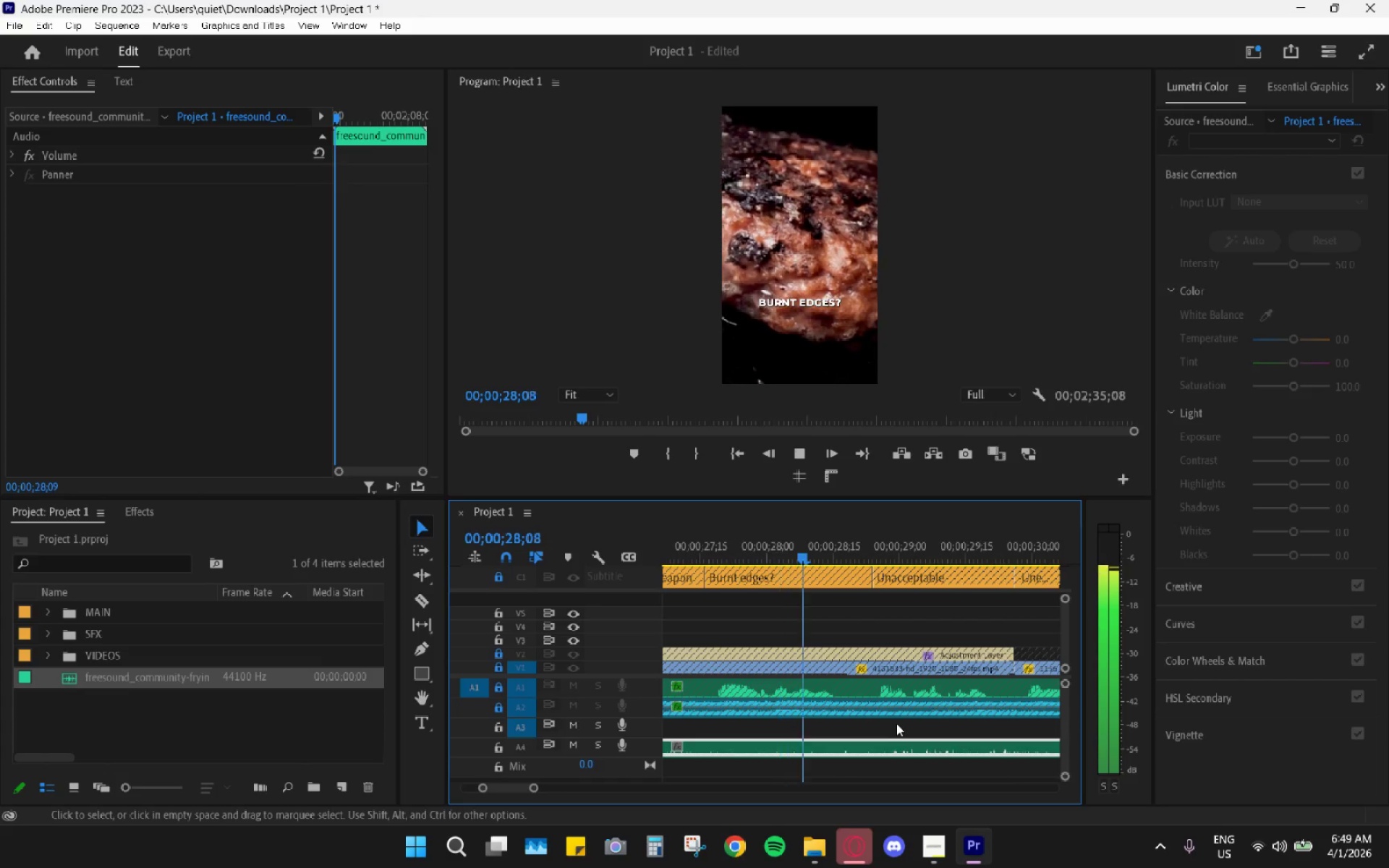 
key(Space)
 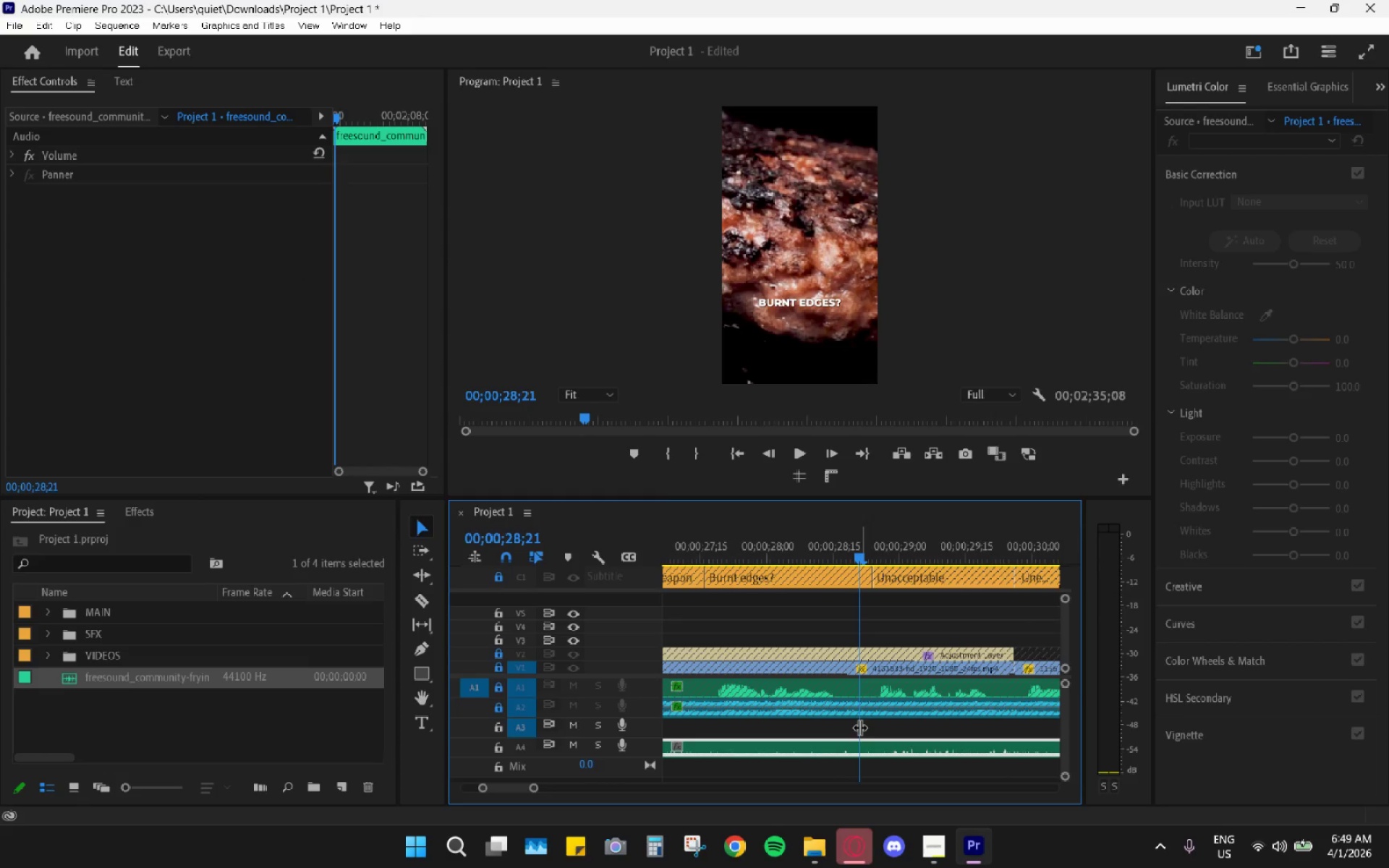 
hold_key(key=AltLeft, duration=0.94)
scroll: coordinate [852, 731], scroll_direction: down, amount: 9.0
 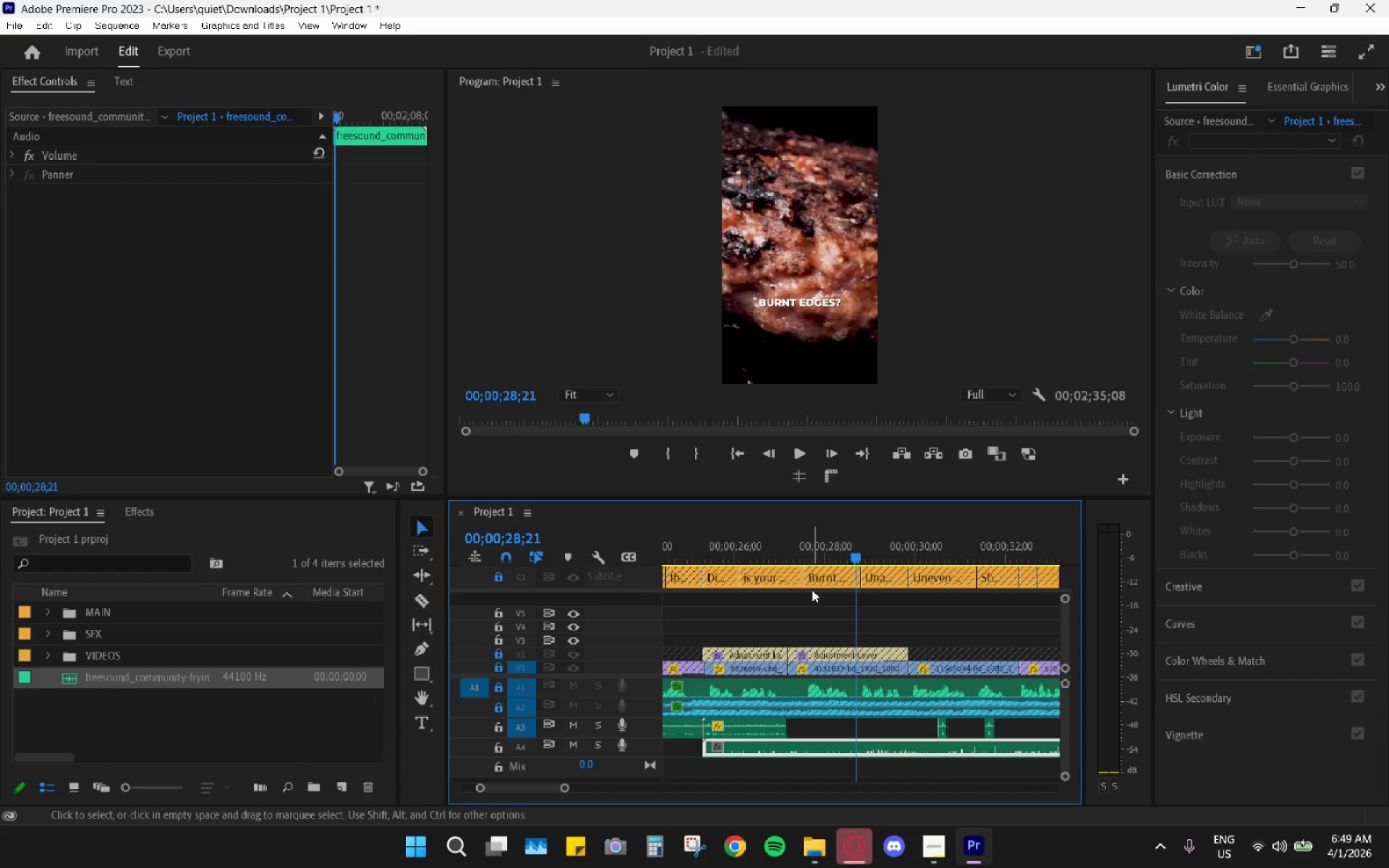 
left_click([800, 545])
 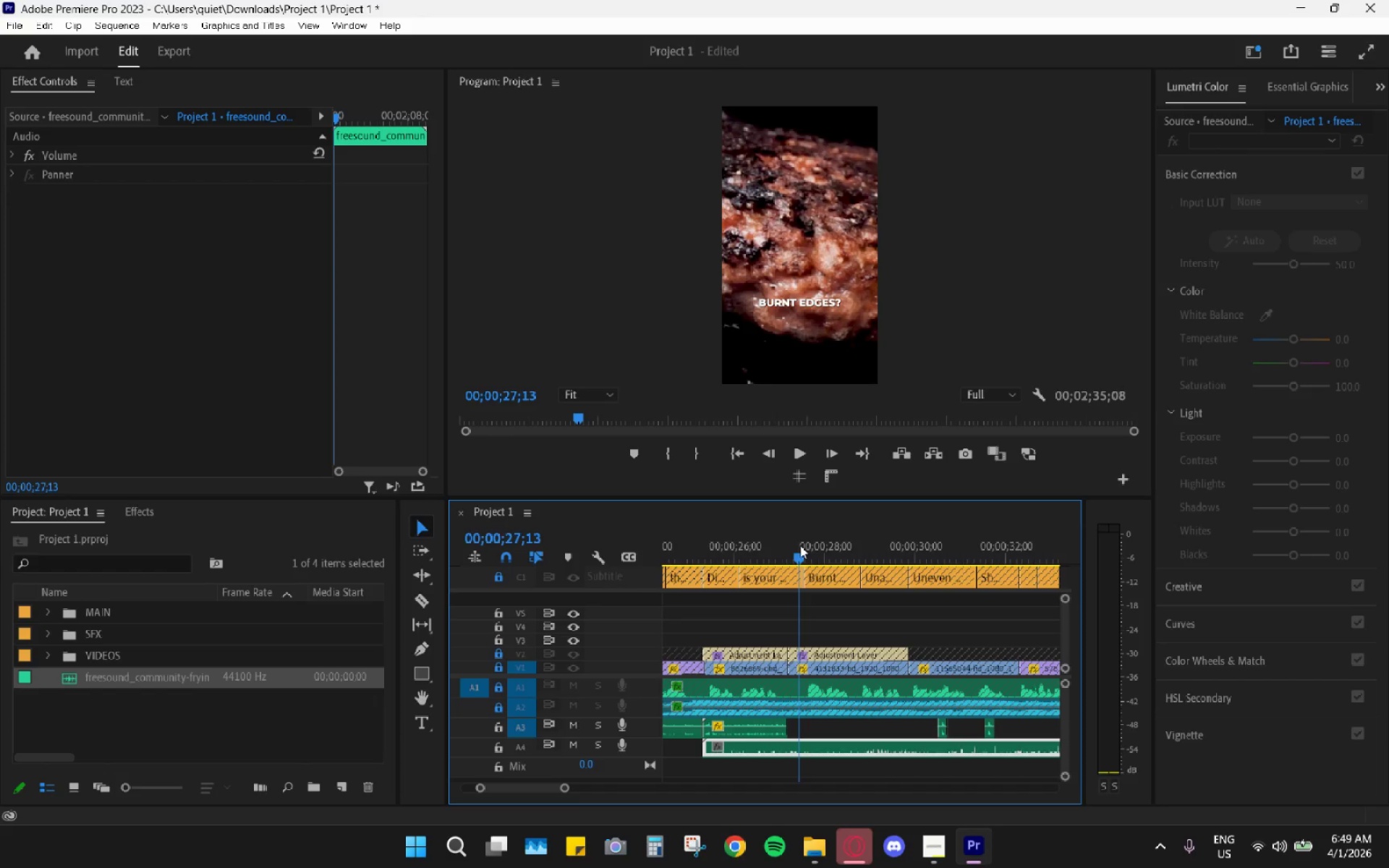 
key(Space)
 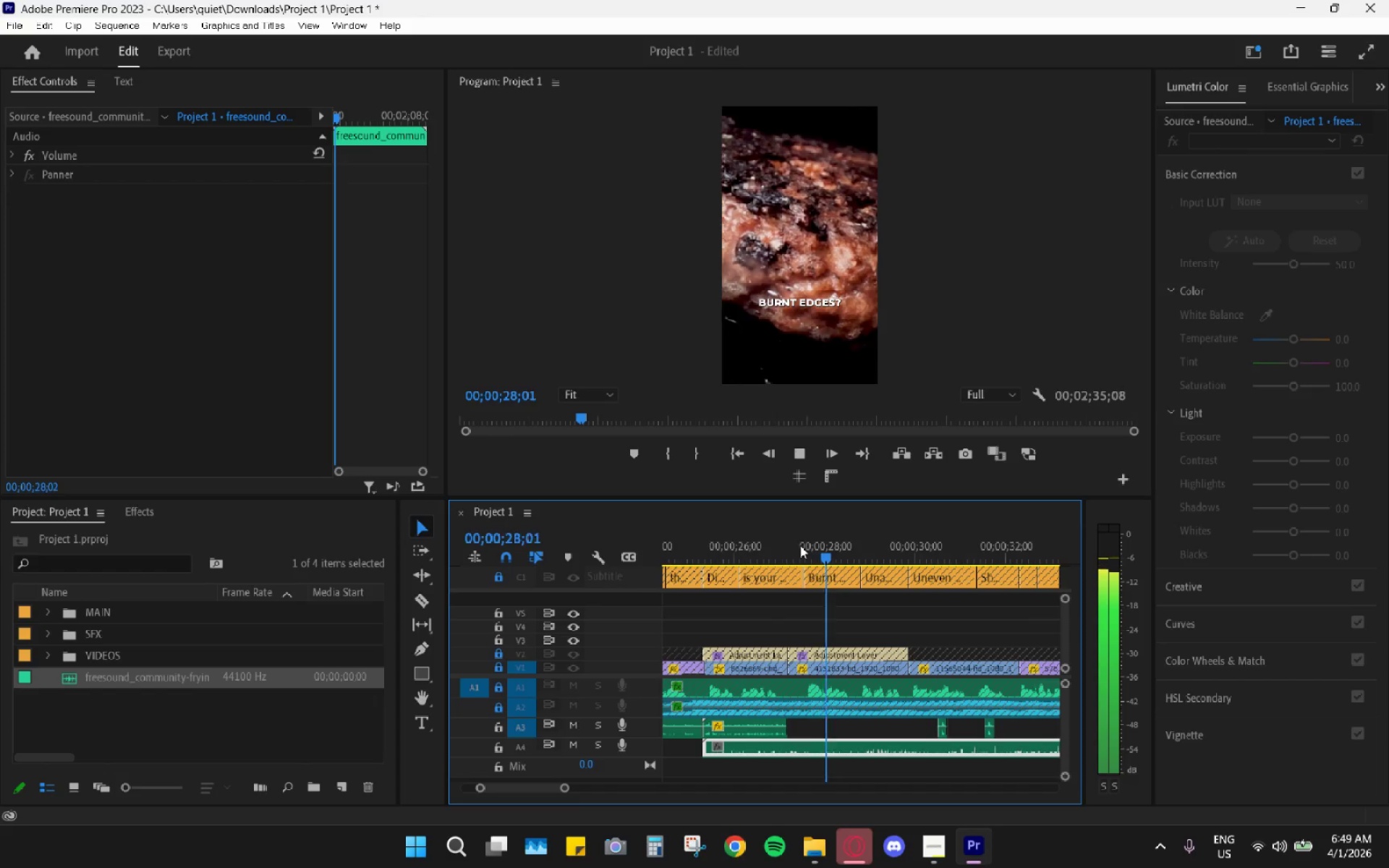 
left_click_drag(start_coordinate=[814, 552], to_coordinate=[789, 553])
 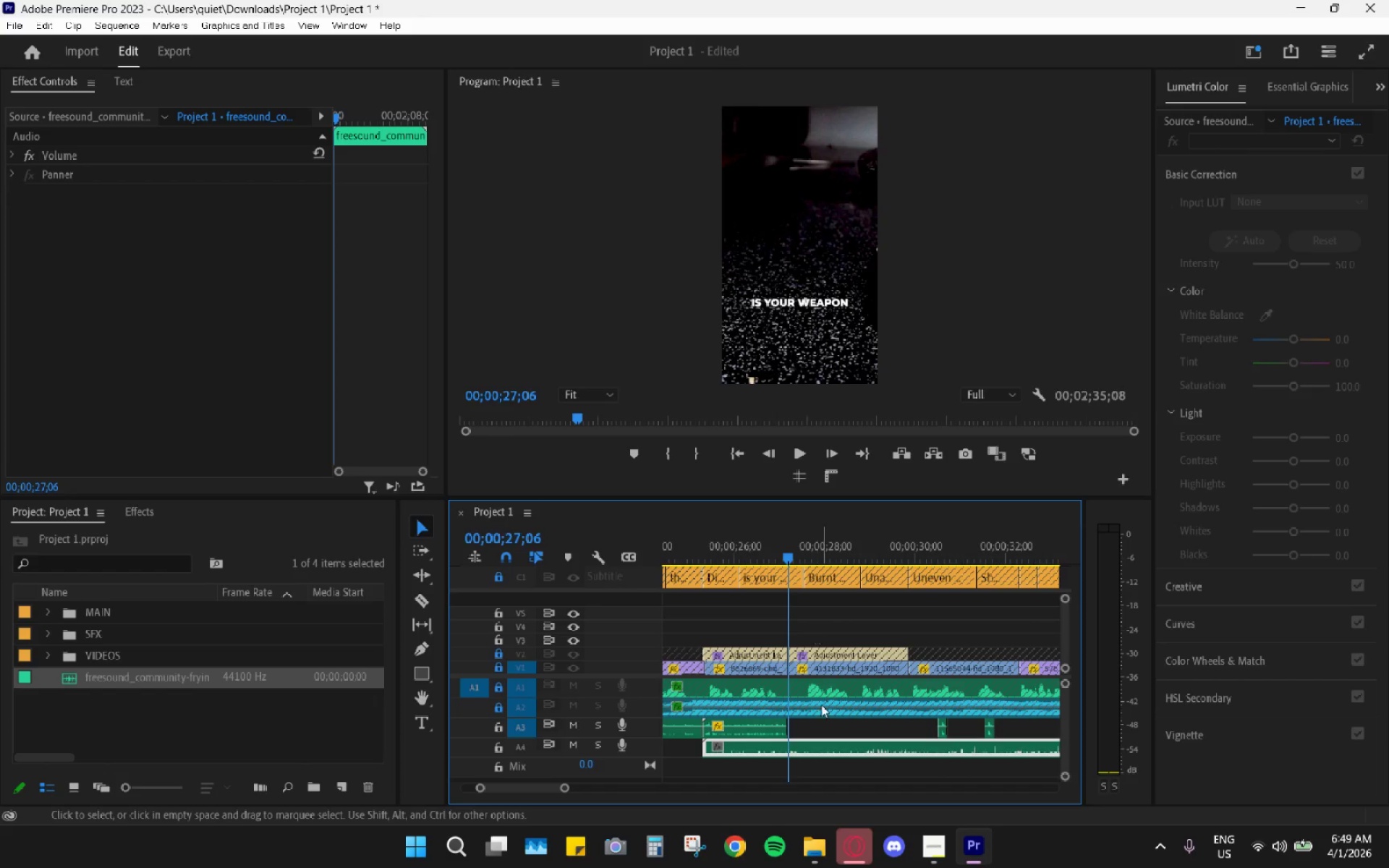 
key(C)
 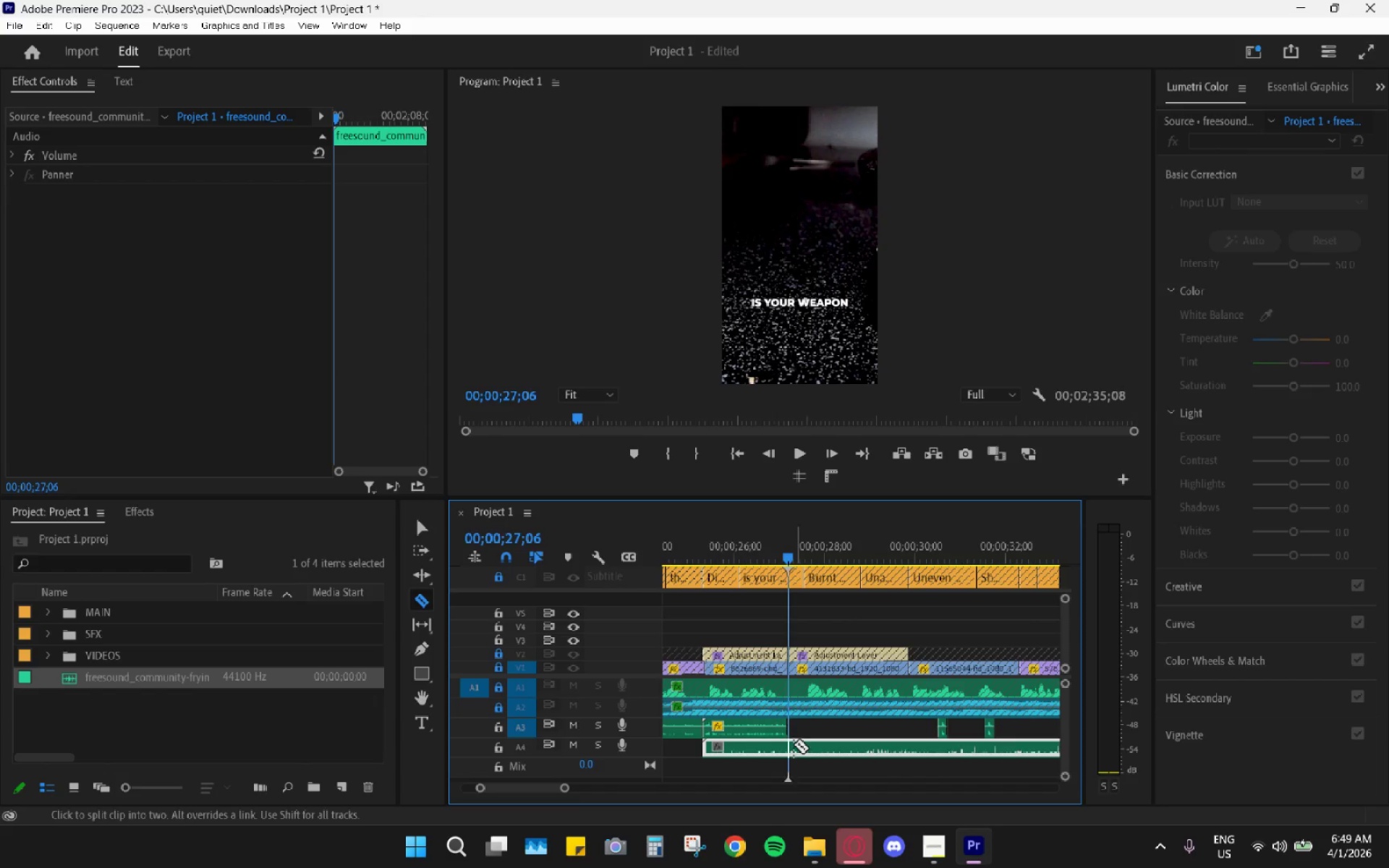 
left_click([781, 745])
 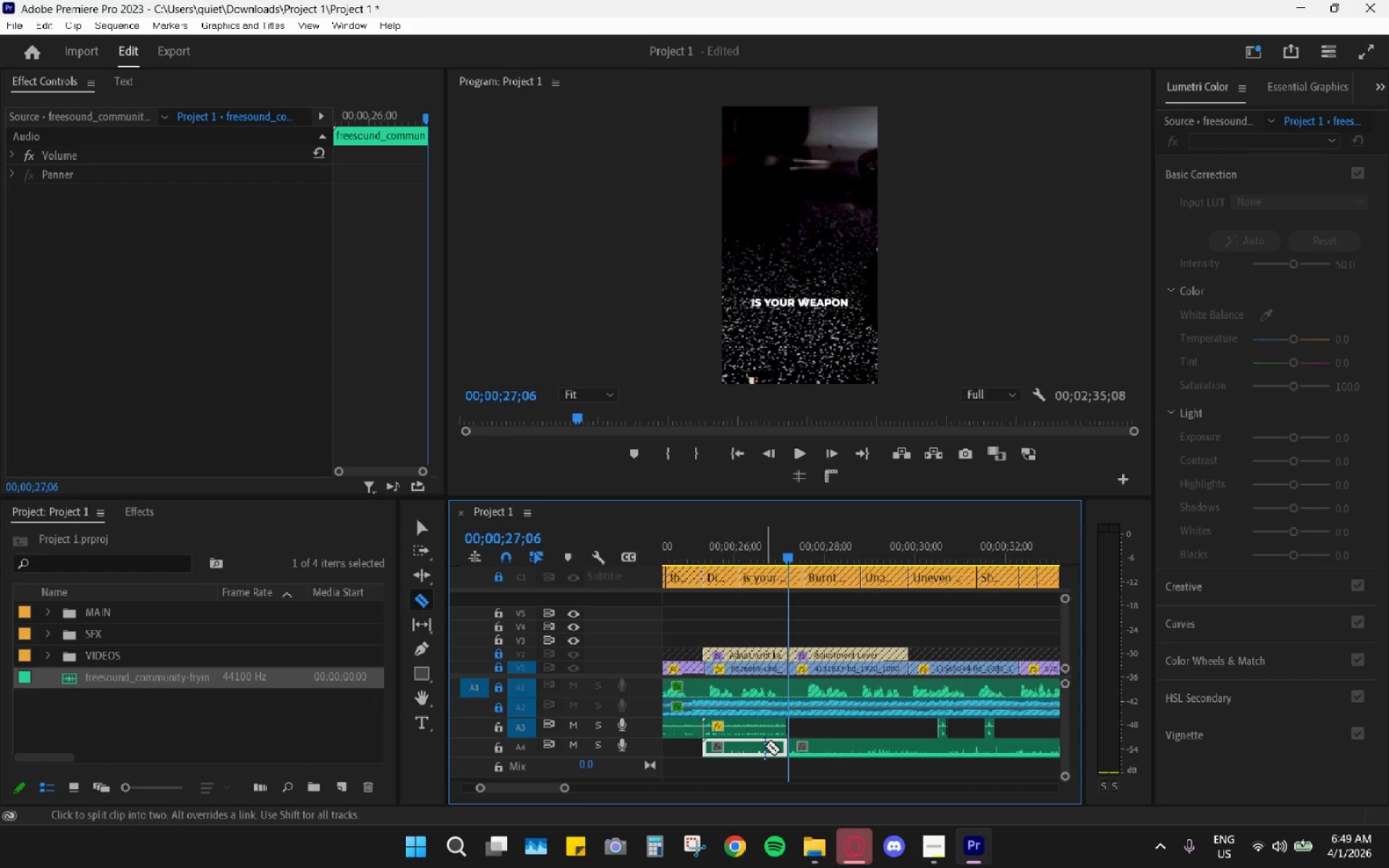 
type(hv)
 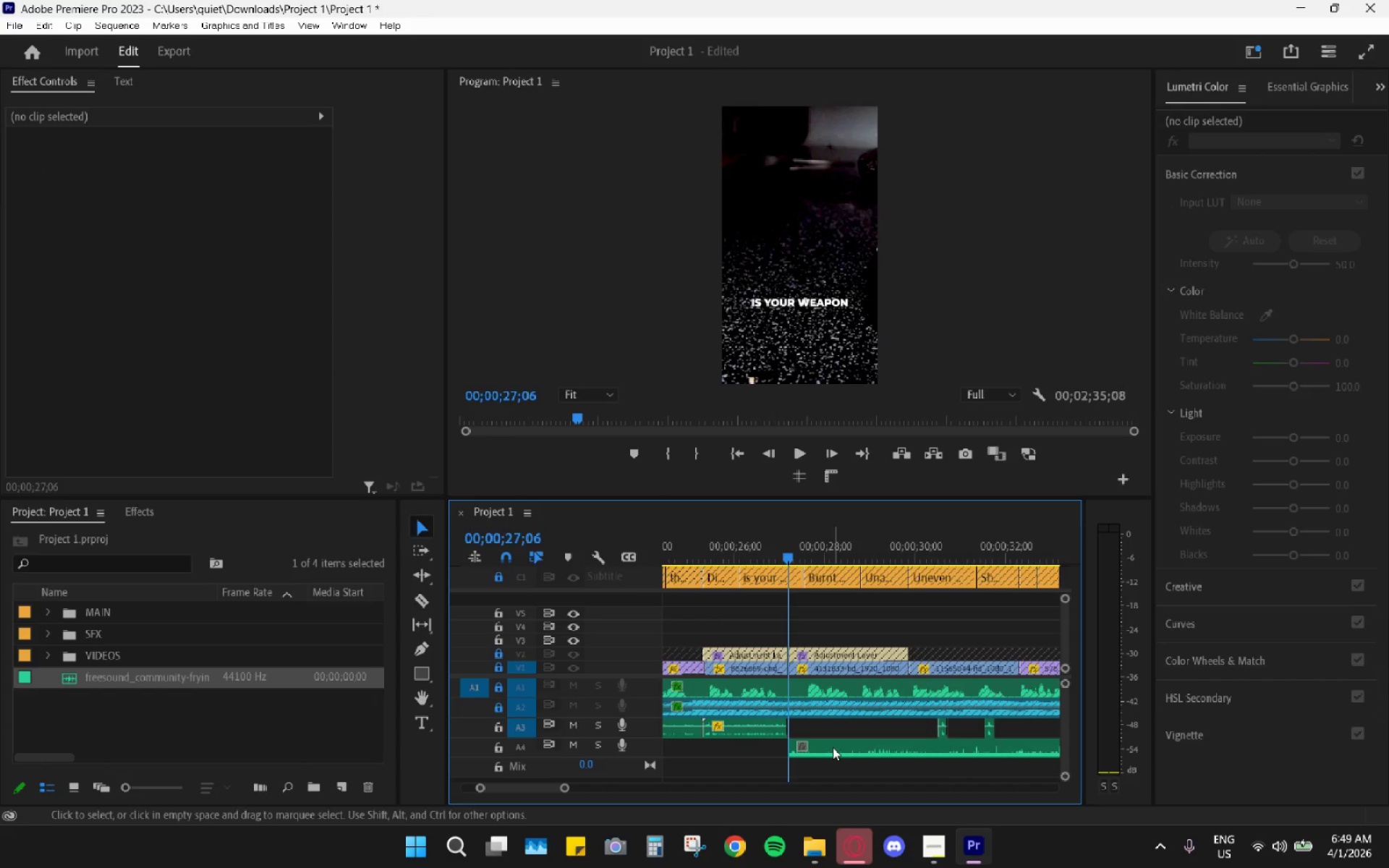 
left_click_drag(start_coordinate=[838, 746], to_coordinate=[752, 747])
 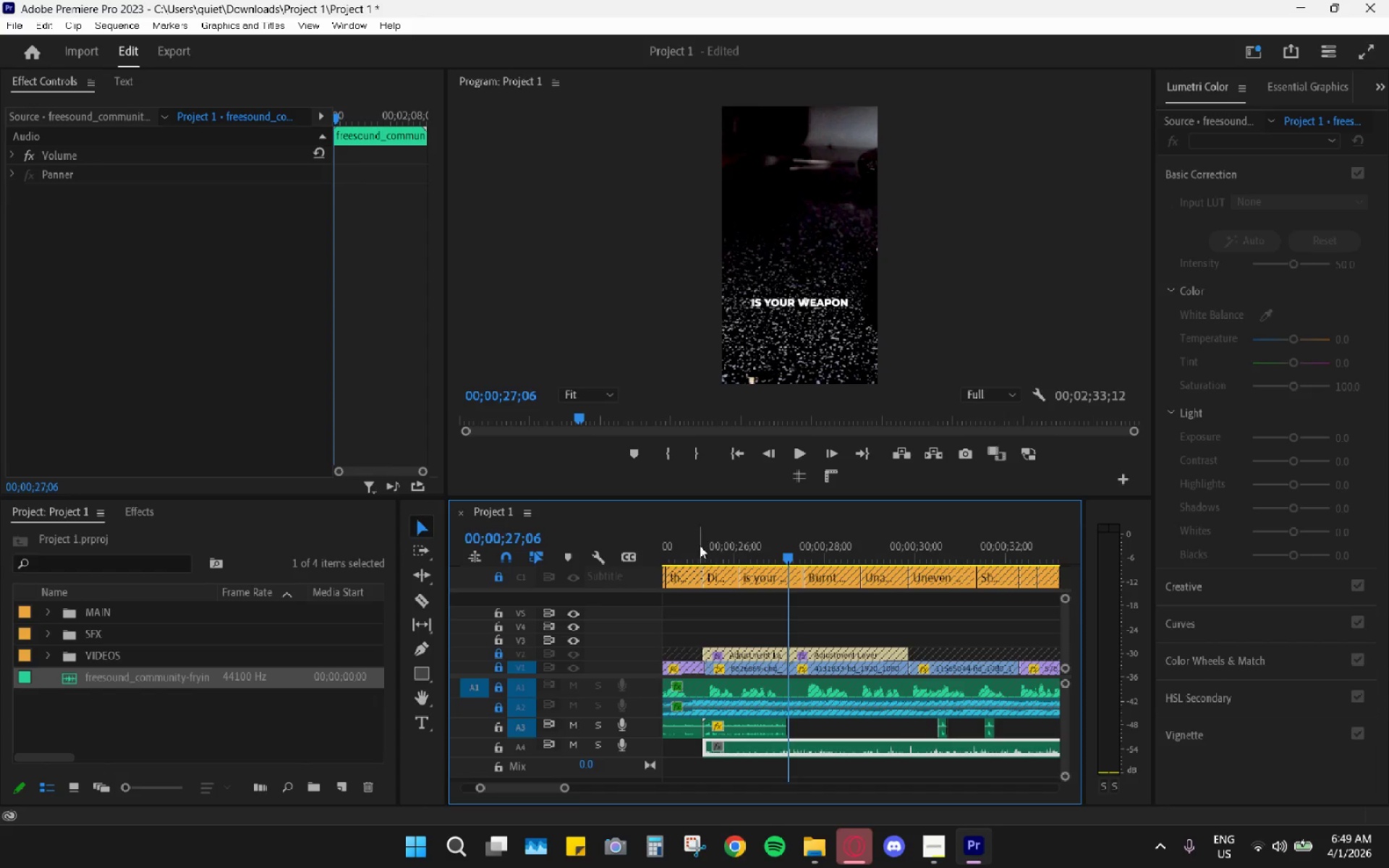 
left_click([702, 537])
 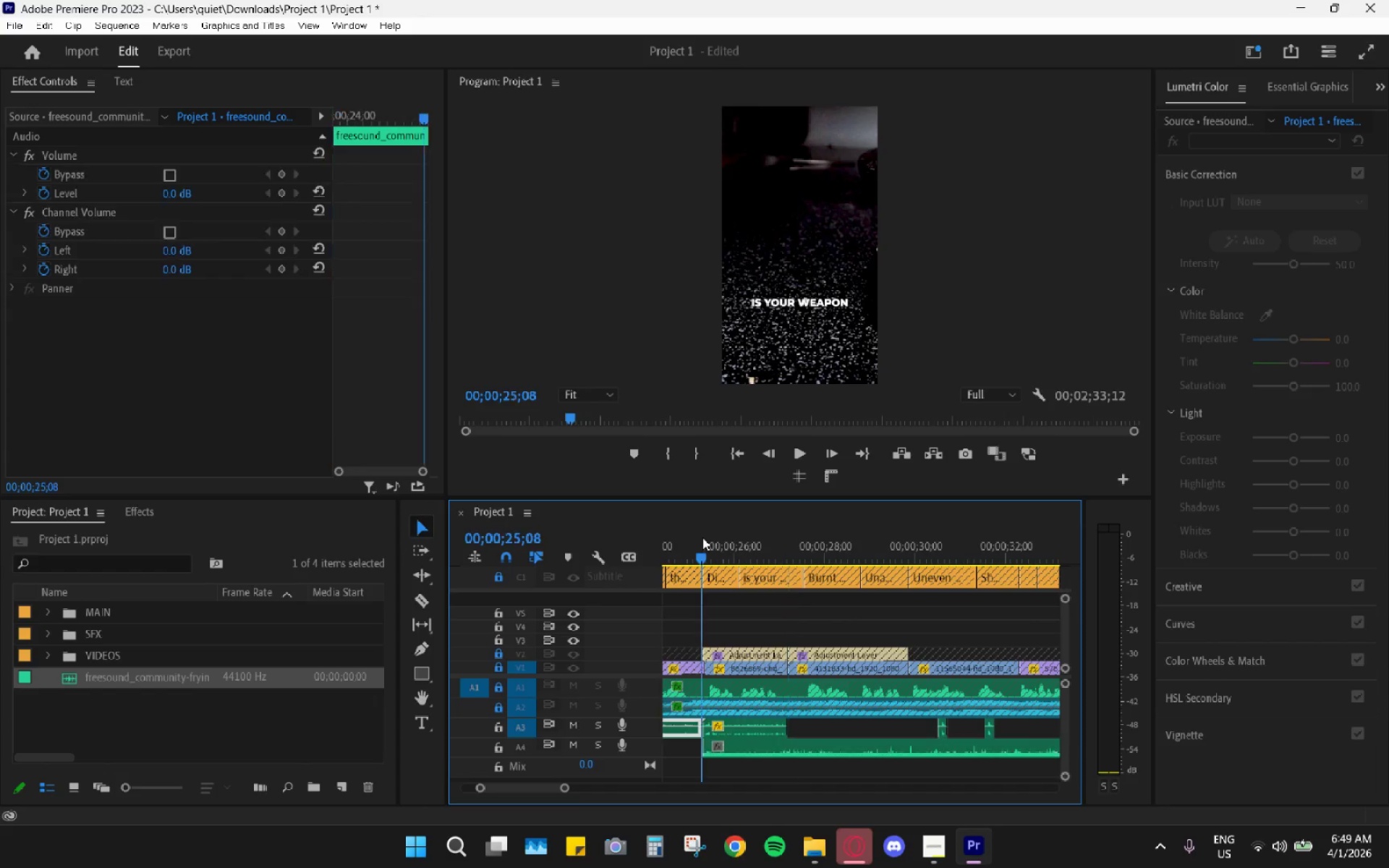 
key(Space)
 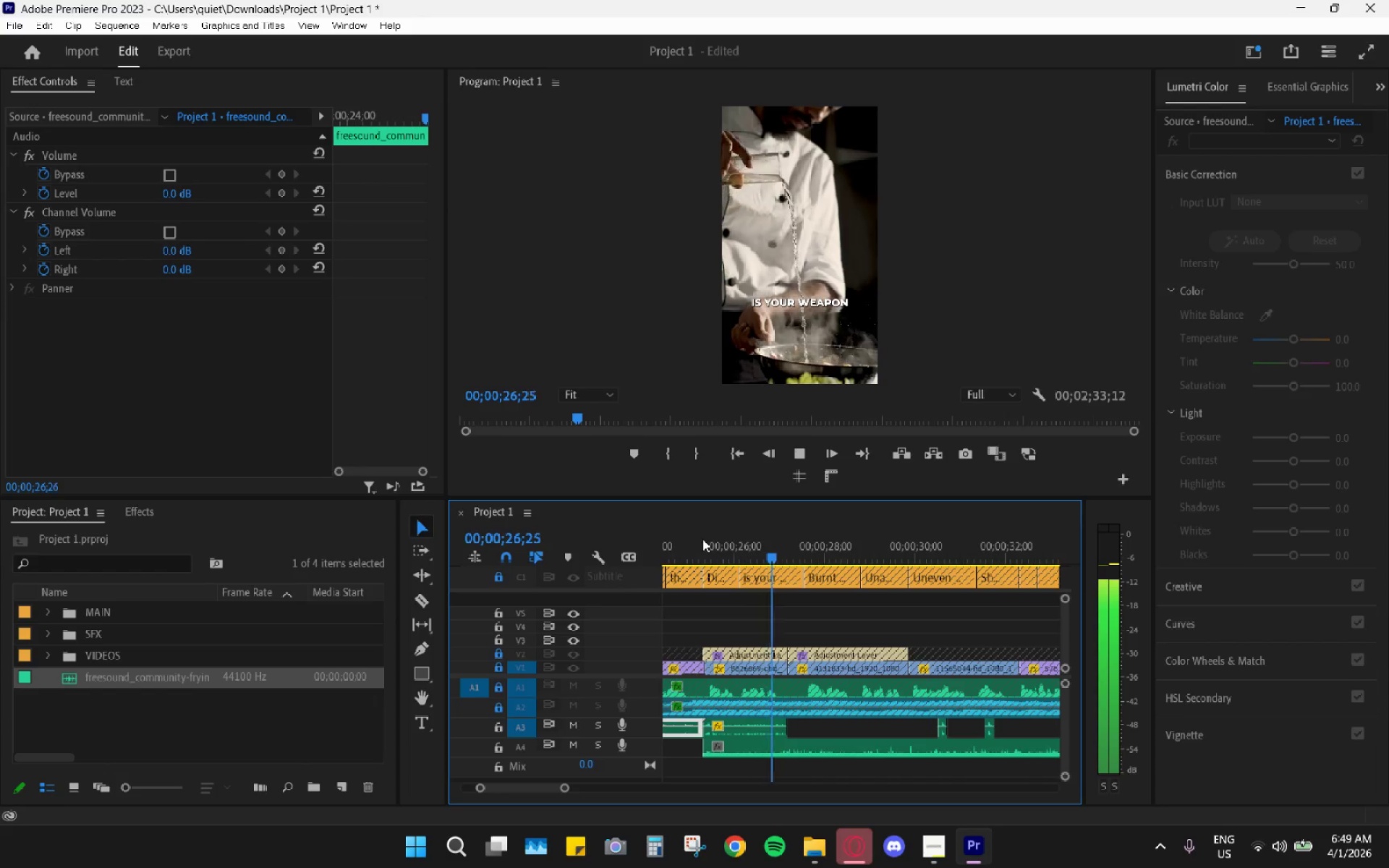 
key(Space)
 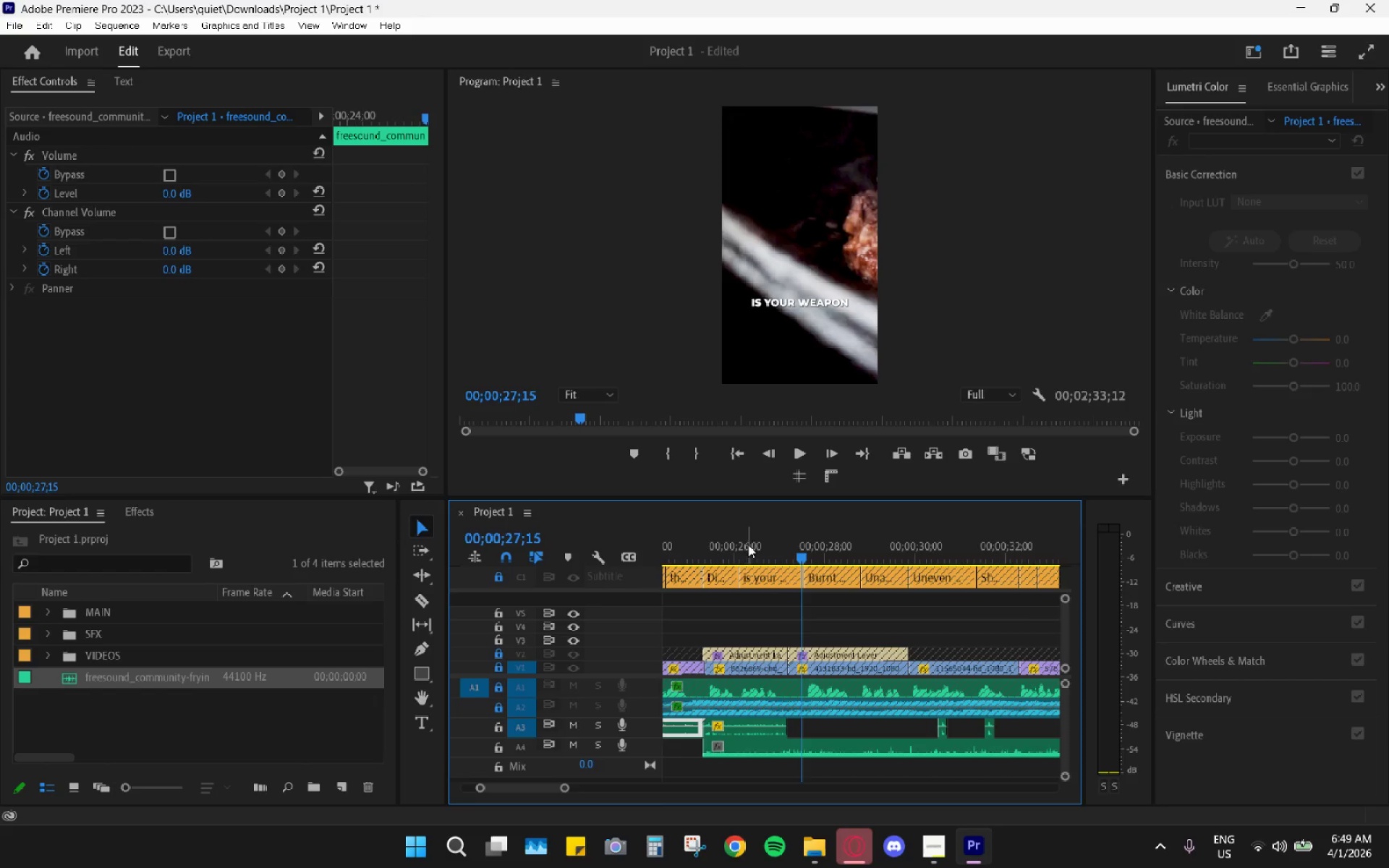 
left_click([721, 525])
 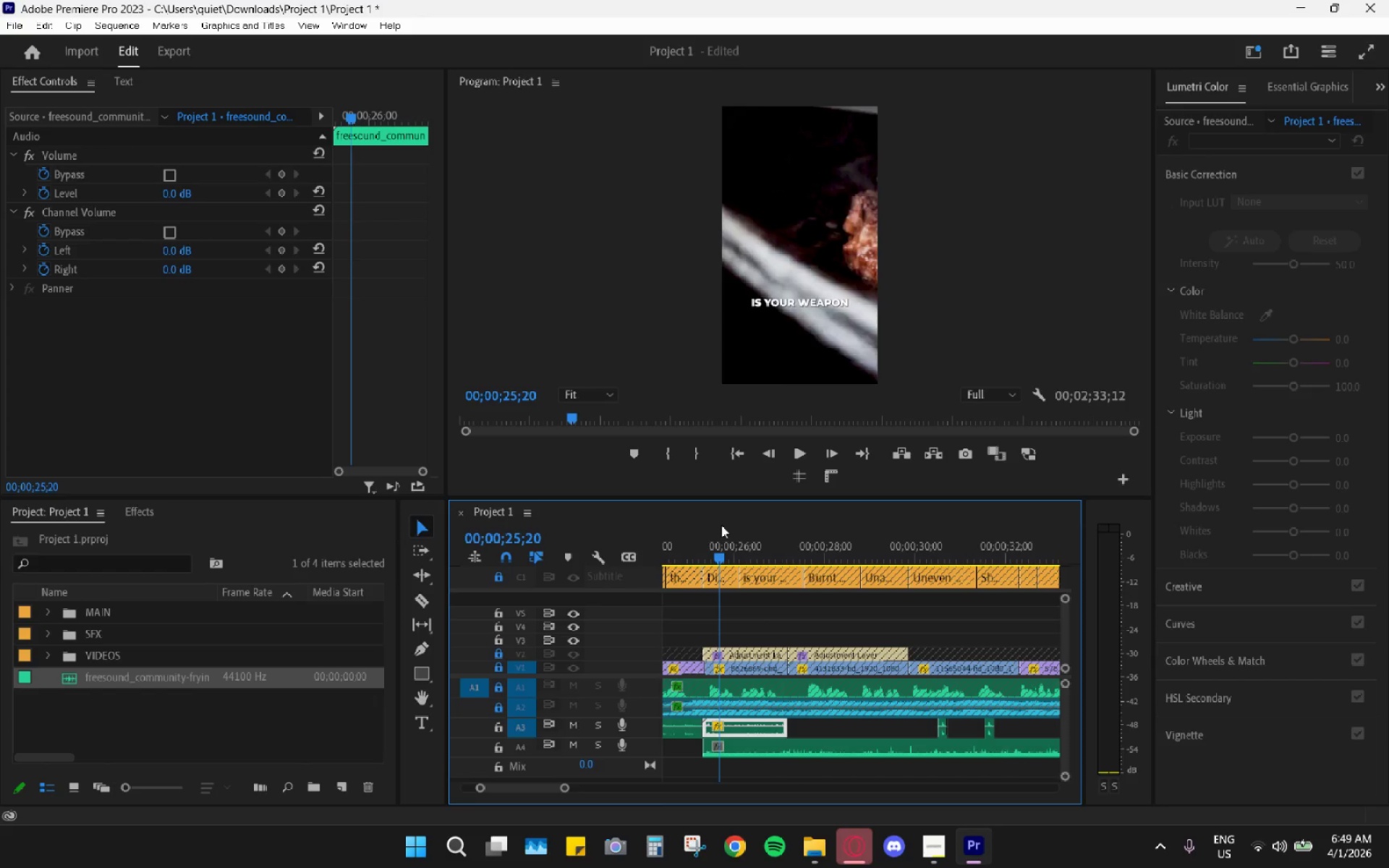 
key(Space)
 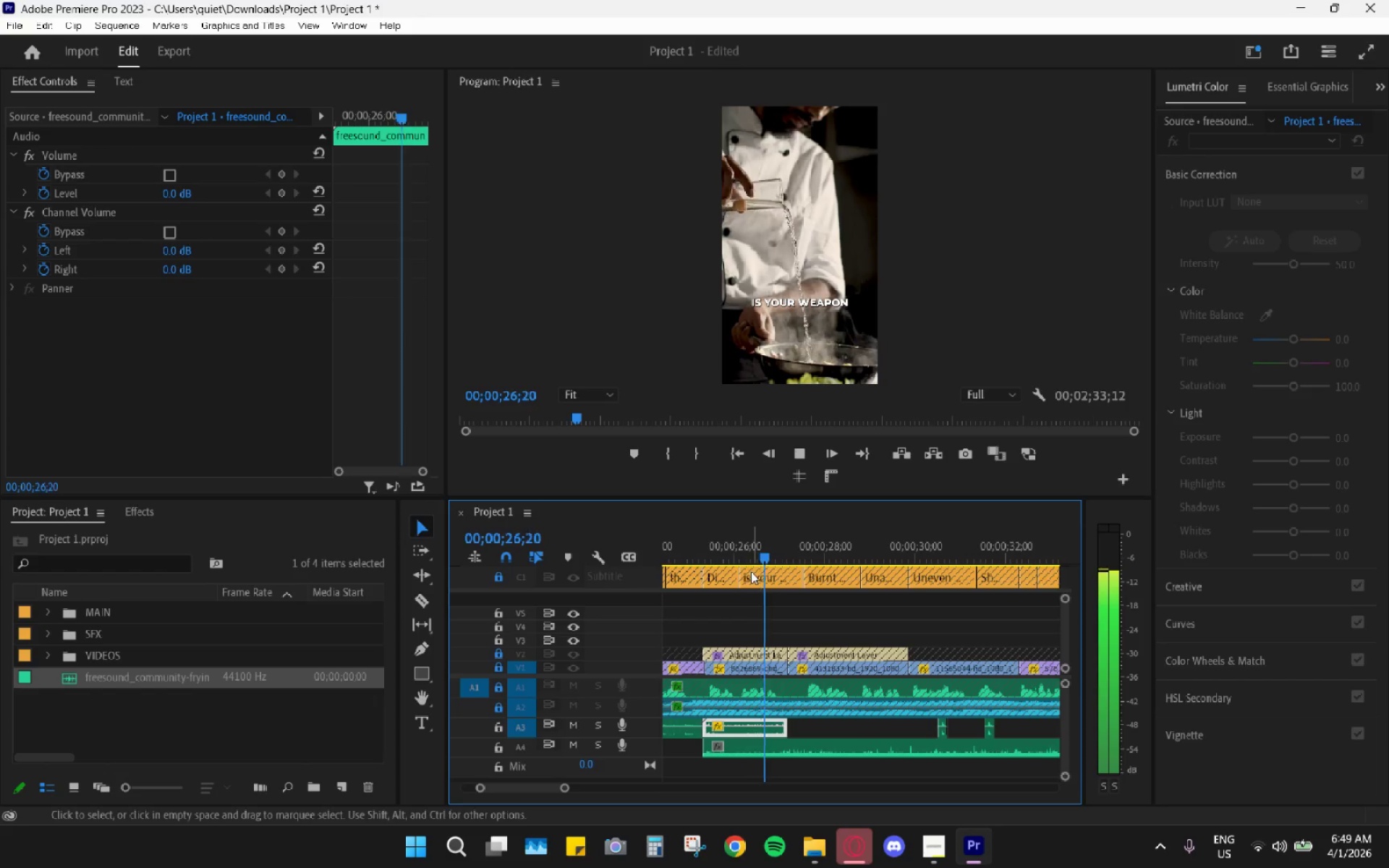 
key(Space)
 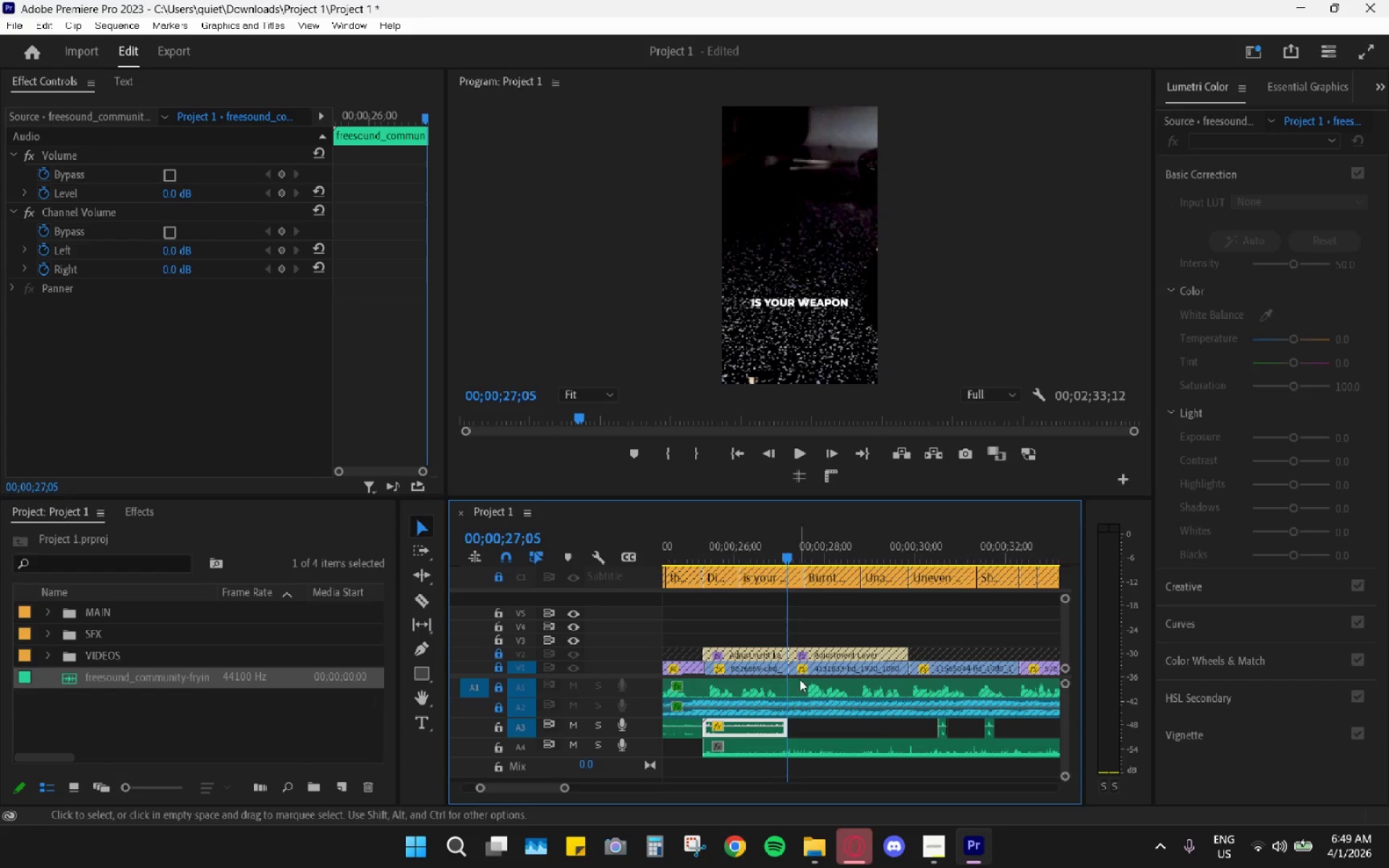 
key(C)
 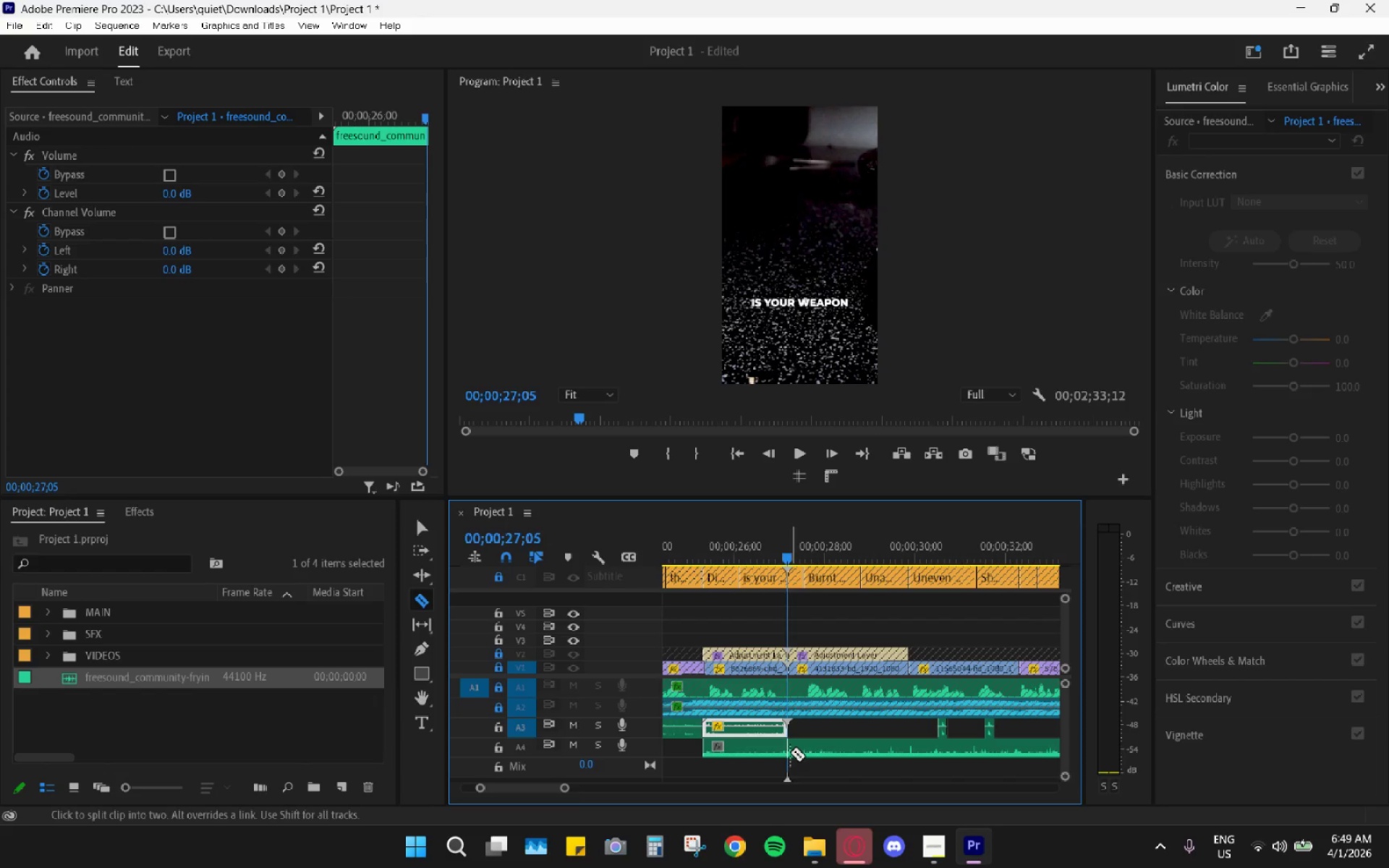 
left_click([790, 752])
 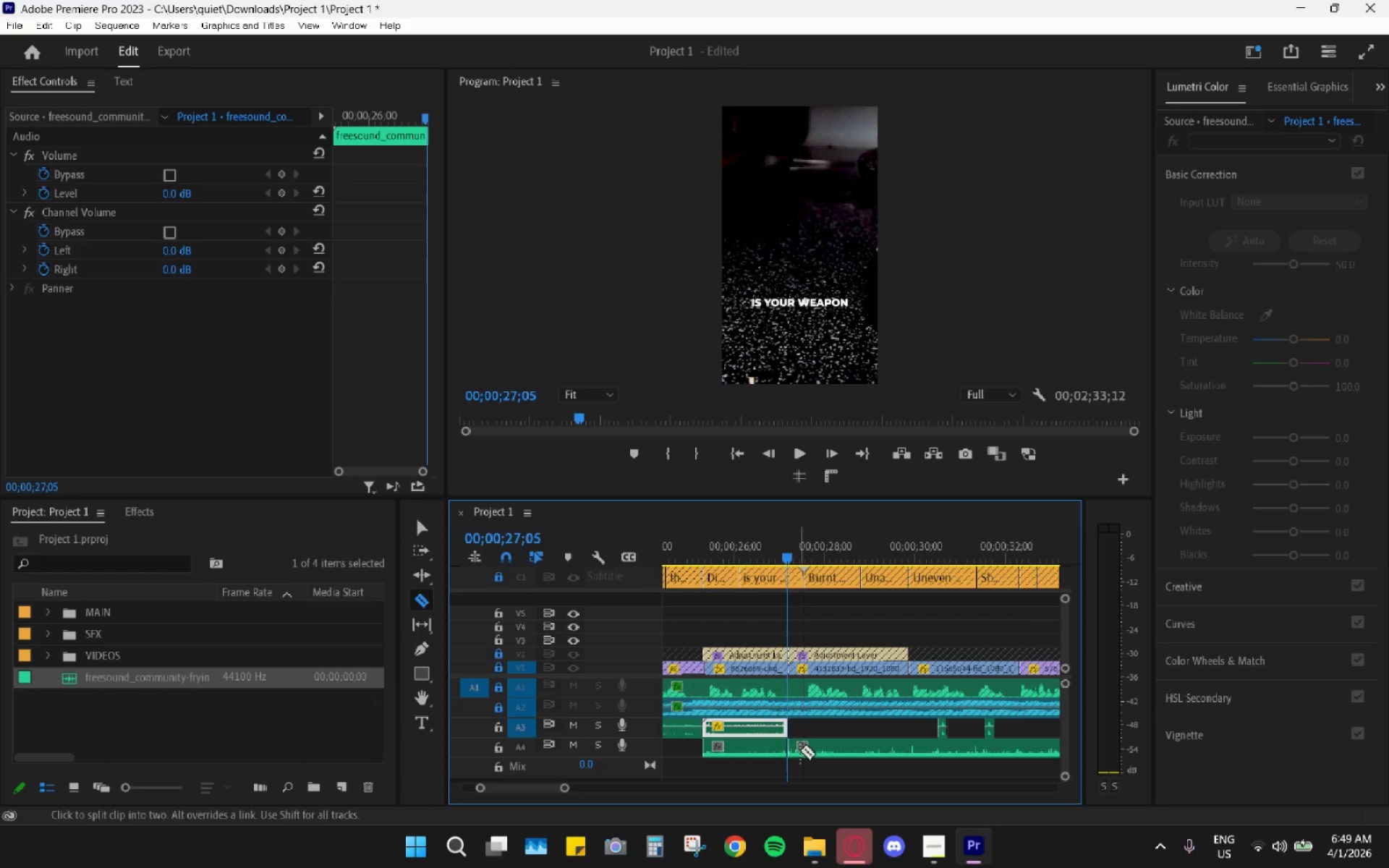 
key(V)
 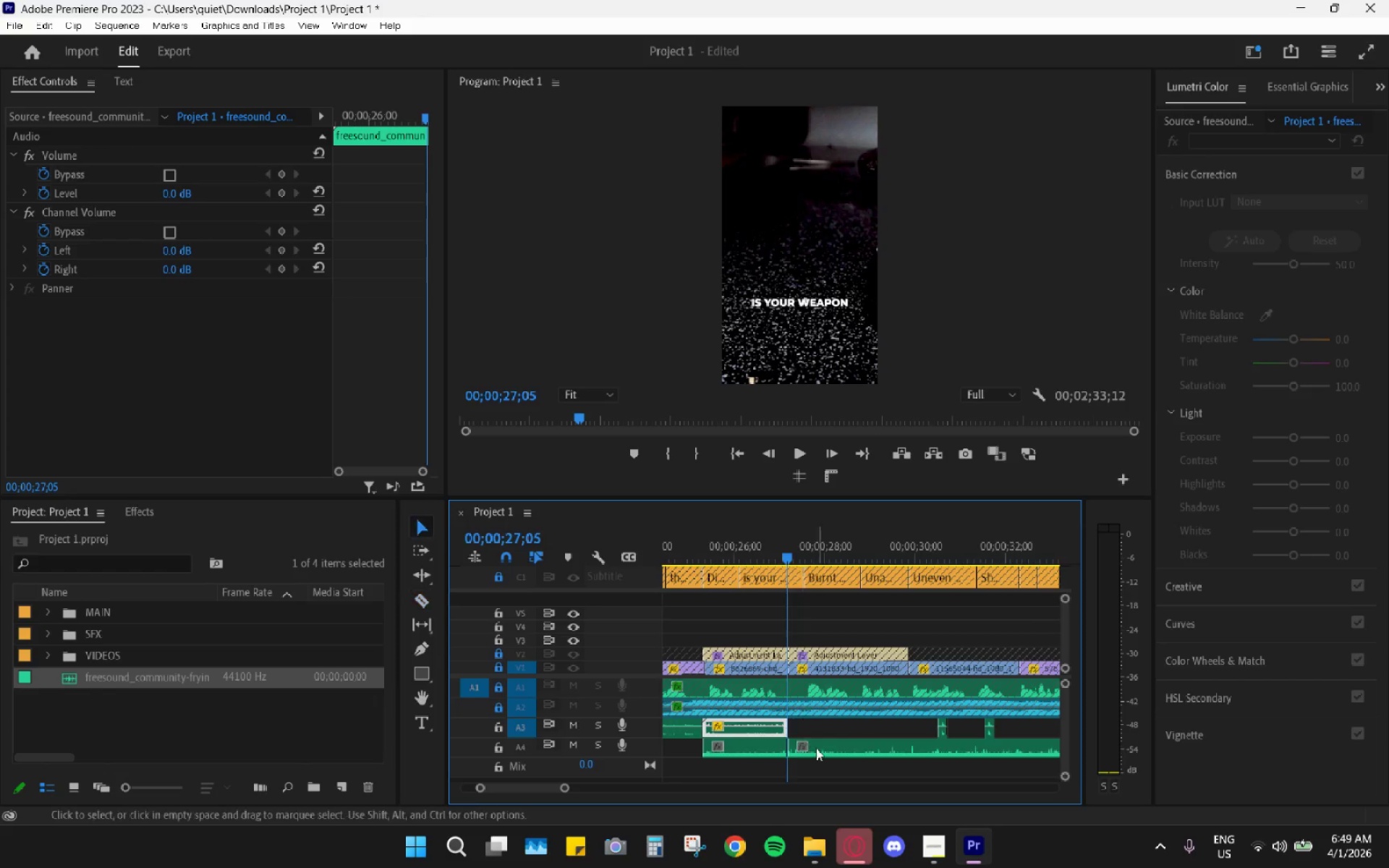 
left_click([817, 747])
 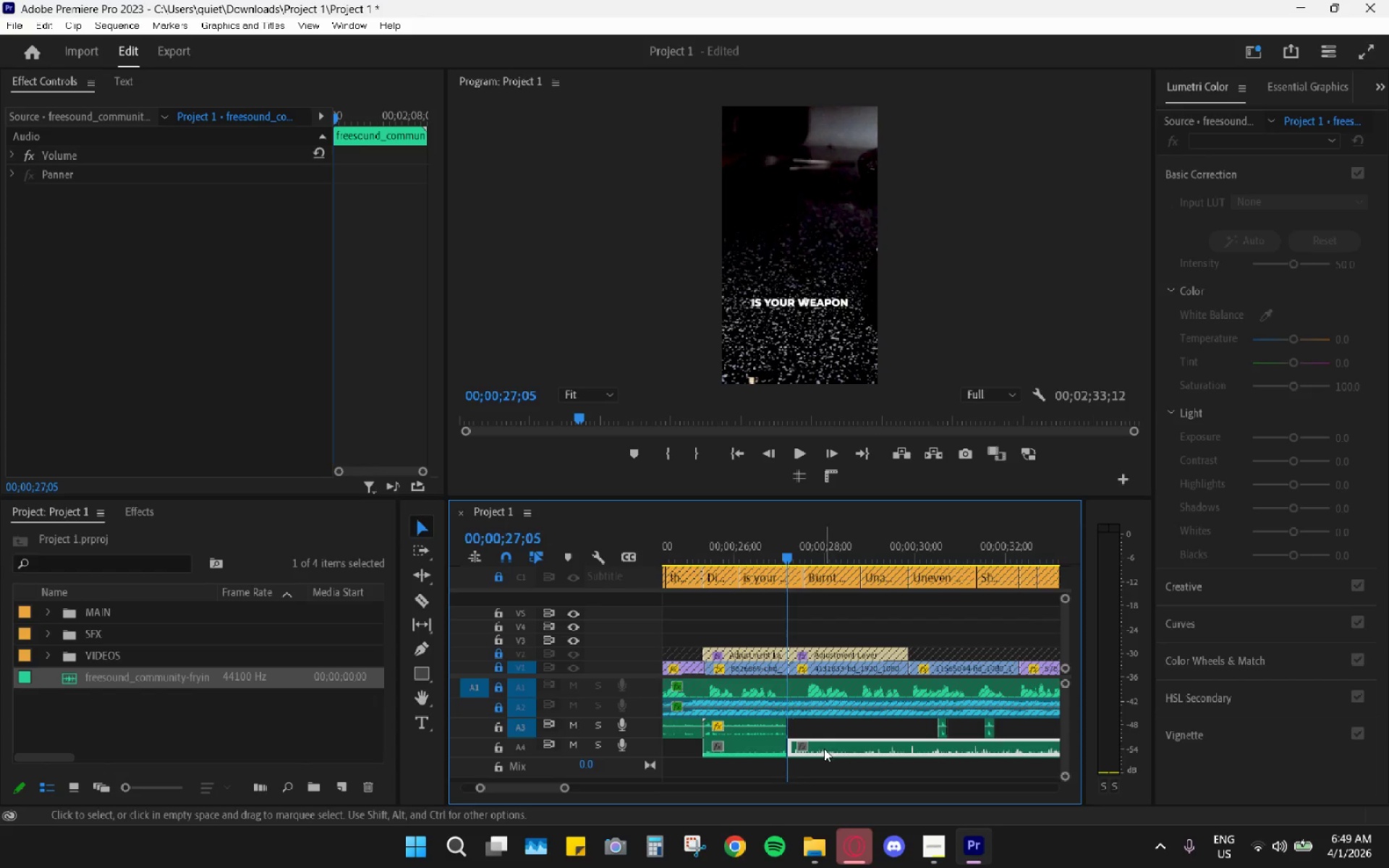 
key(H)
 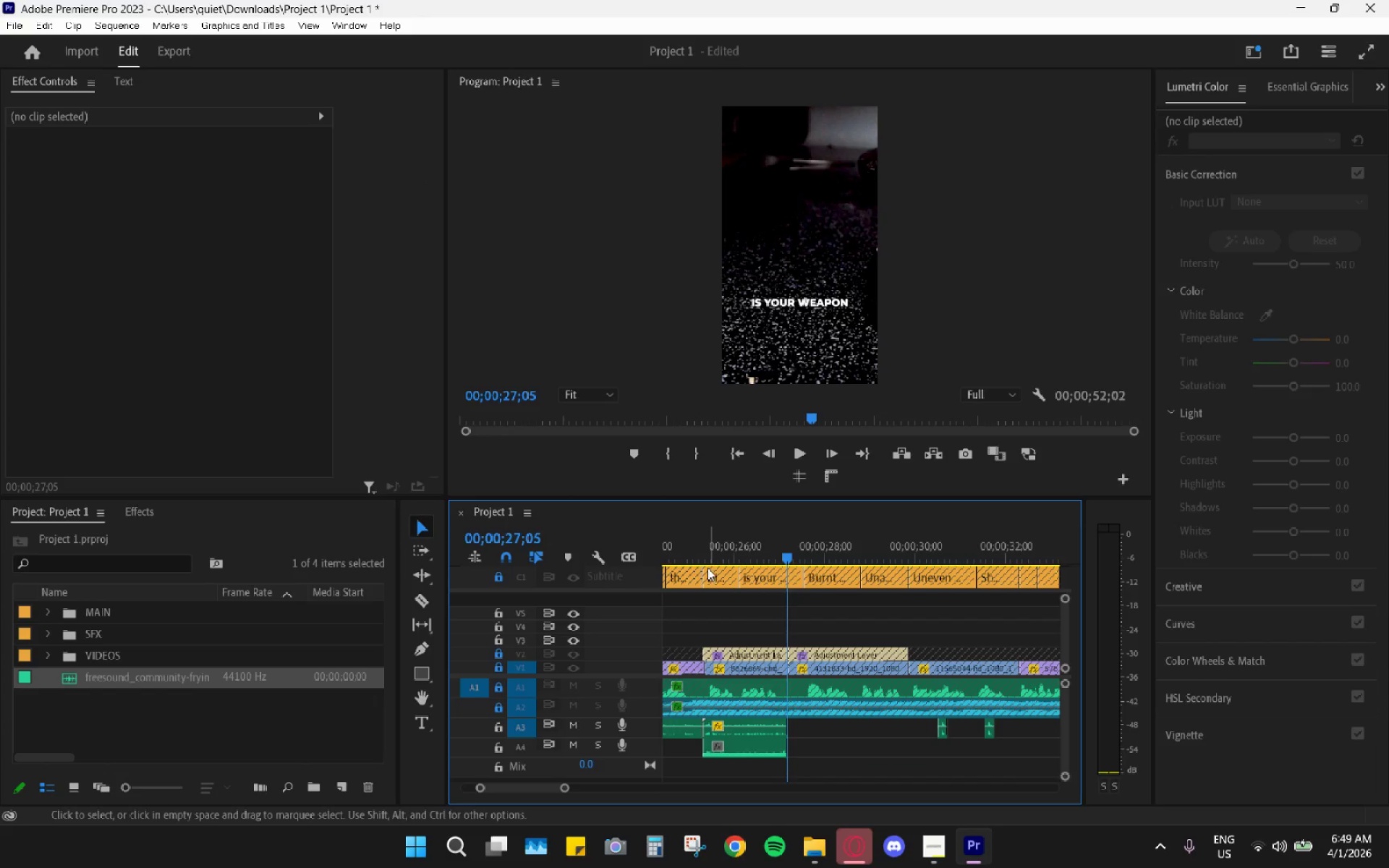 
key(Space)
 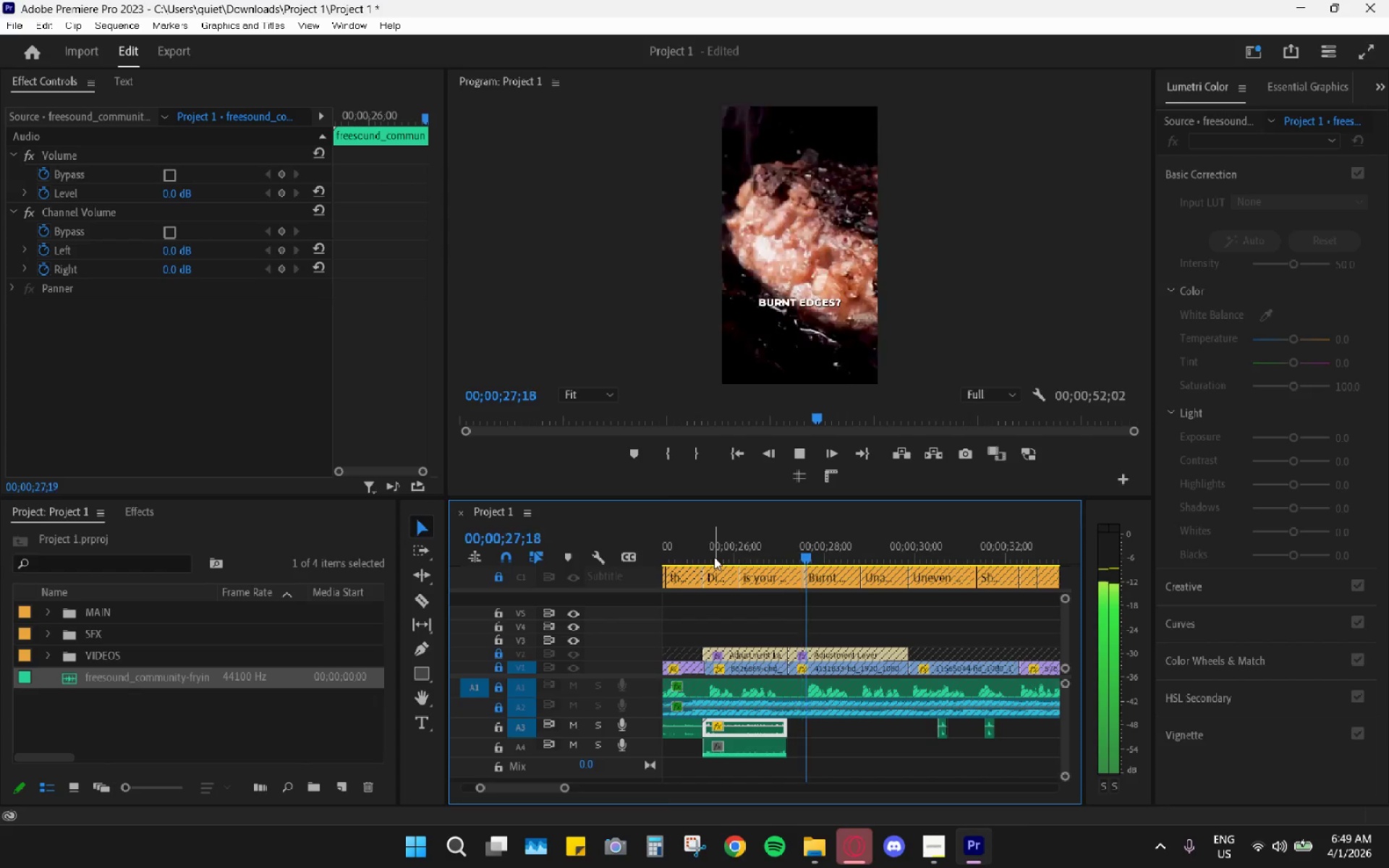 
key(Space)
 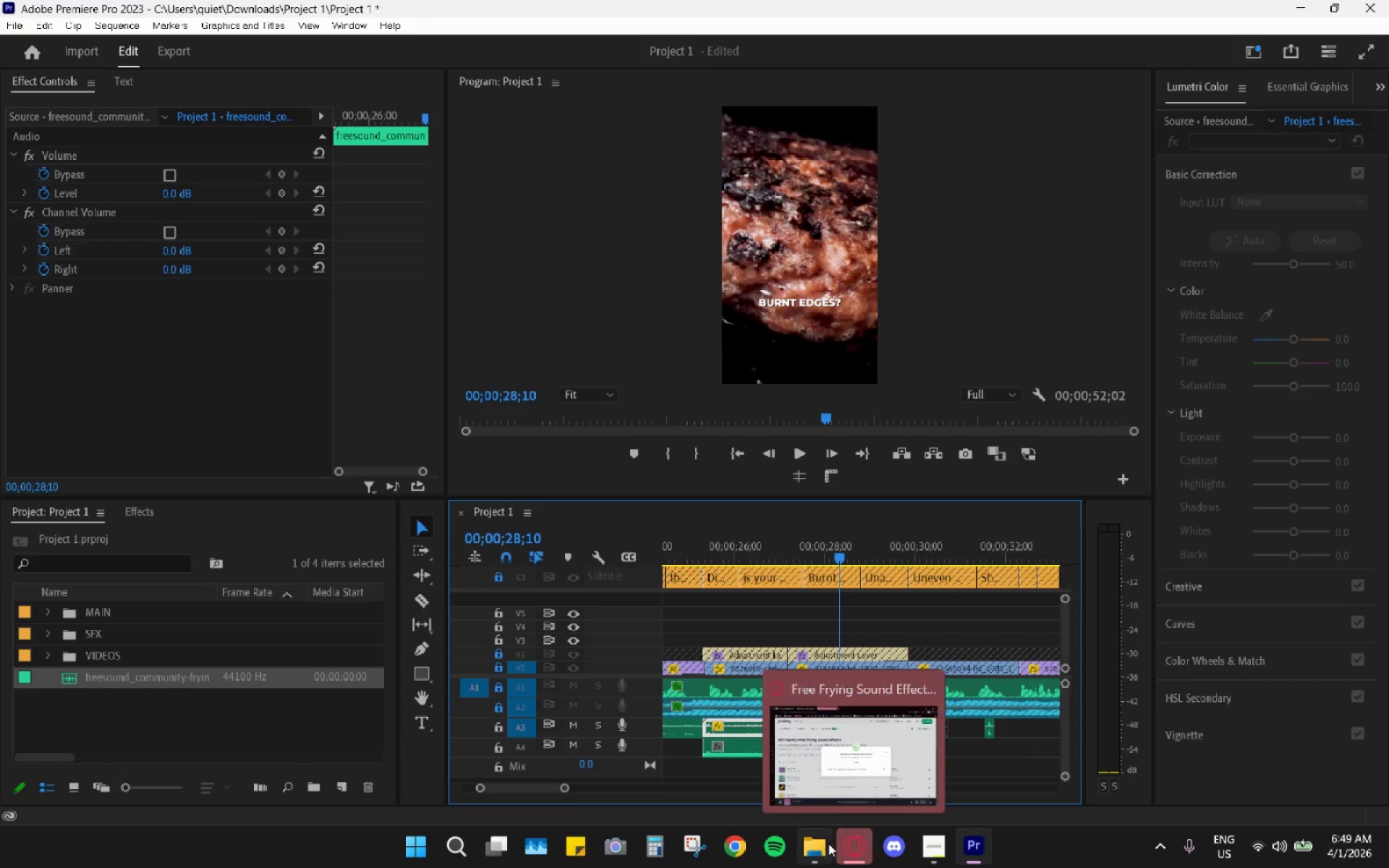 
left_click([854, 845])
 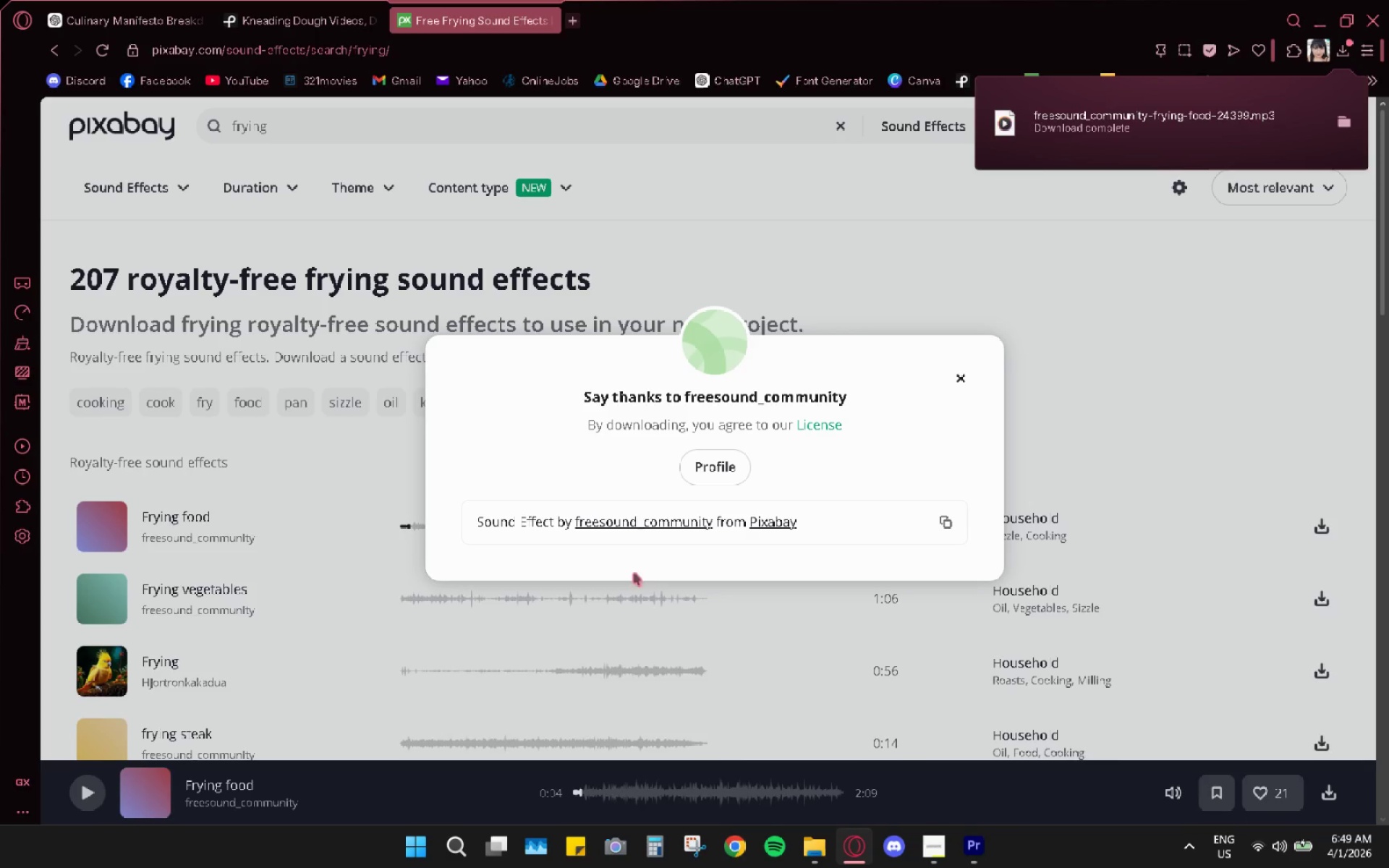 
left_click_drag(start_coordinate=[274, 534], to_coordinate=[277, 545])
 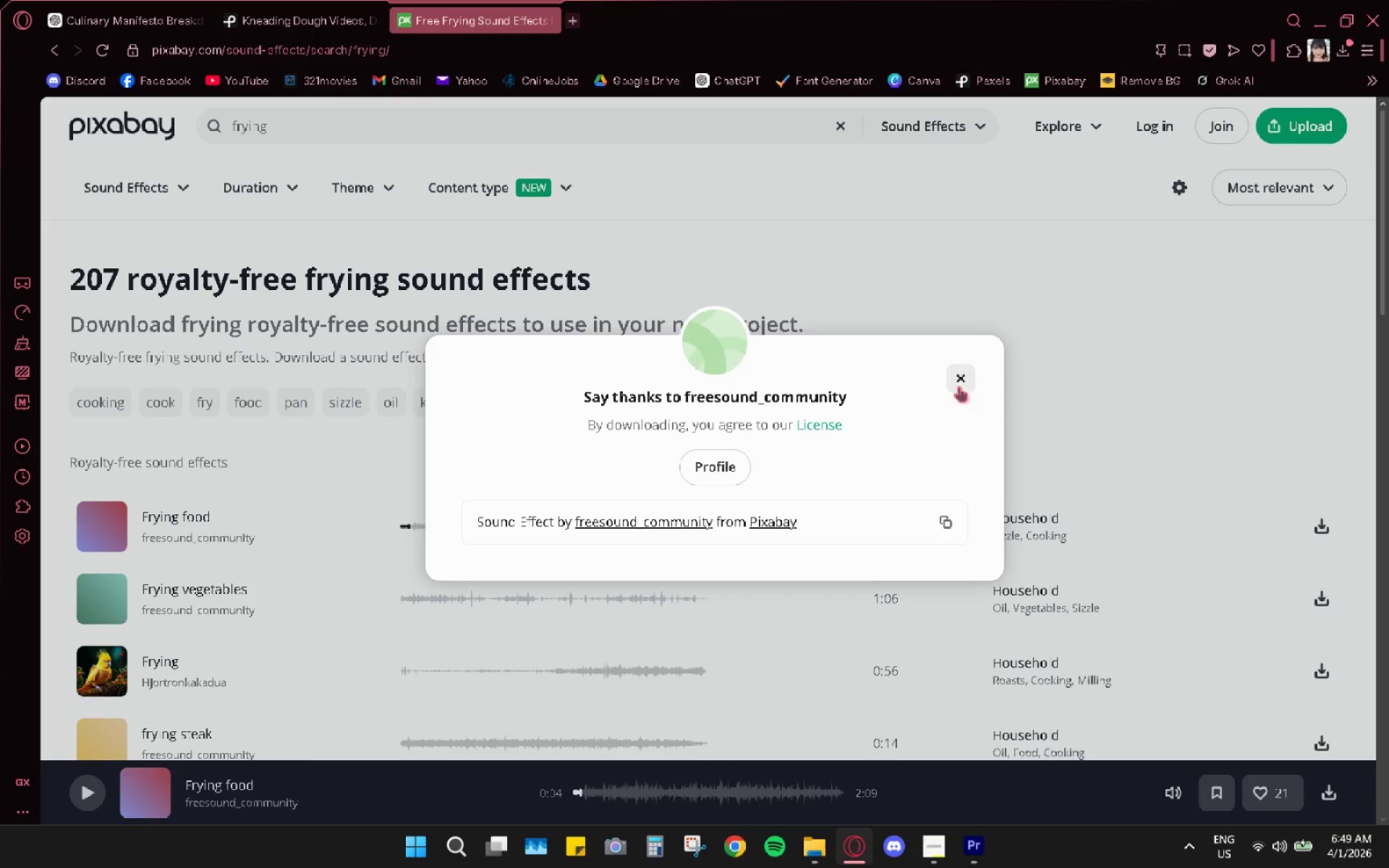 
scroll: coordinate [422, 557], scroll_direction: down, amount: 3.0
 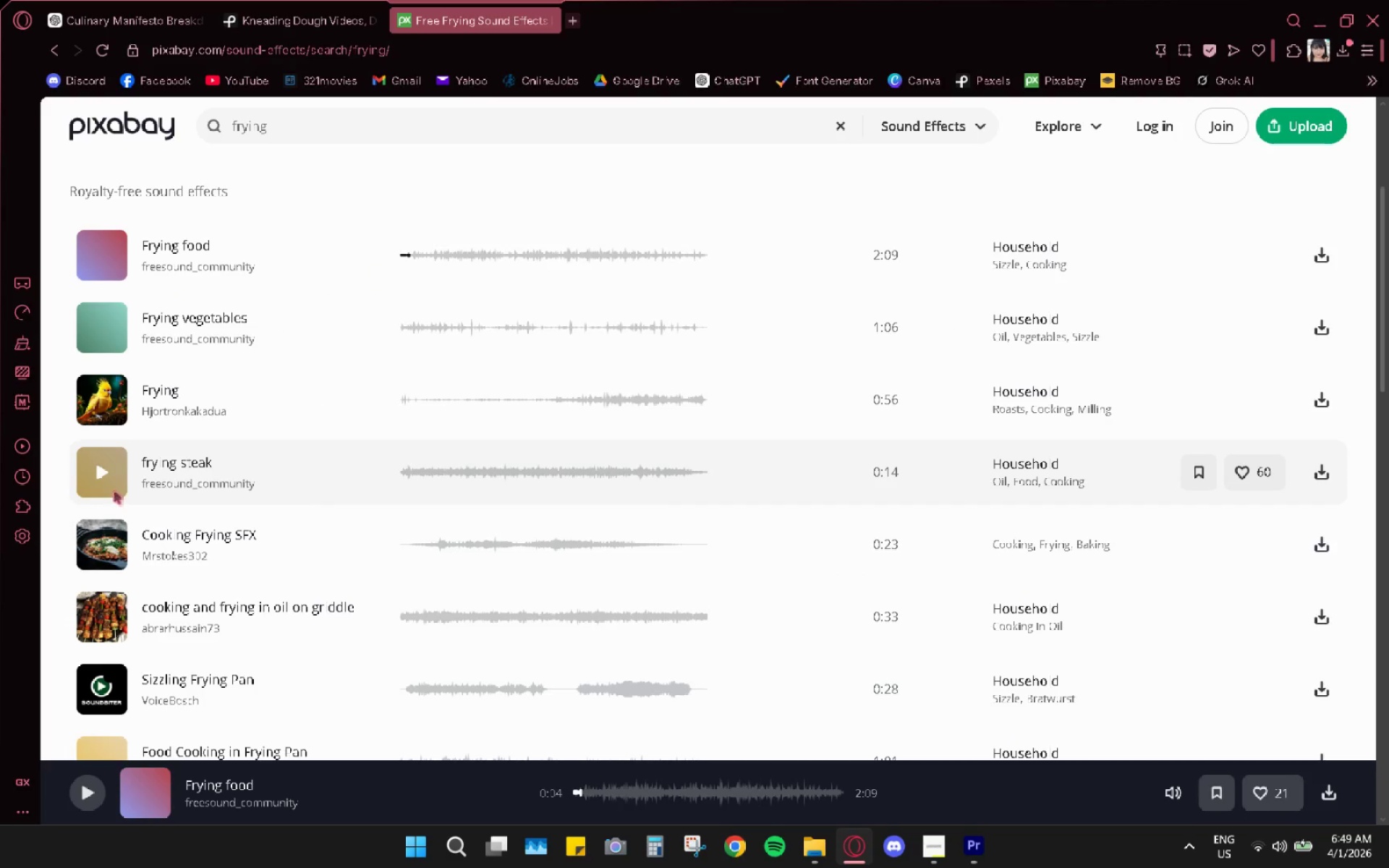 
left_click([97, 472])
 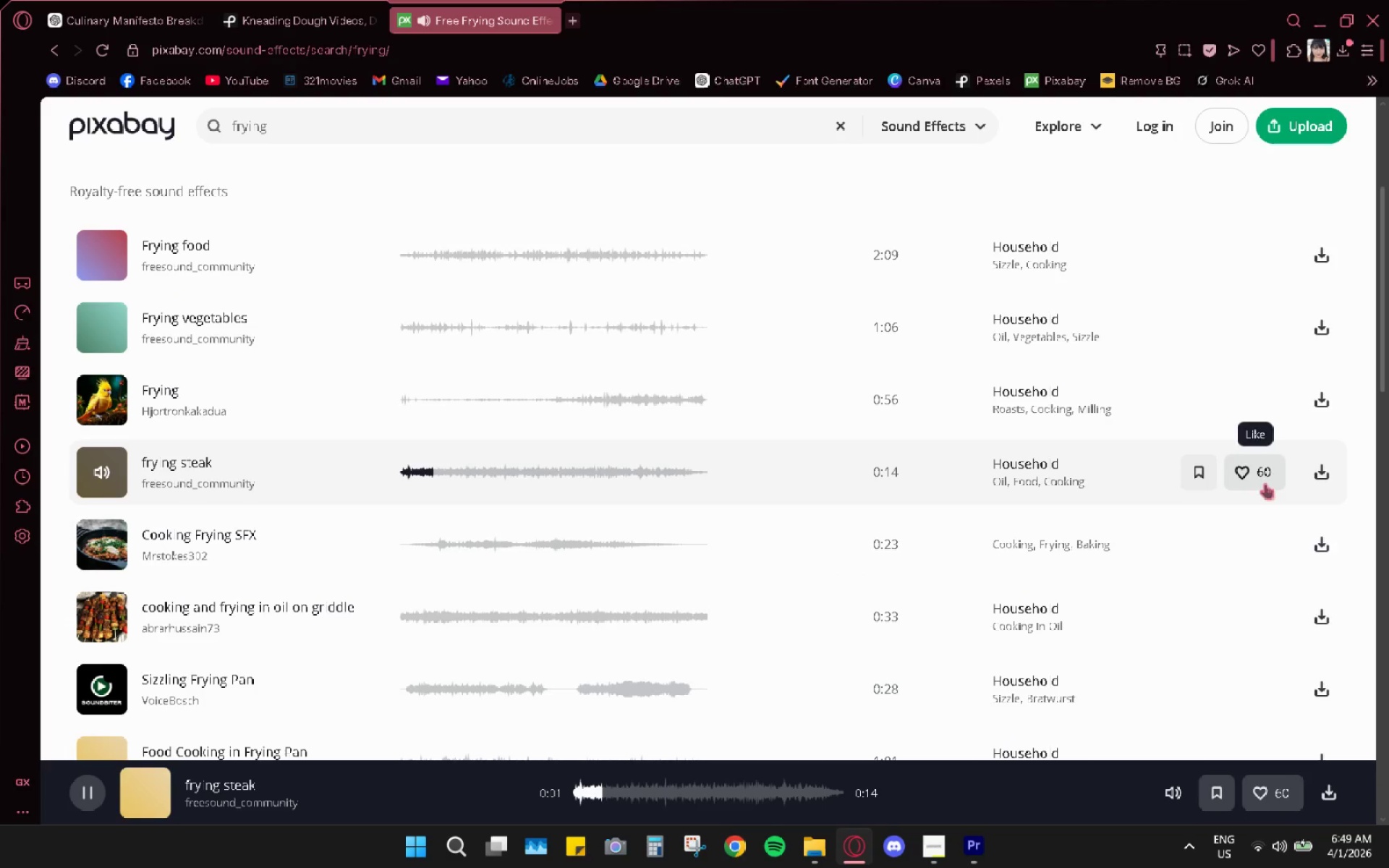 
left_click([1331, 477])
 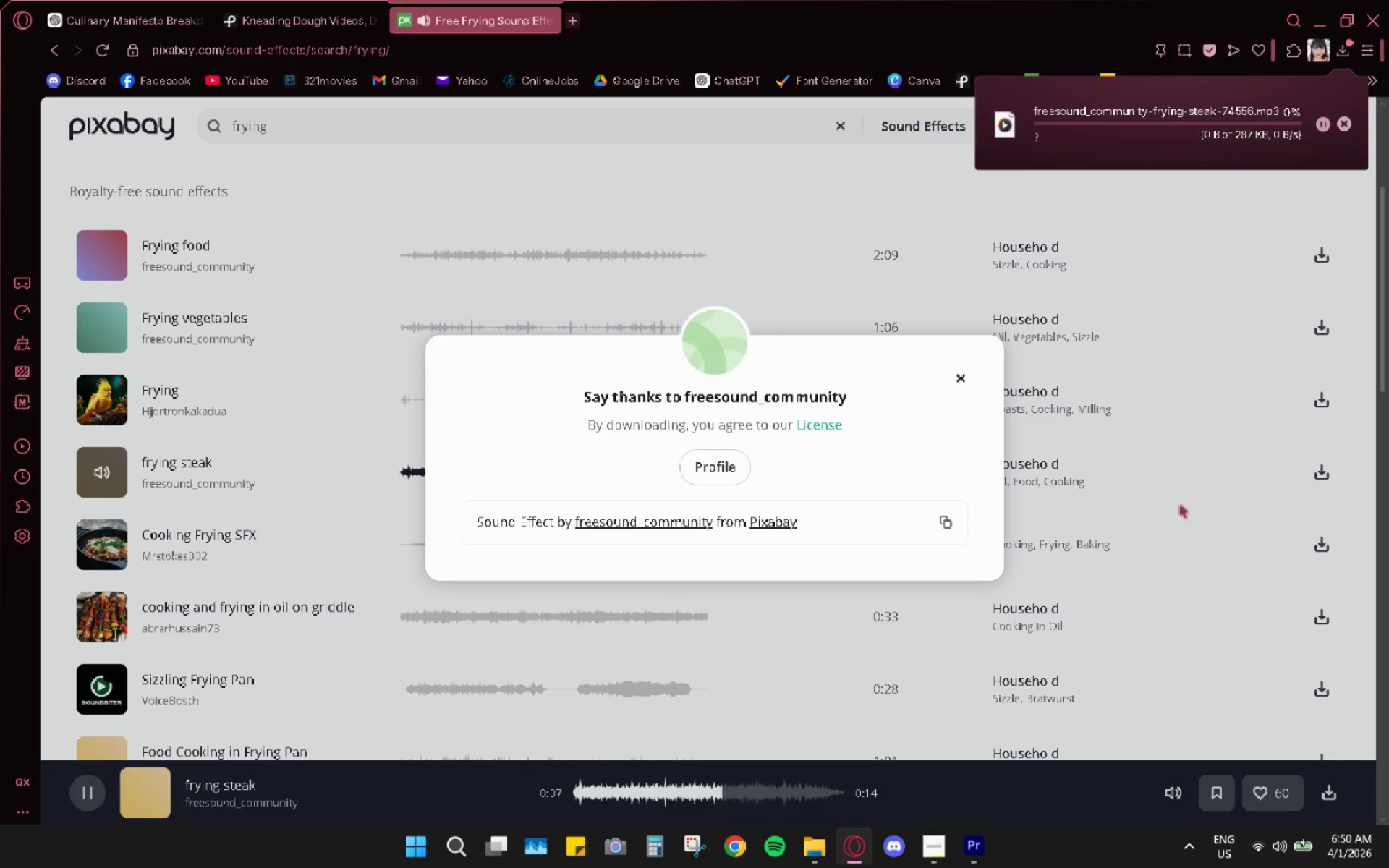 
wait(7.58)
 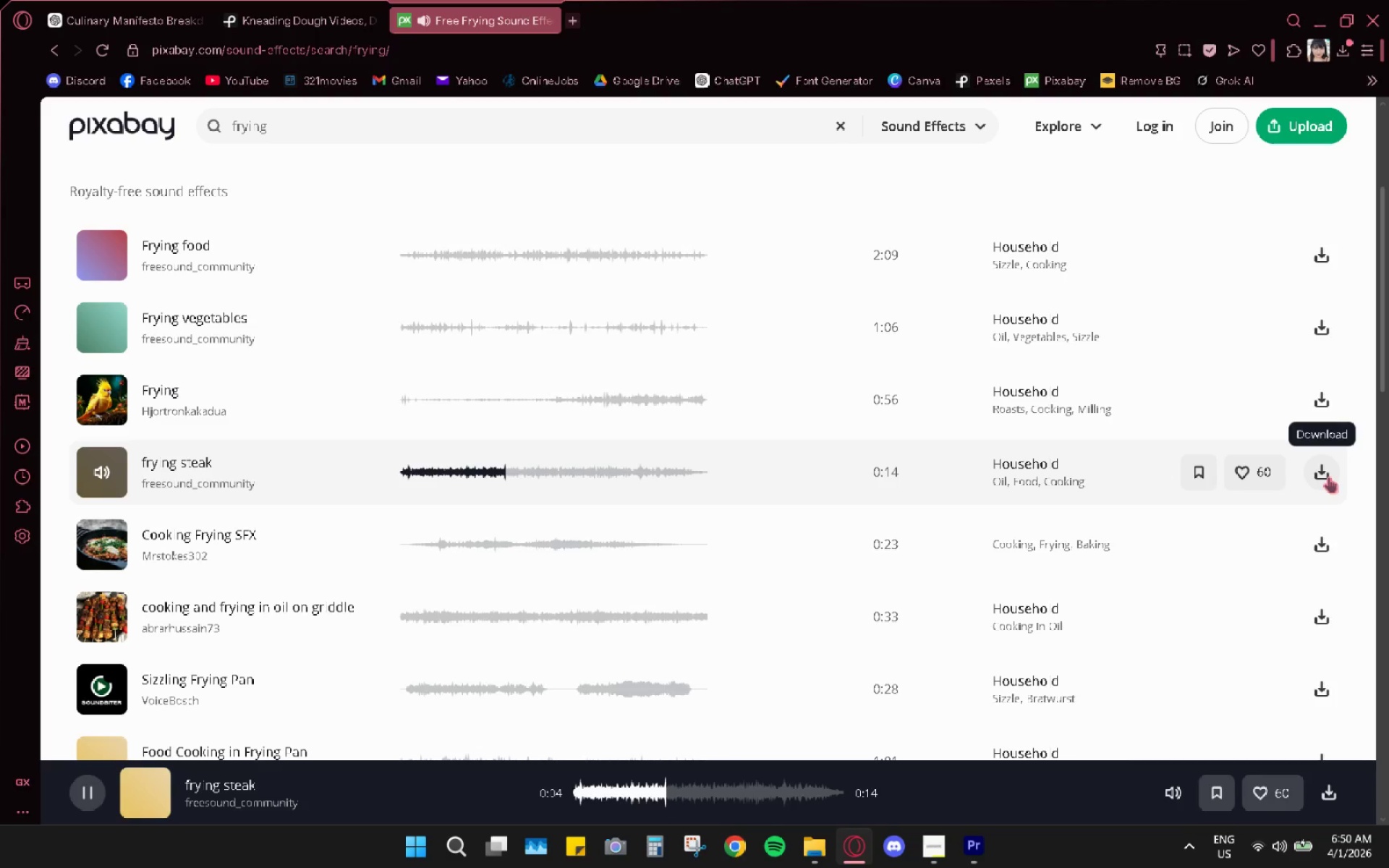 
left_click([974, 852])
 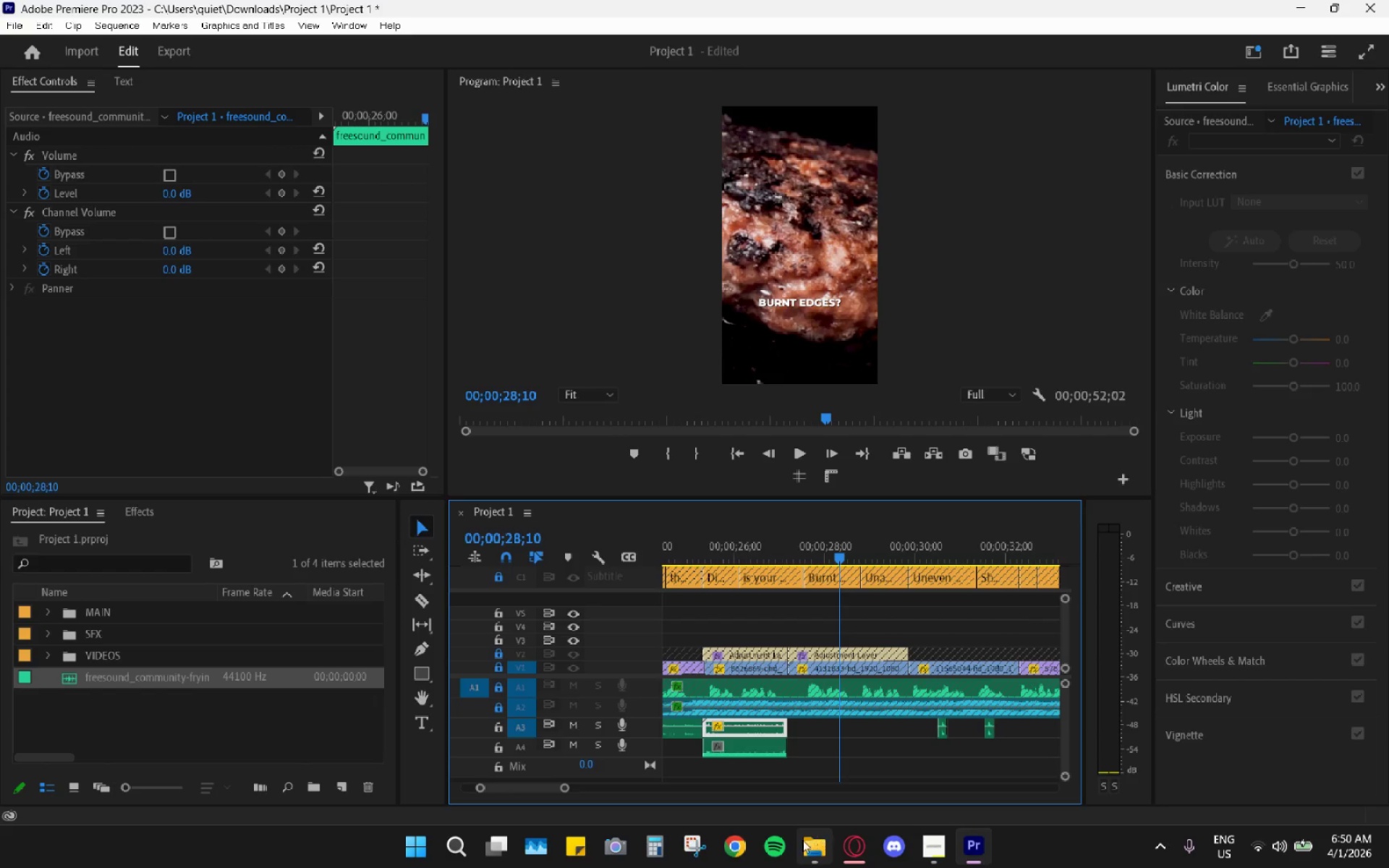 
left_click([803, 841])
 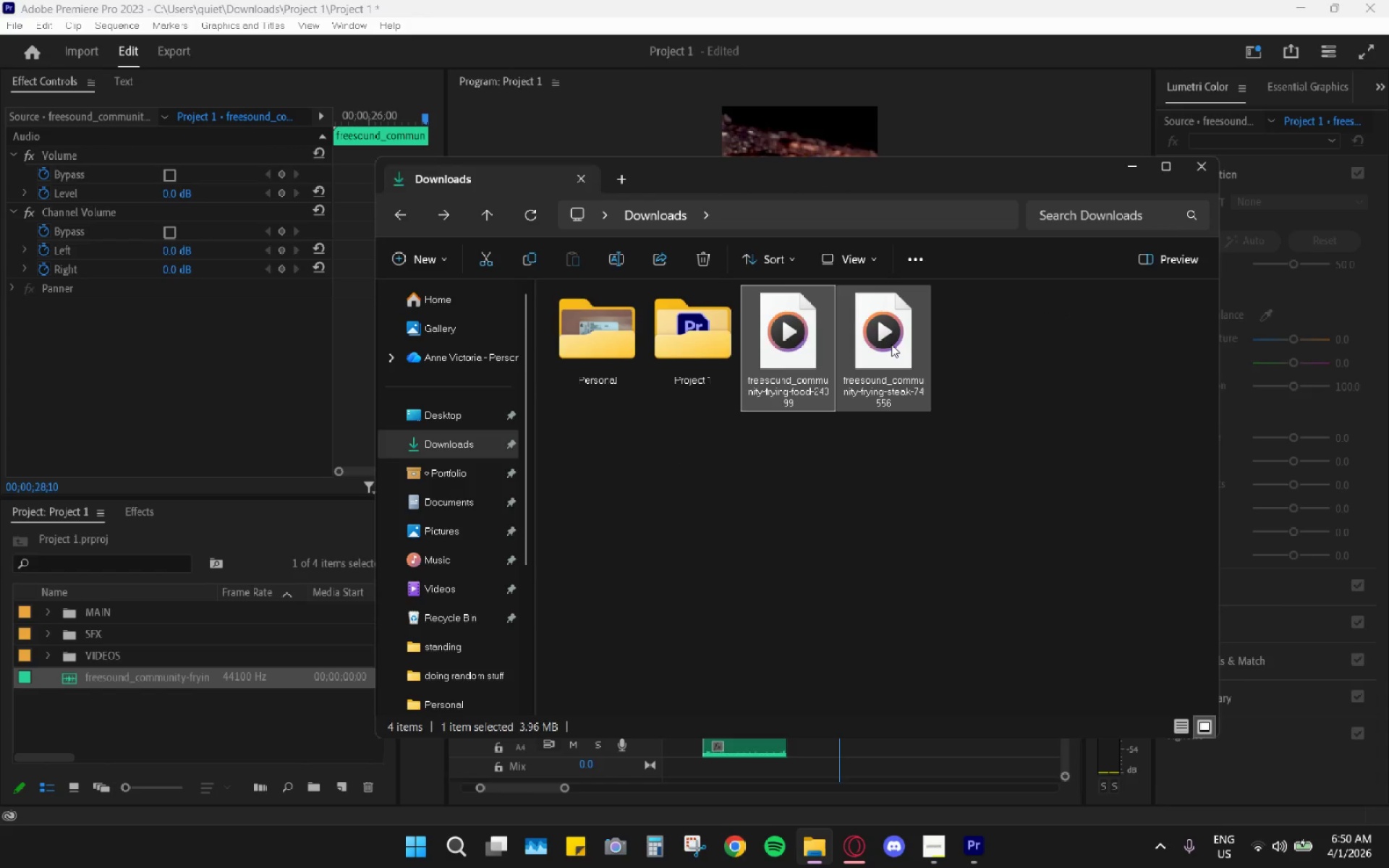 
left_click_drag(start_coordinate=[891, 344], to_coordinate=[185, 714])
 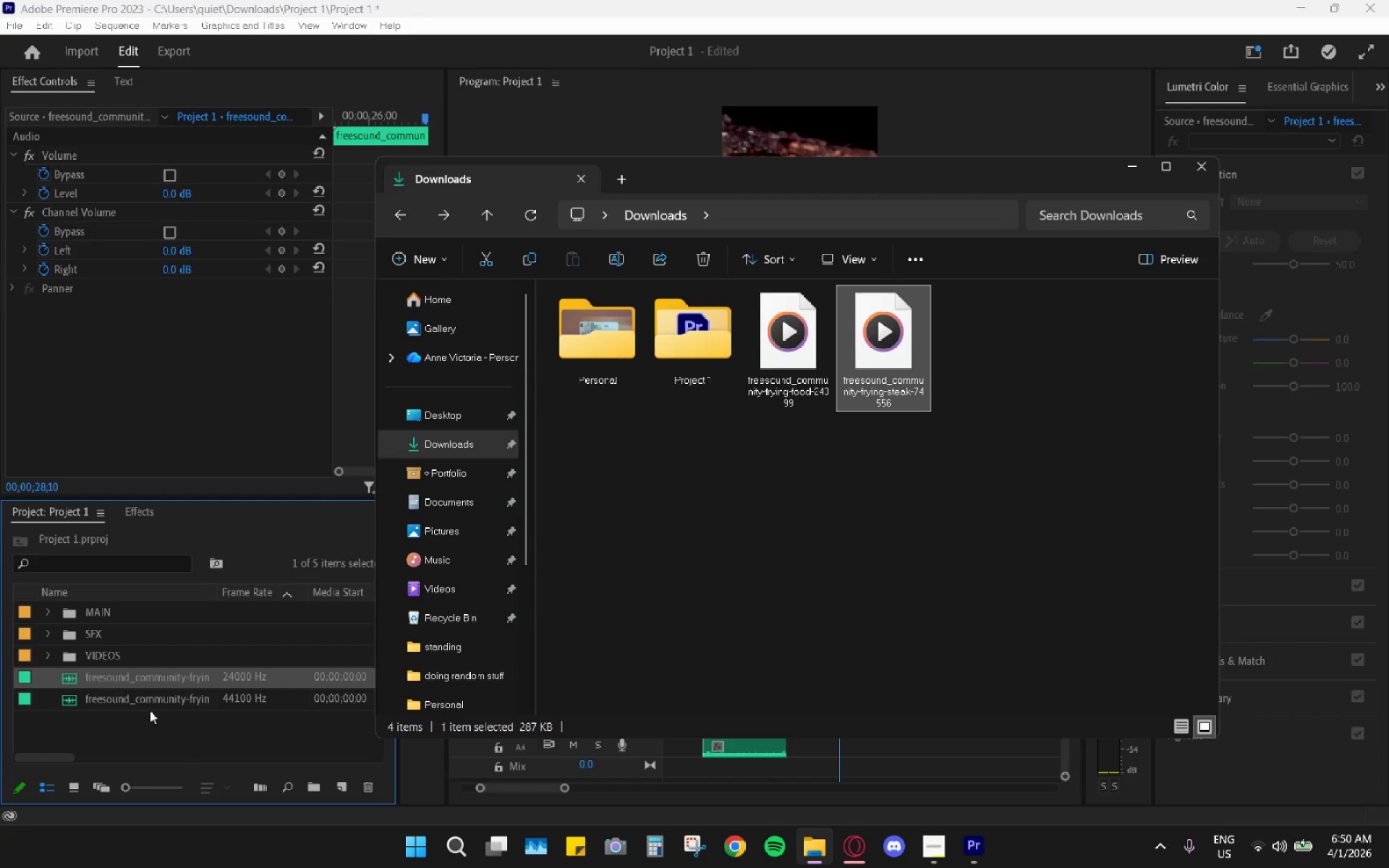 
left_click([182, 728])
 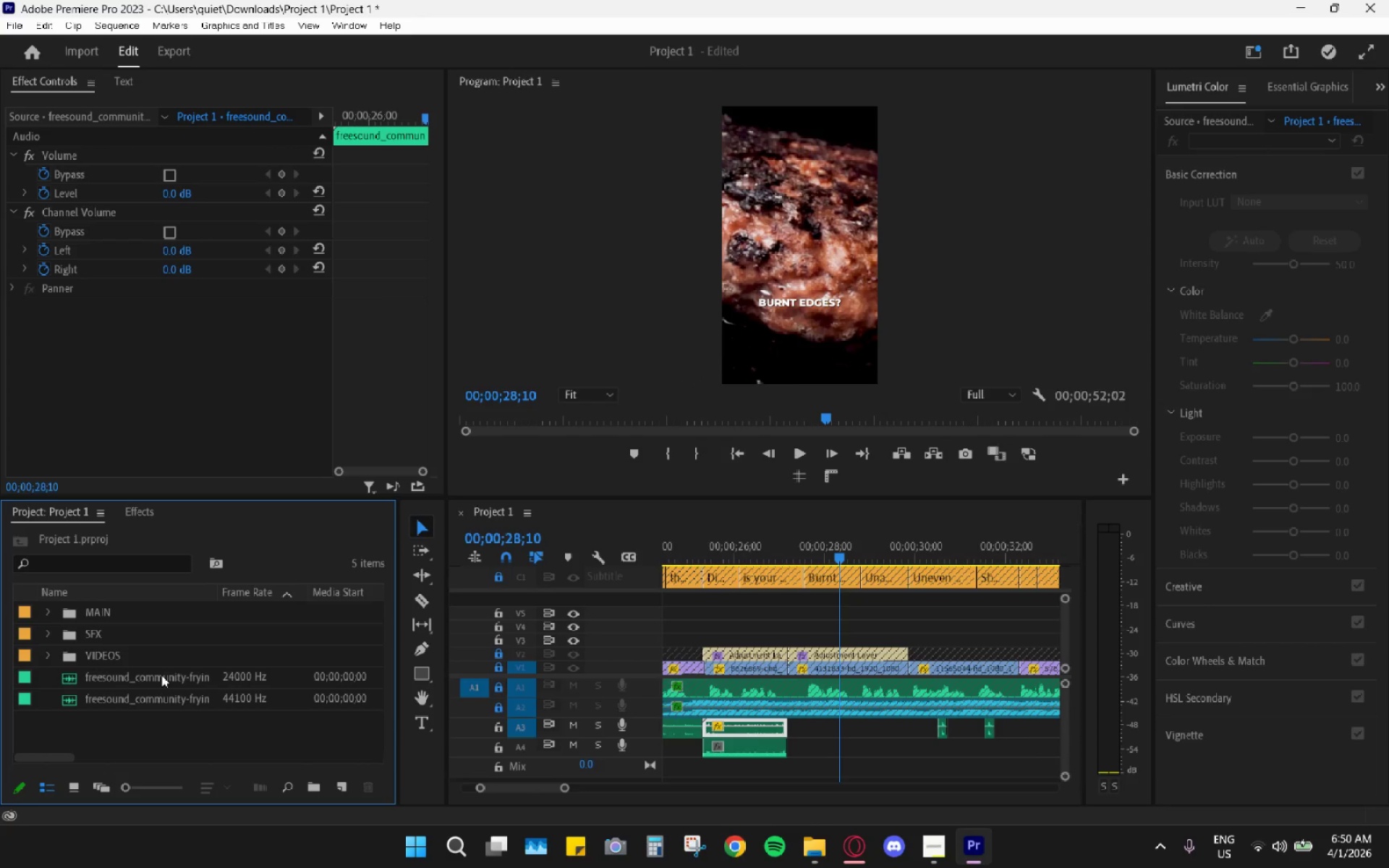 
left_click_drag(start_coordinate=[160, 675], to_coordinate=[129, 678])
 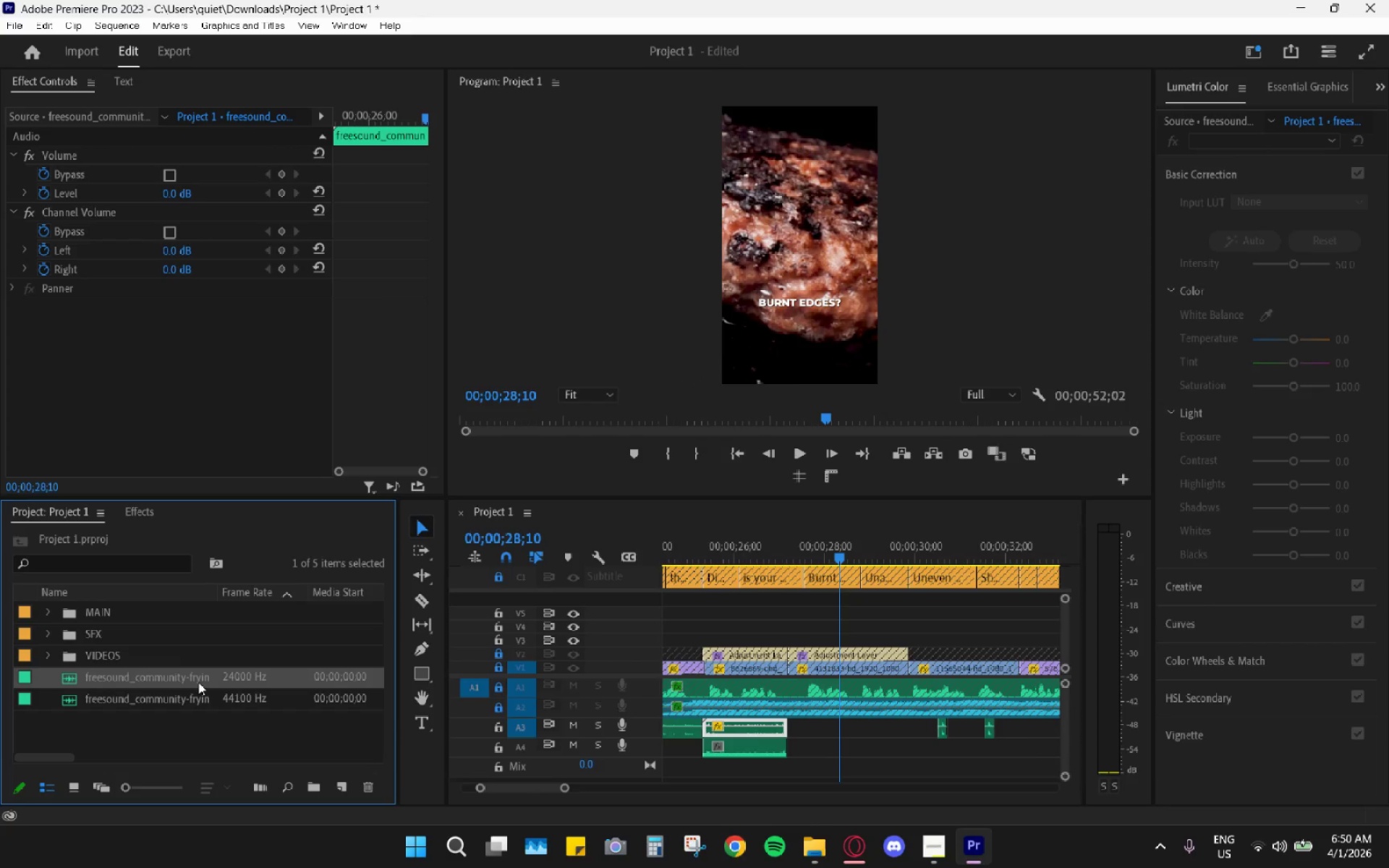 
mouse_move([190, 686])
 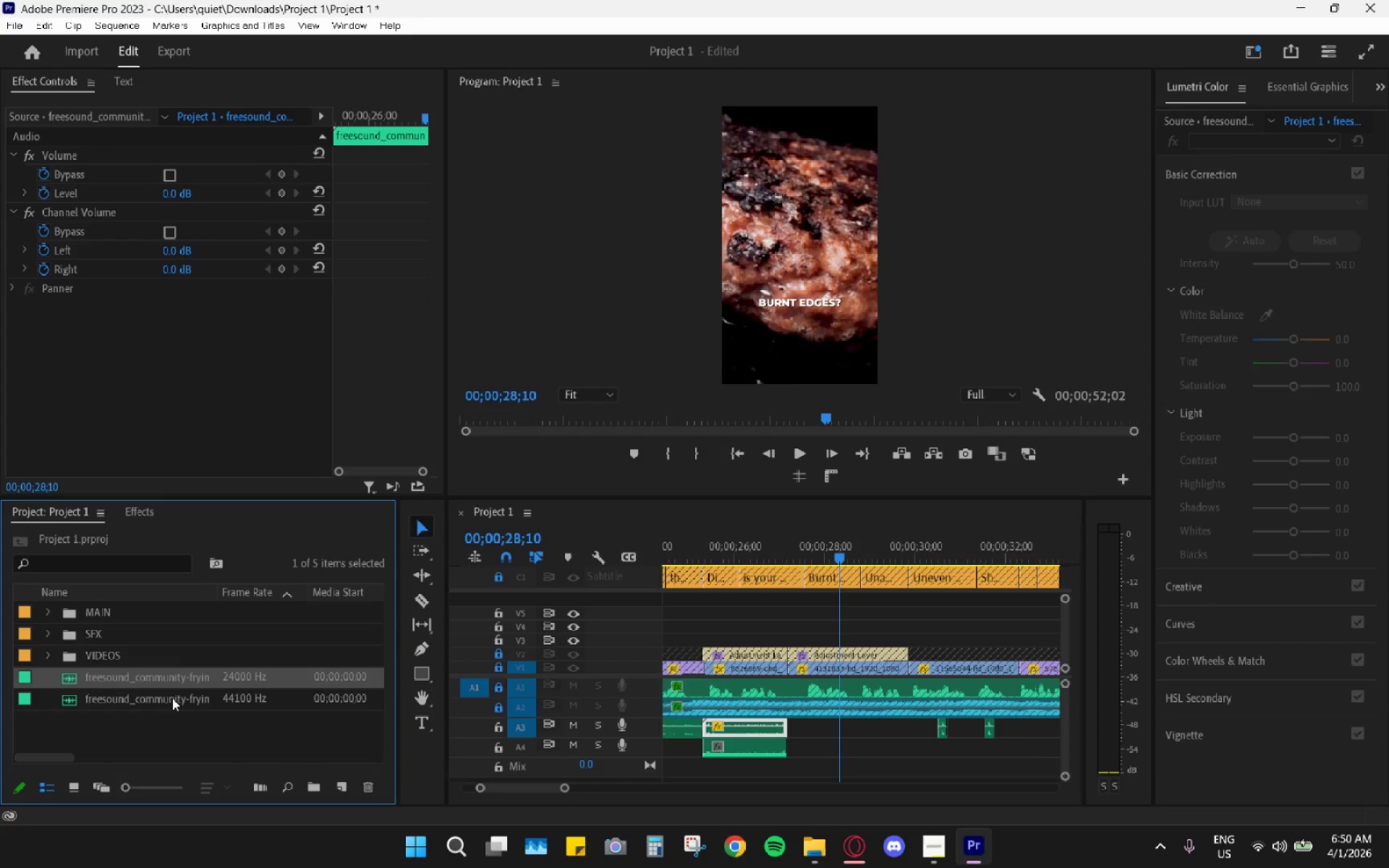 
left_click([172, 698])
 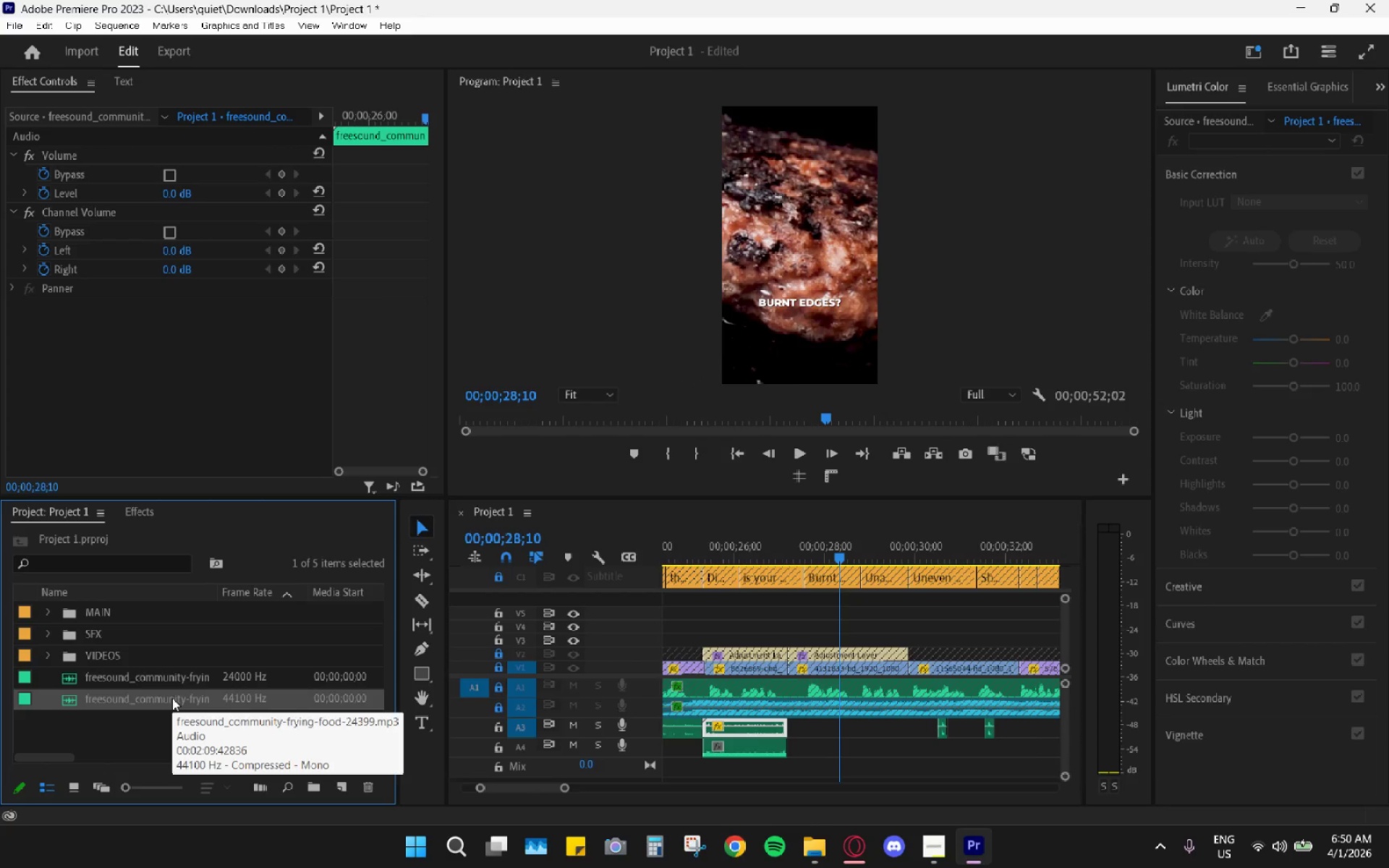 
left_click_drag(start_coordinate=[172, 698], to_coordinate=[101, 637])
 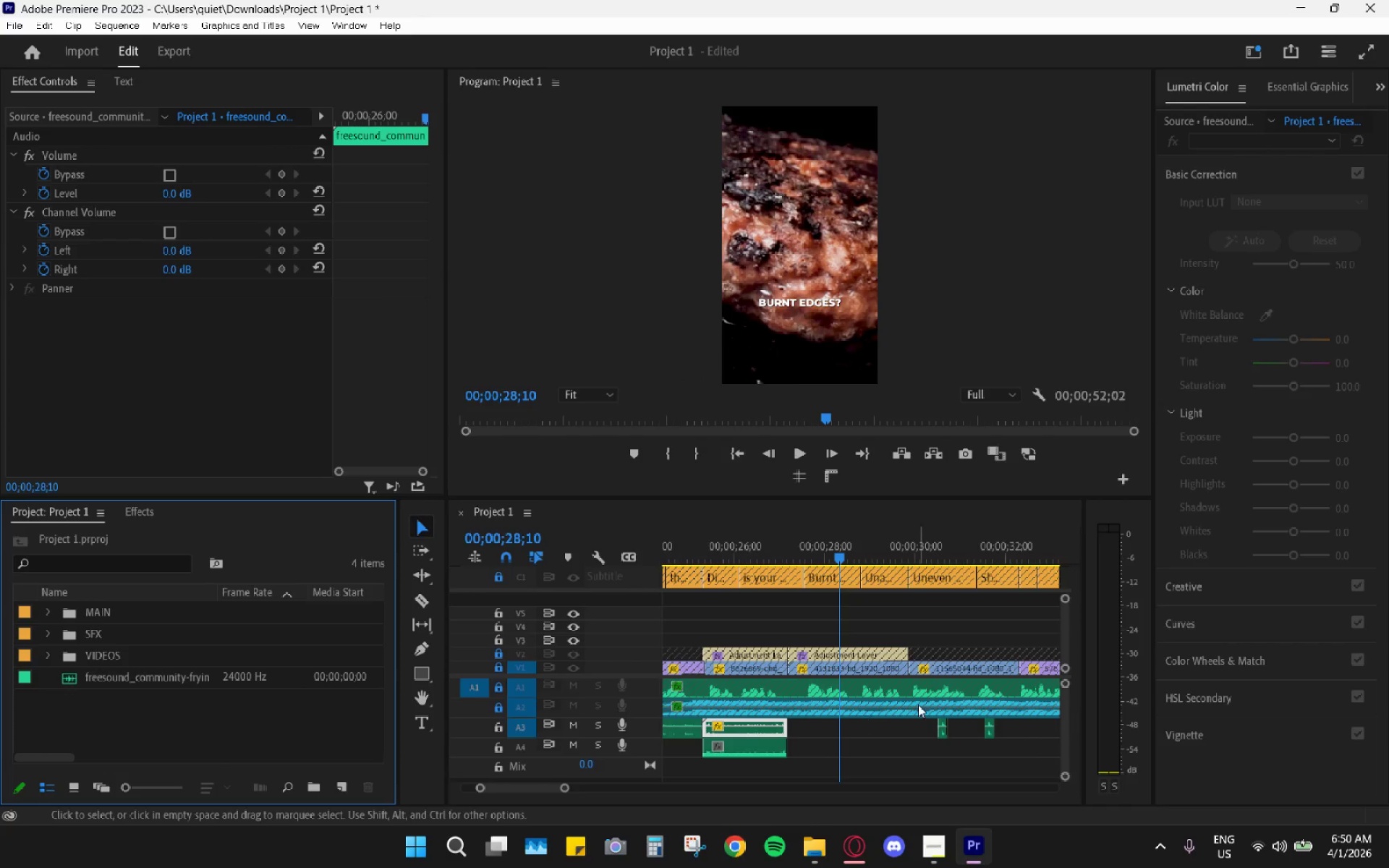 
scroll: coordinate [912, 706], scroll_direction: down, amount: 5.0
 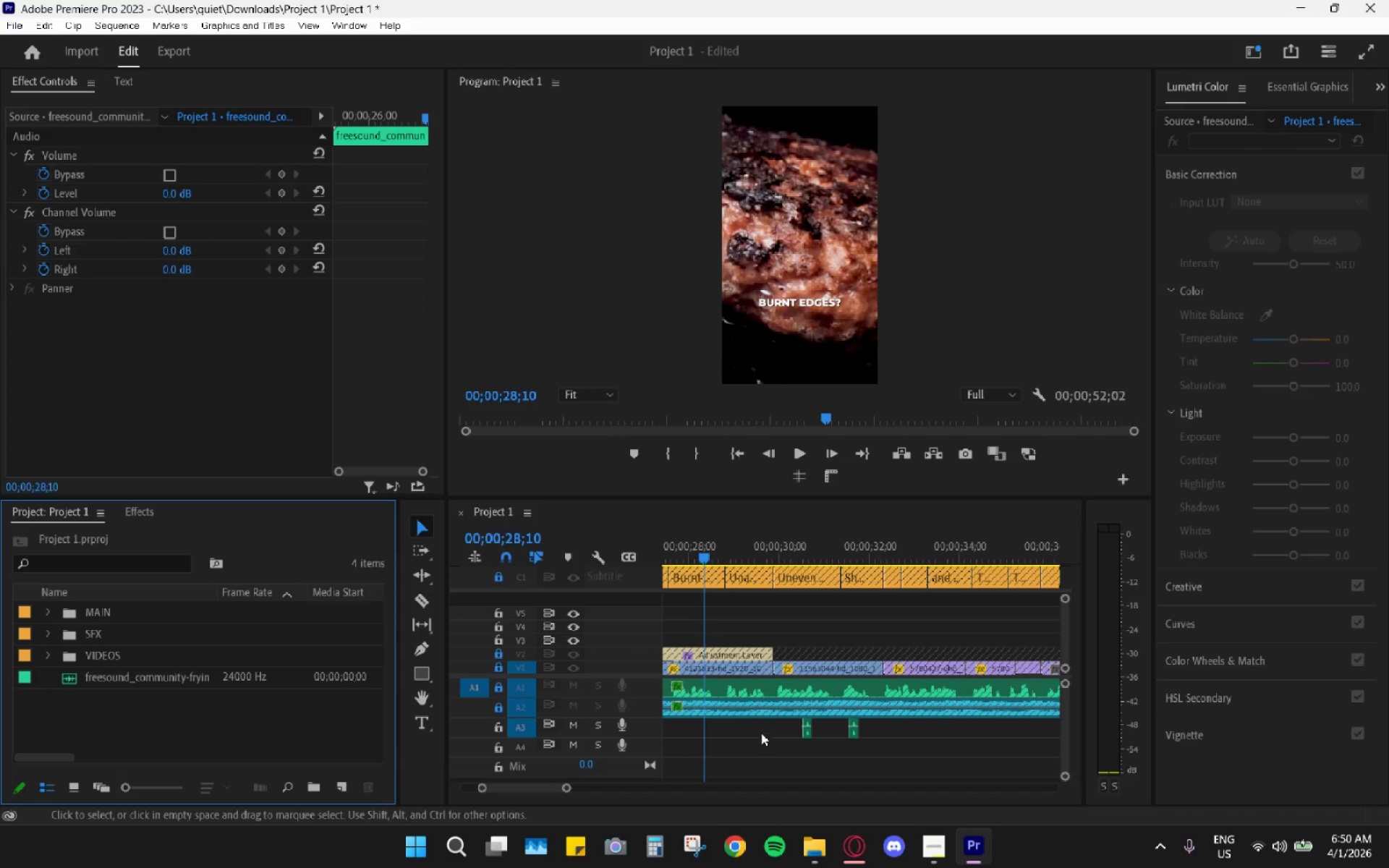 
scroll: coordinate [773, 732], scroll_direction: up, amount: 2.0
 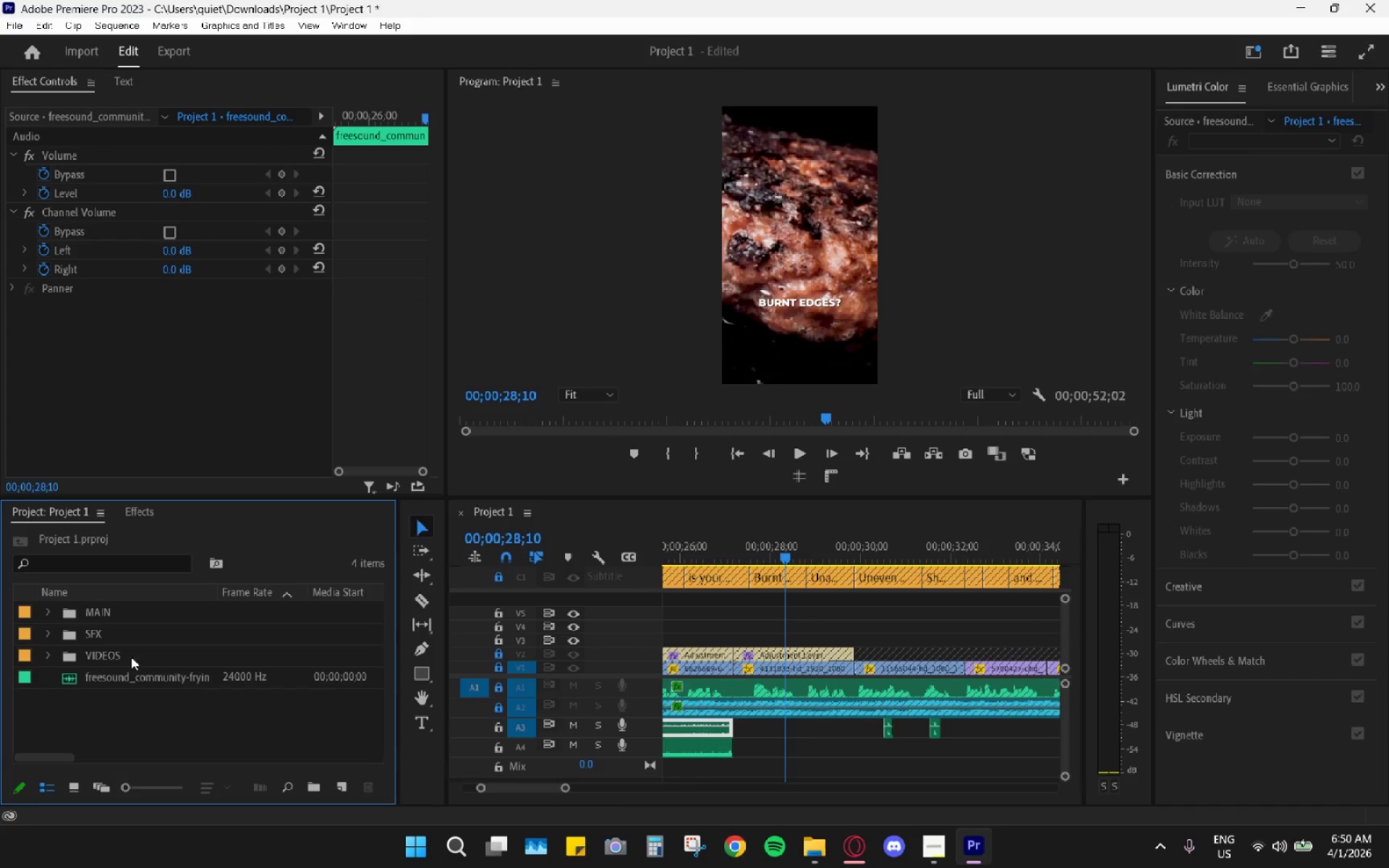 
left_click_drag(start_coordinate=[113, 673], to_coordinate=[737, 744])
 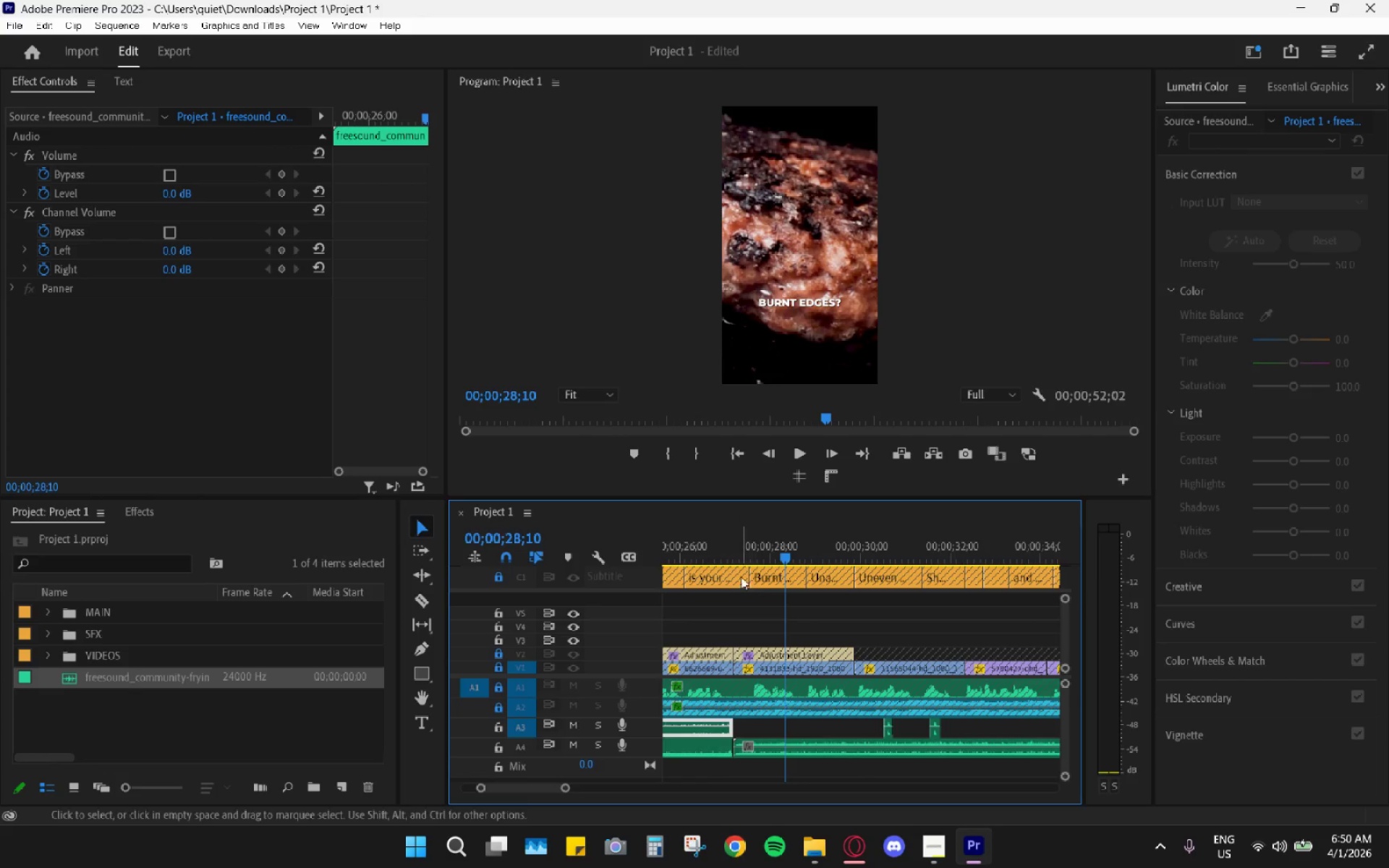 
left_click_drag(start_coordinate=[739, 553], to_coordinate=[736, 548])
 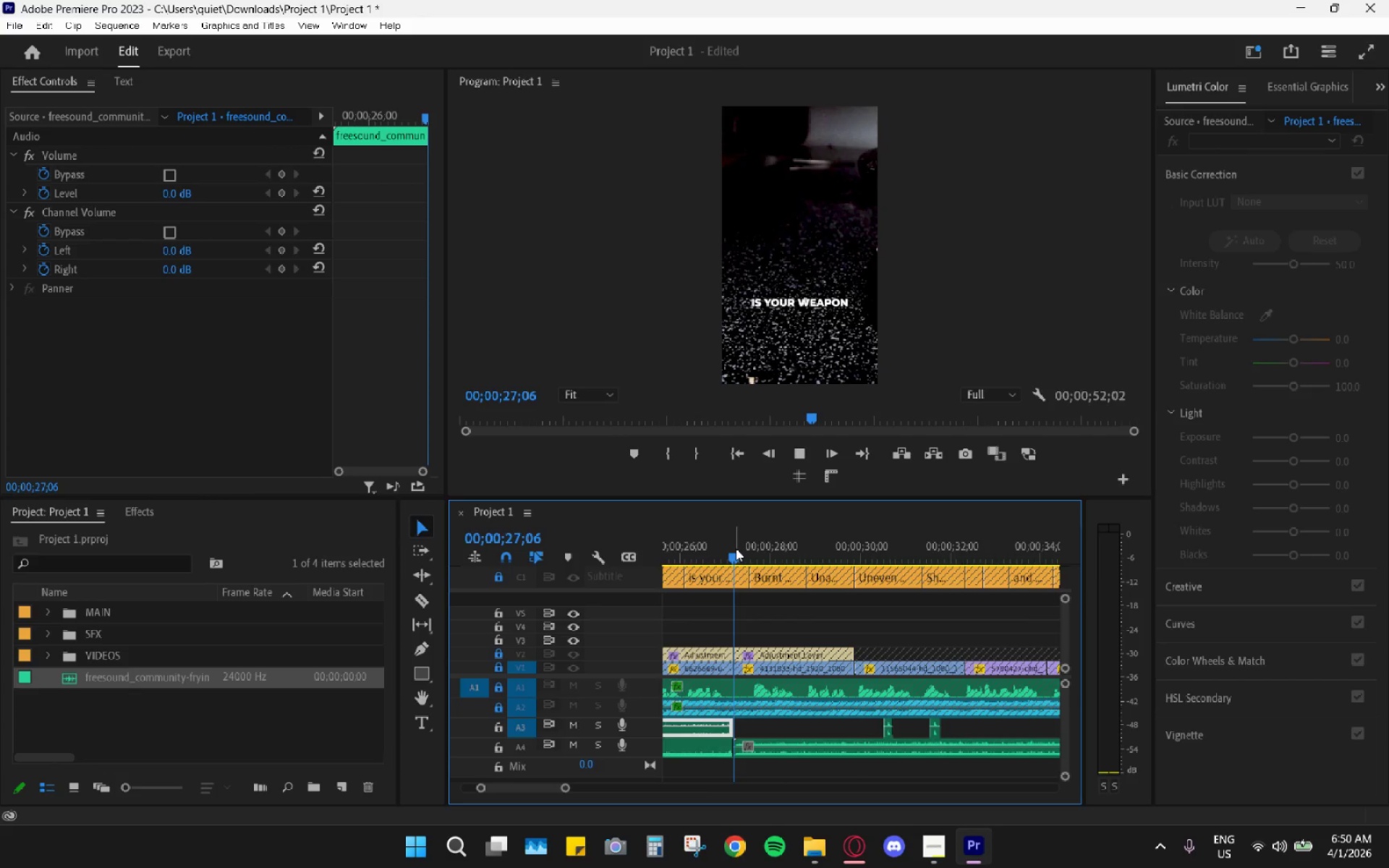 
key(Space)
 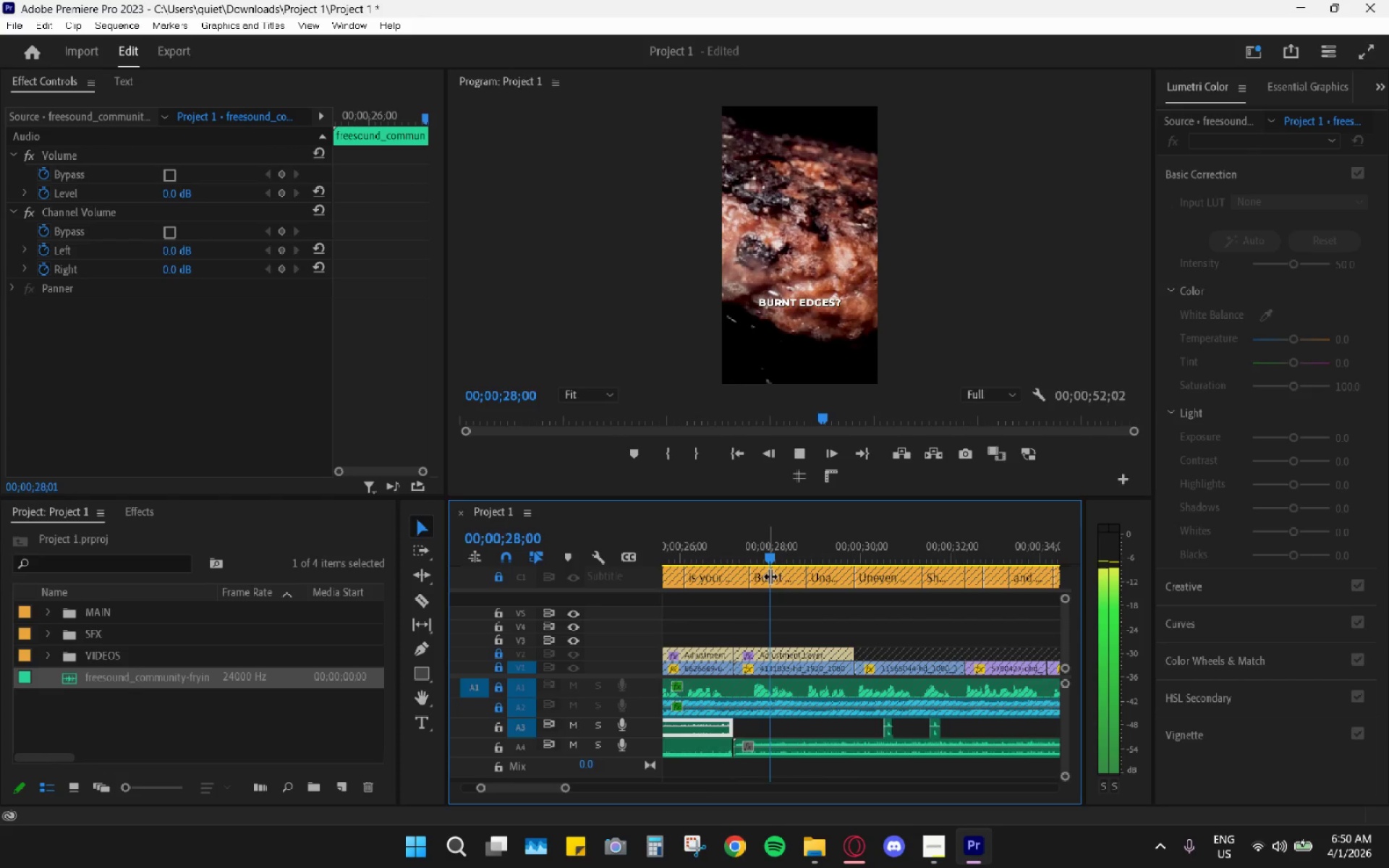 
key(Space)
 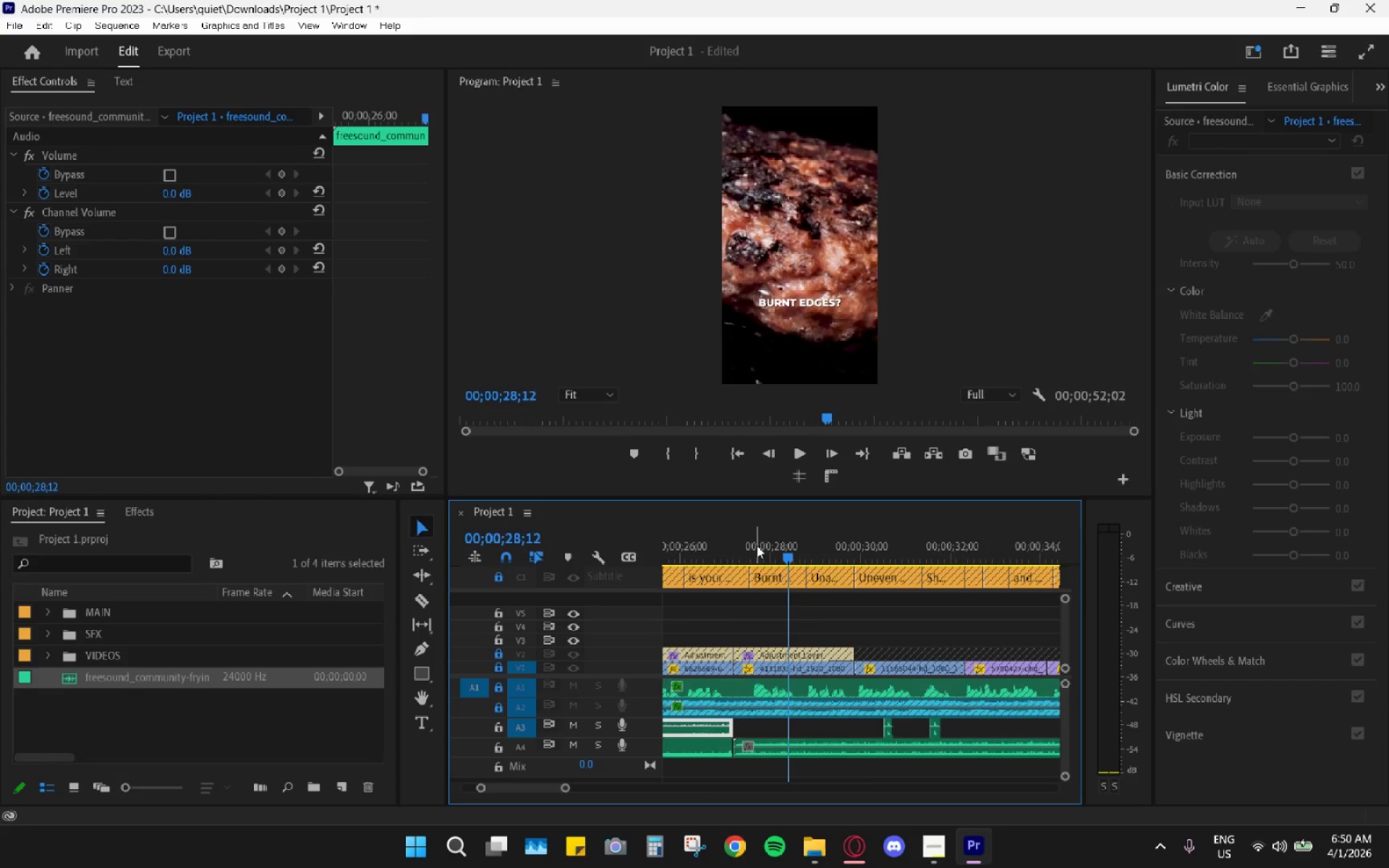 
left_click_drag(start_coordinate=[755, 541], to_coordinate=[737, 552])
 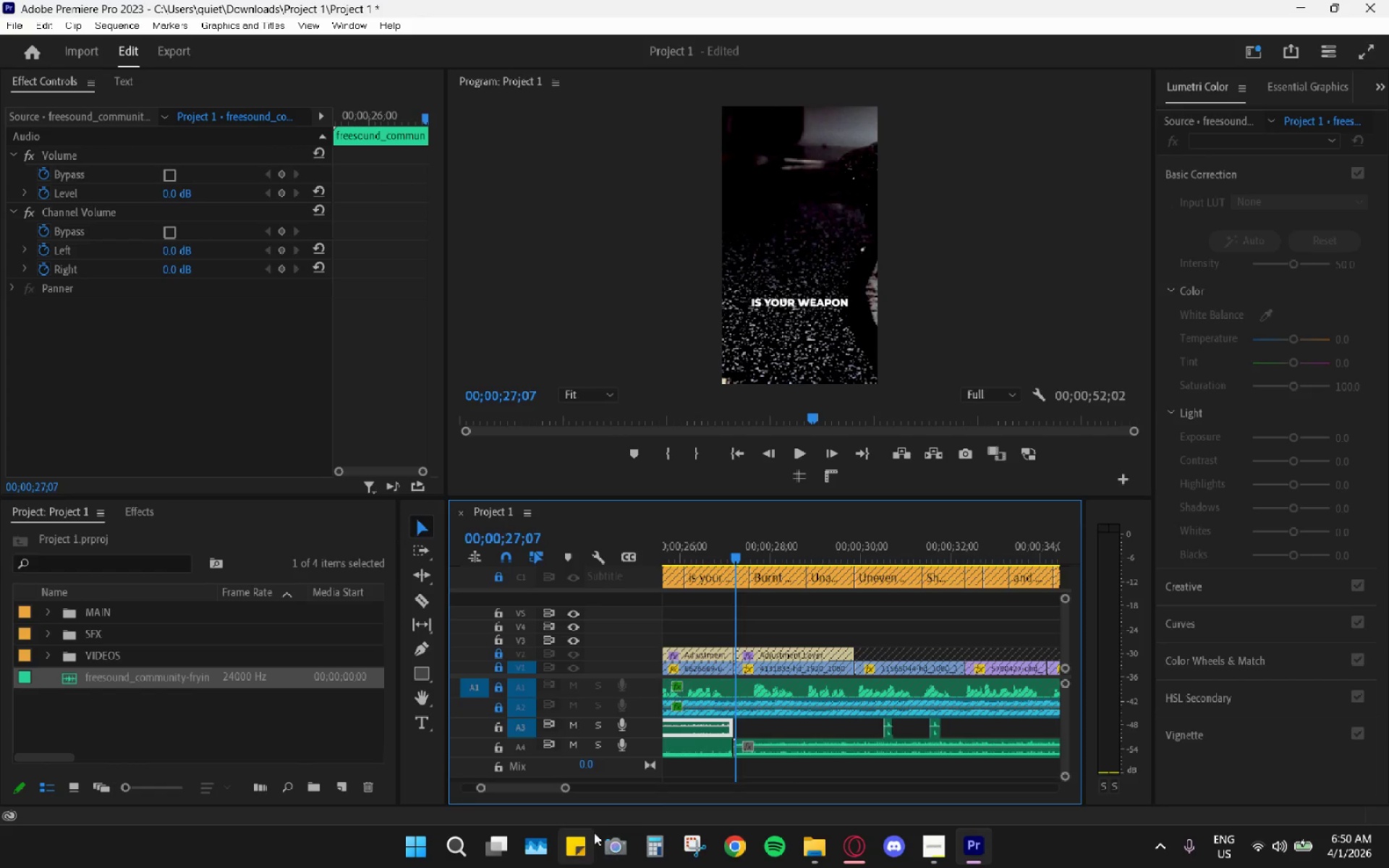 
left_click([820, 857])
 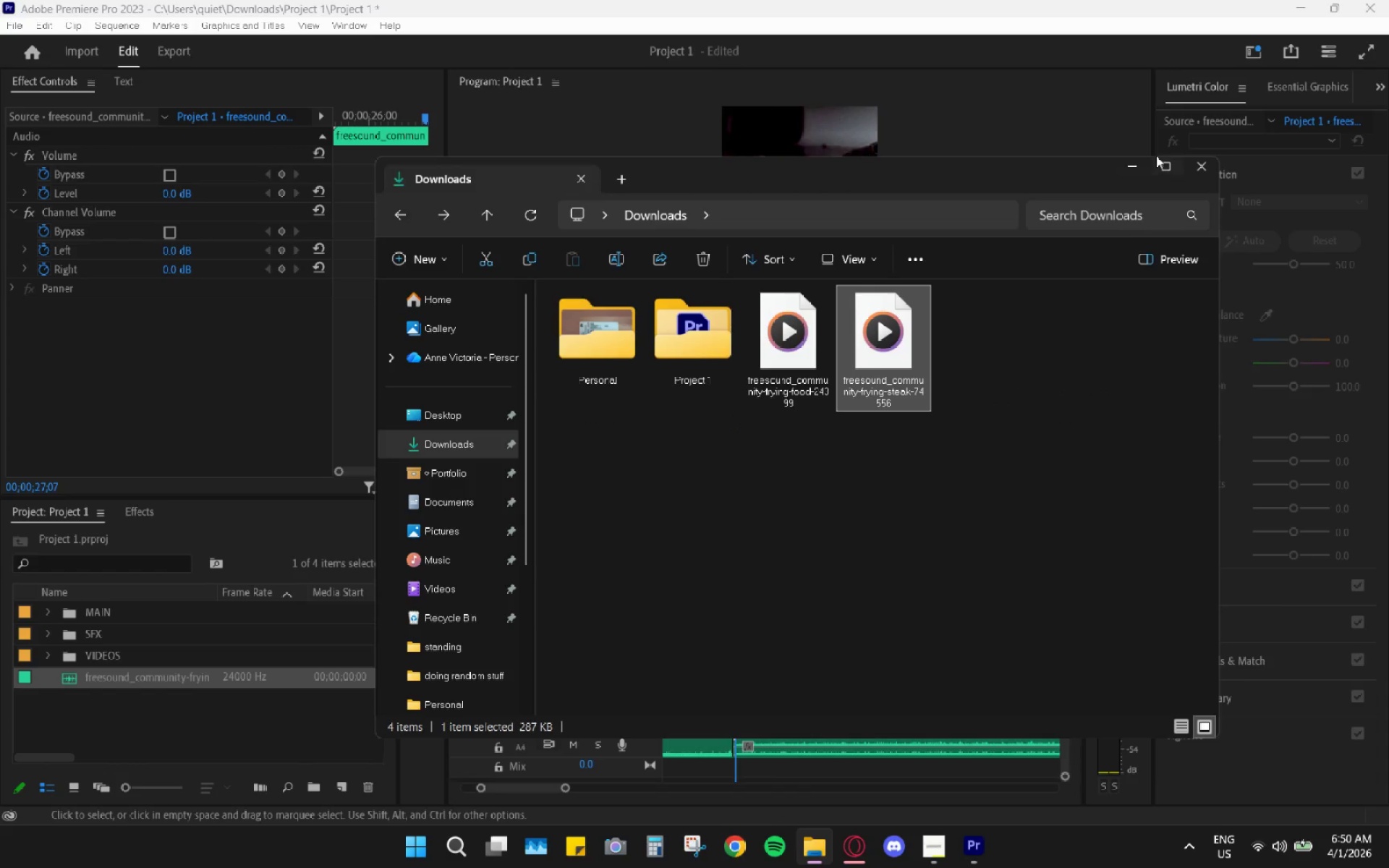 
left_click_drag(start_coordinate=[790, 438], to_coordinate=[955, 360])
 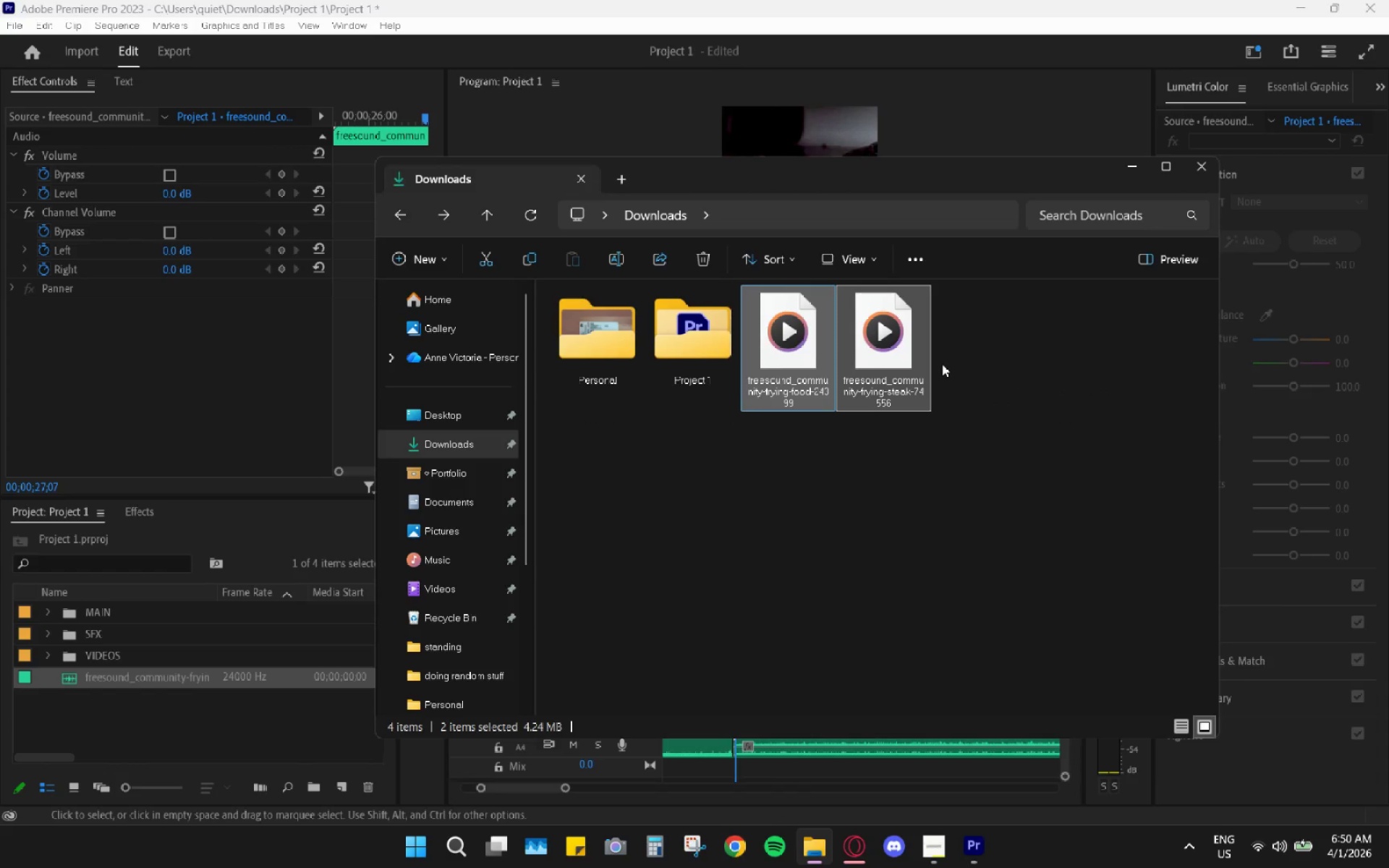 
key(Control+X)
 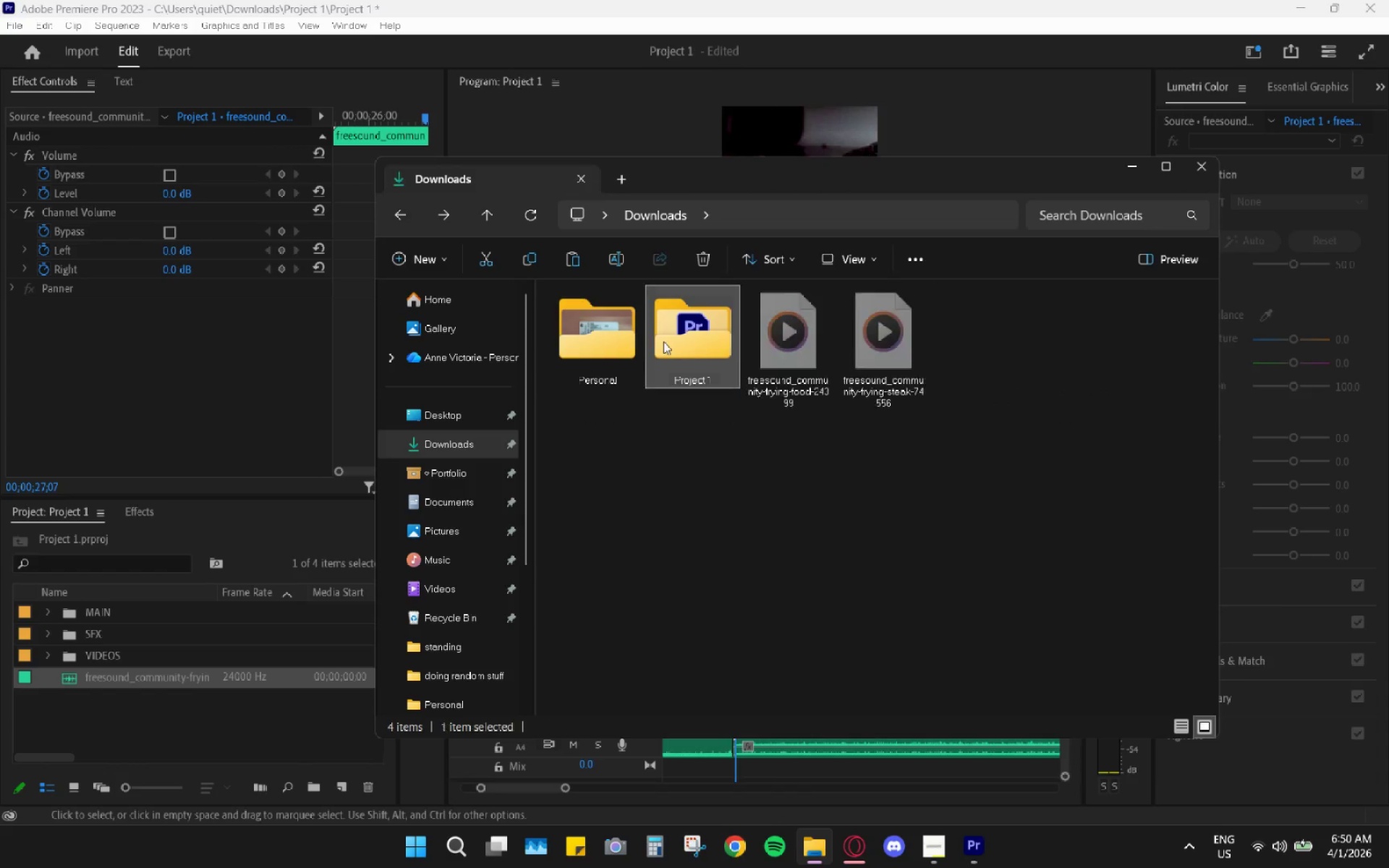 
double_click([663, 341])
 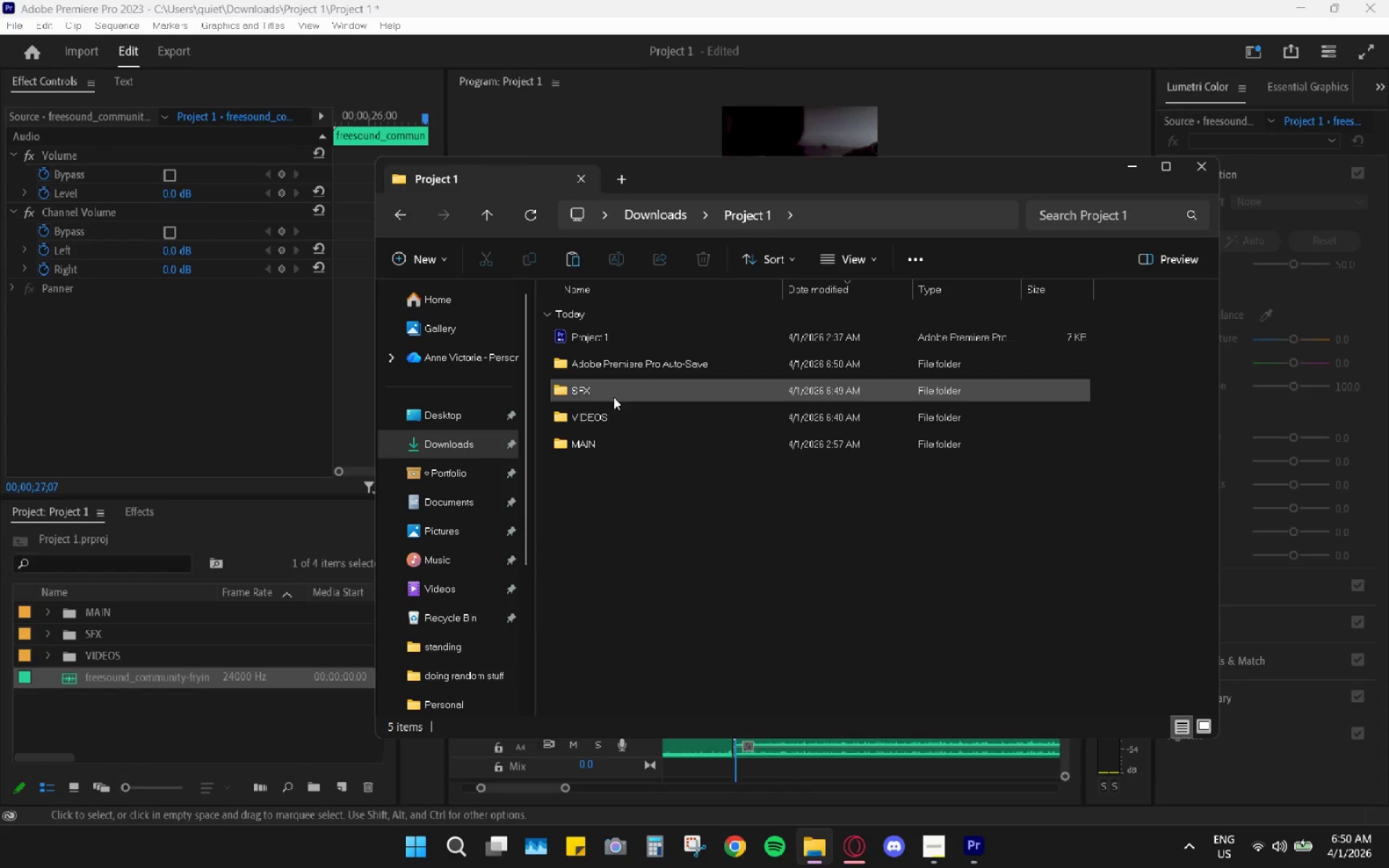 
double_click([613, 396])
 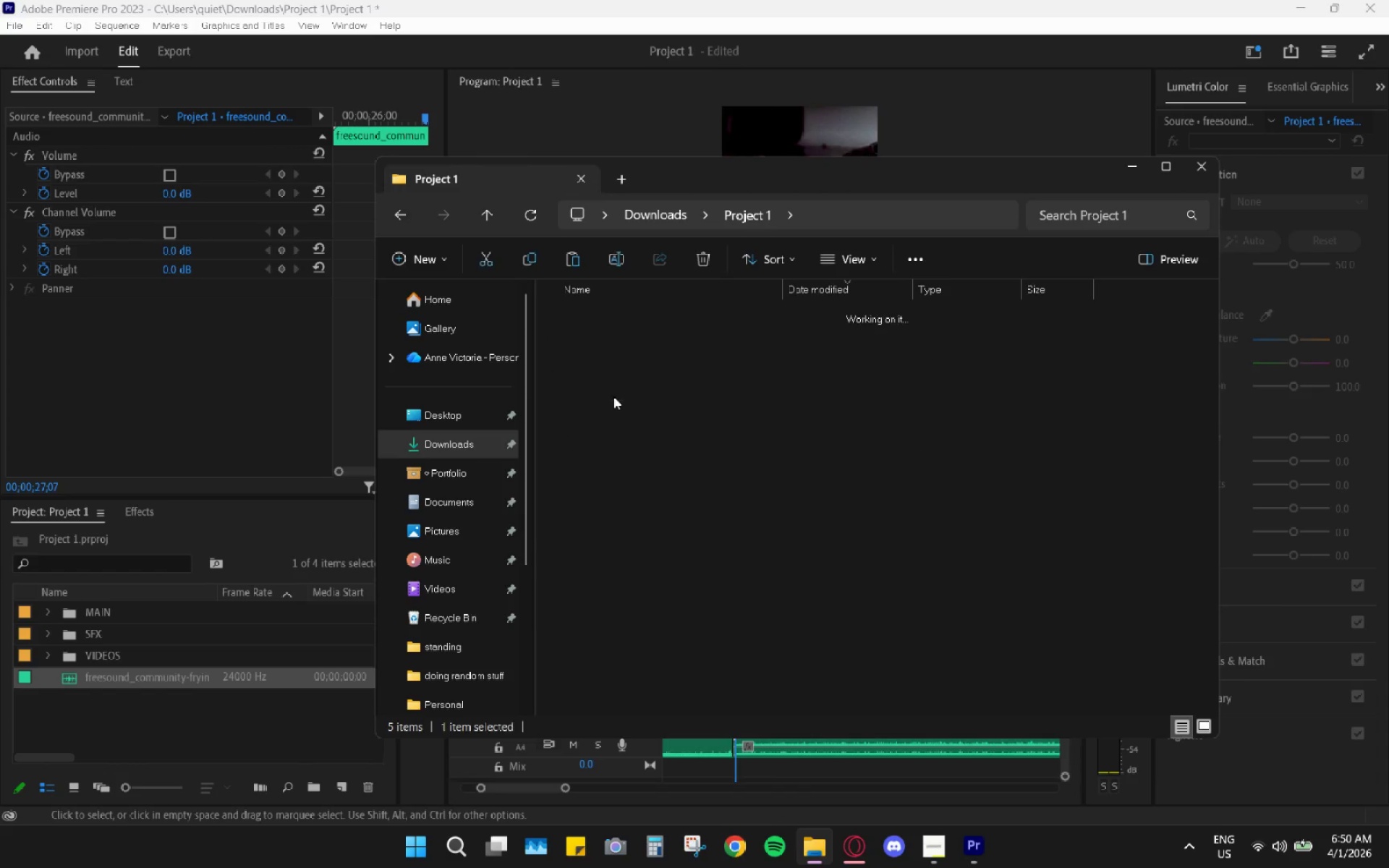 
key(Control+V)
 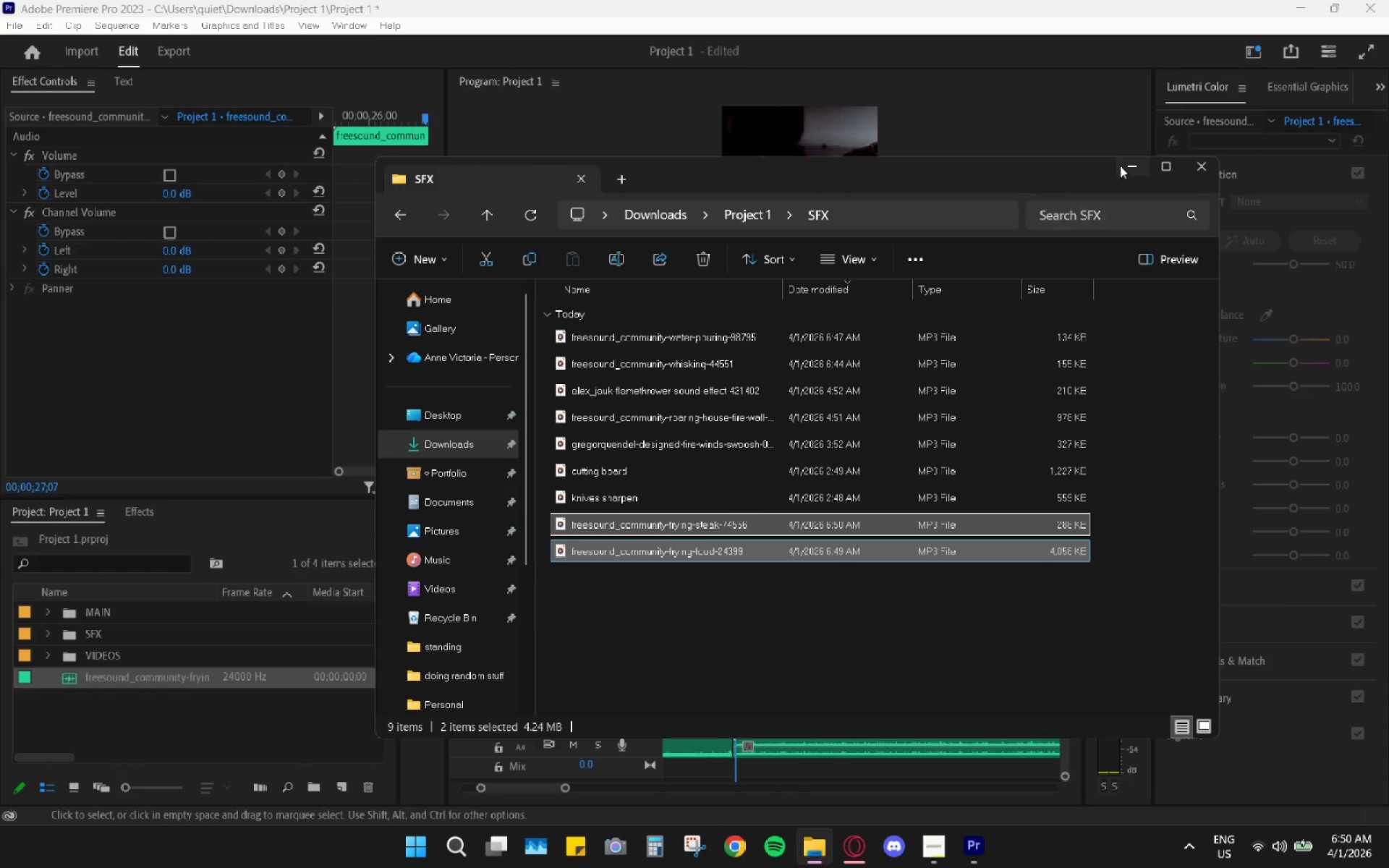 
left_click([1123, 161])
 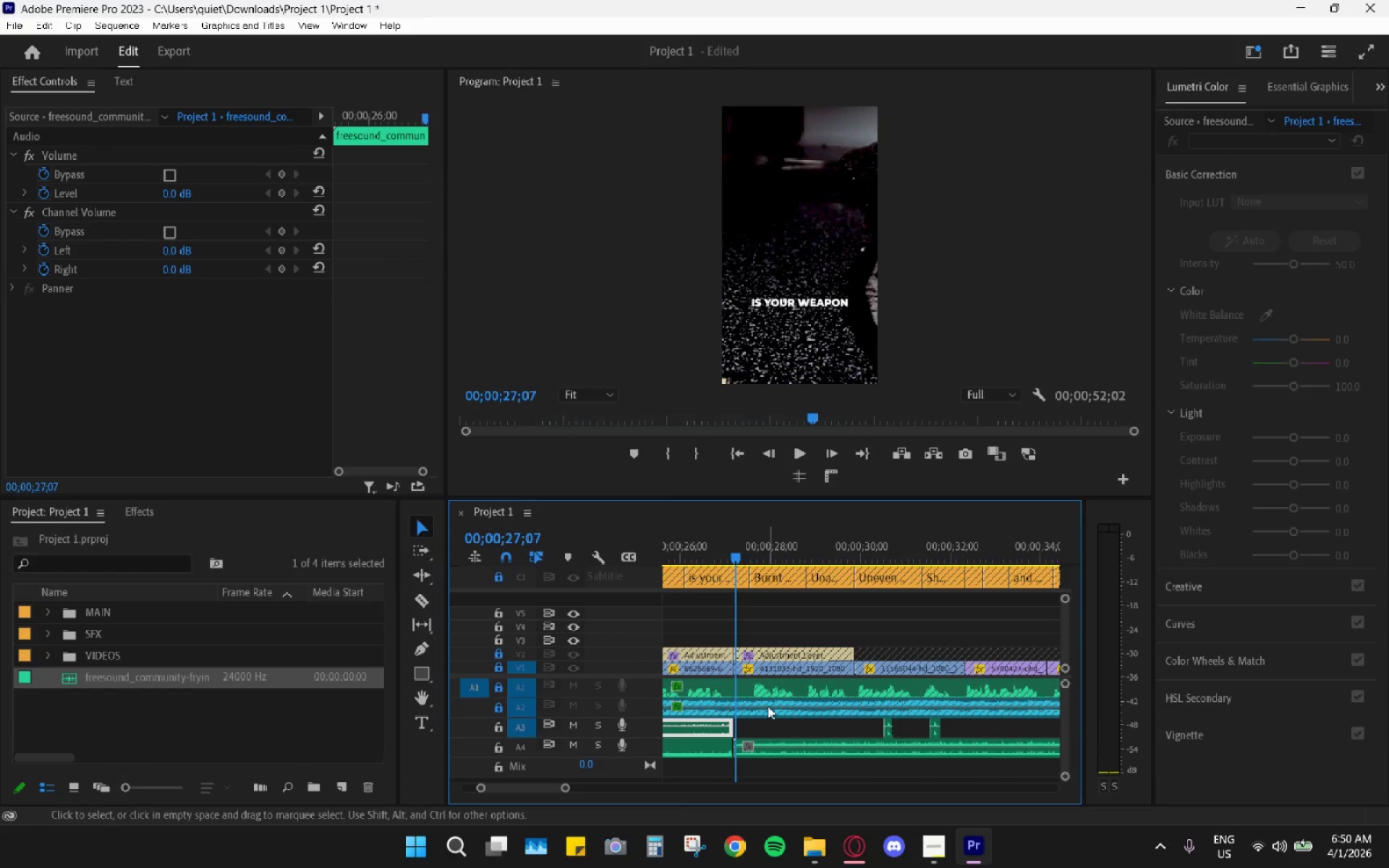 
key(Space)
 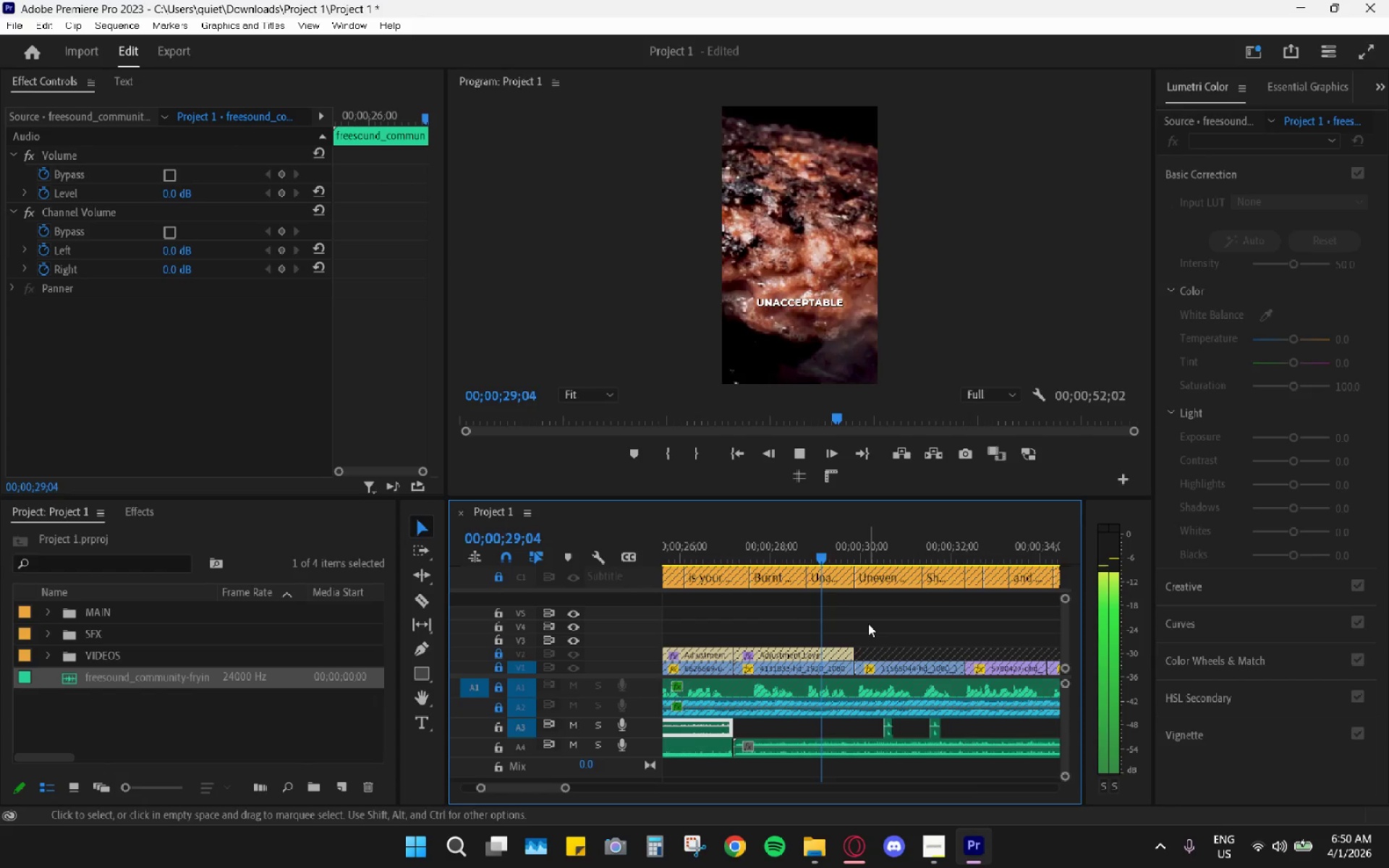 
key(Space)
 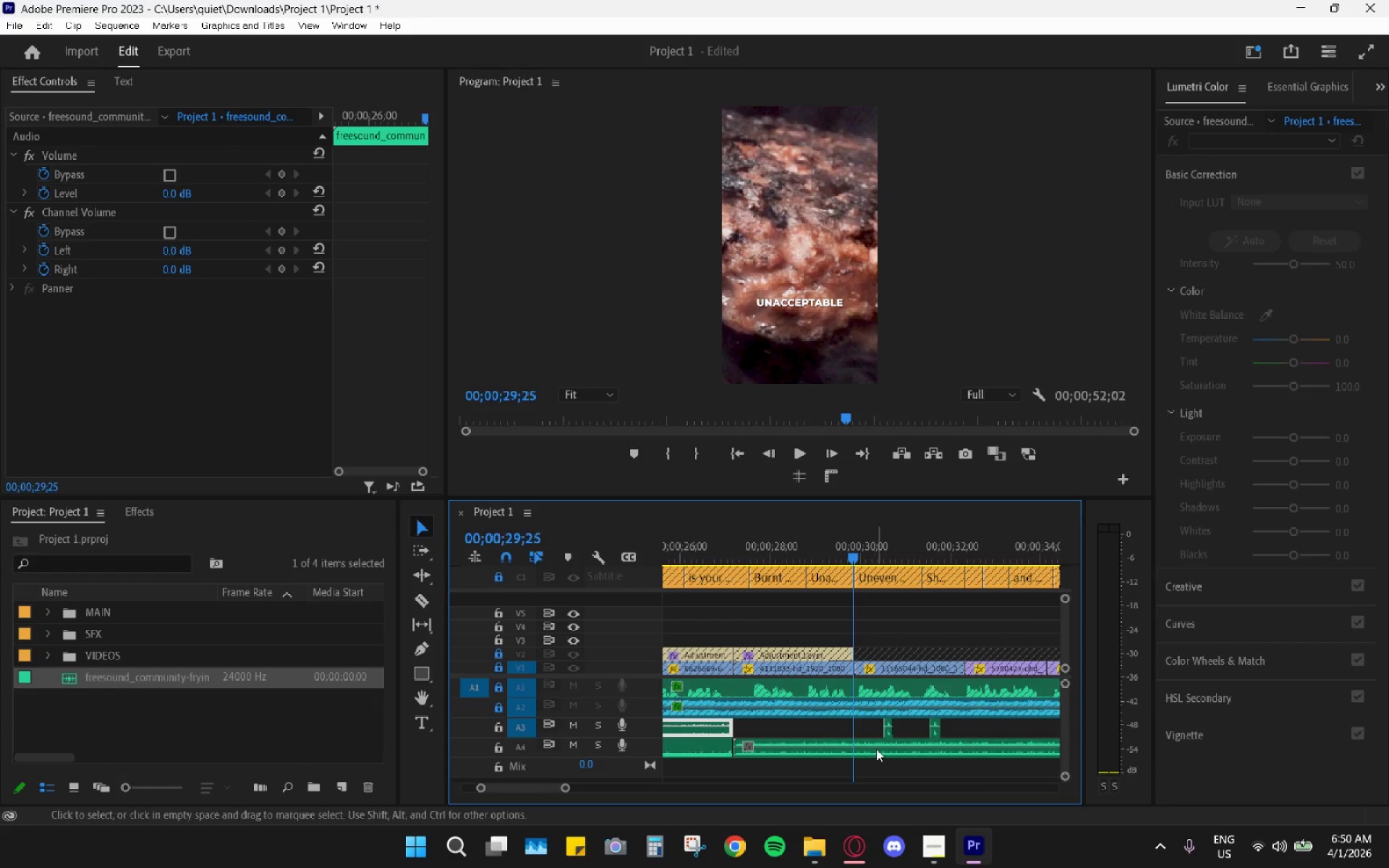 
key(C)
 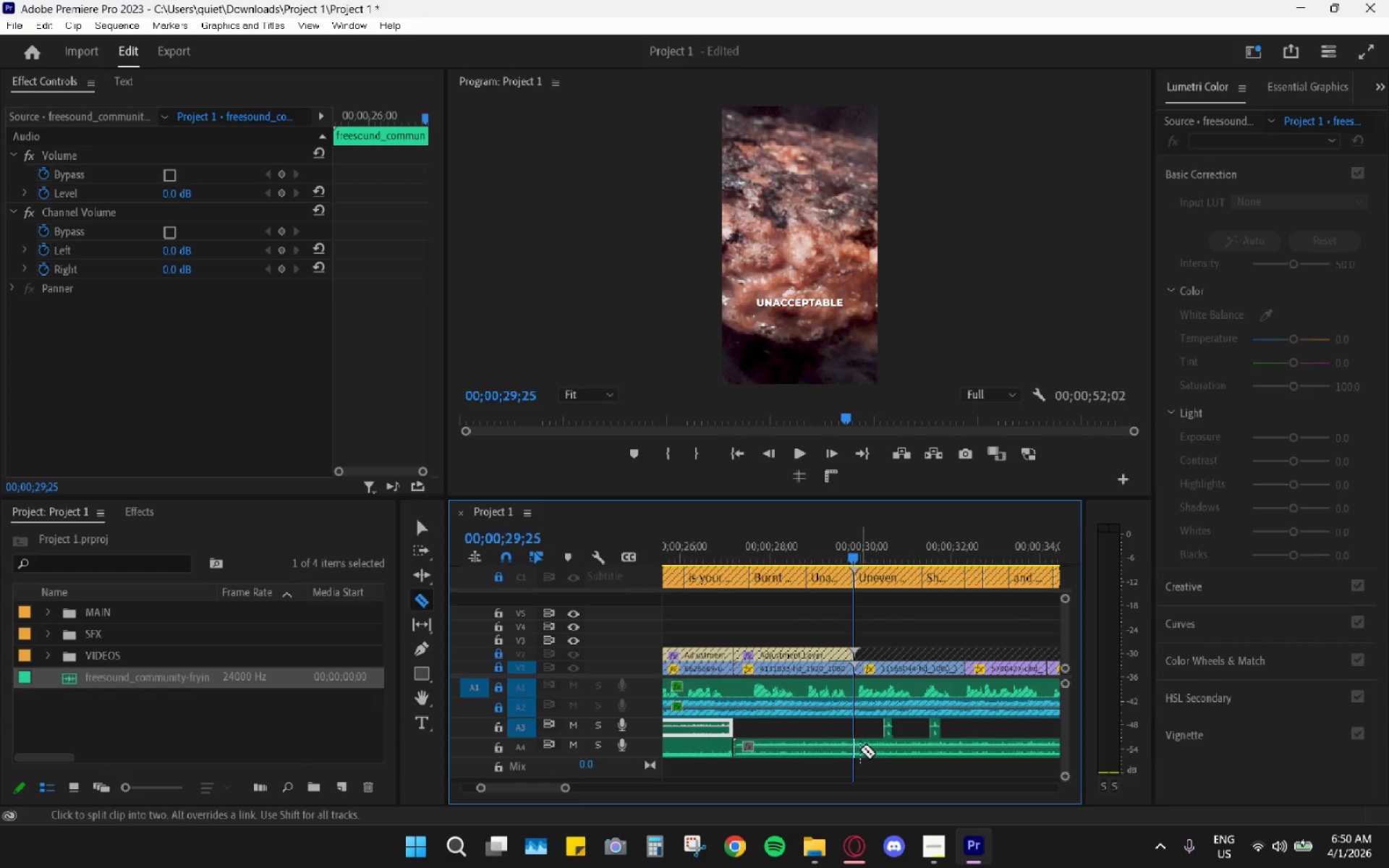 
left_click([858, 747])
 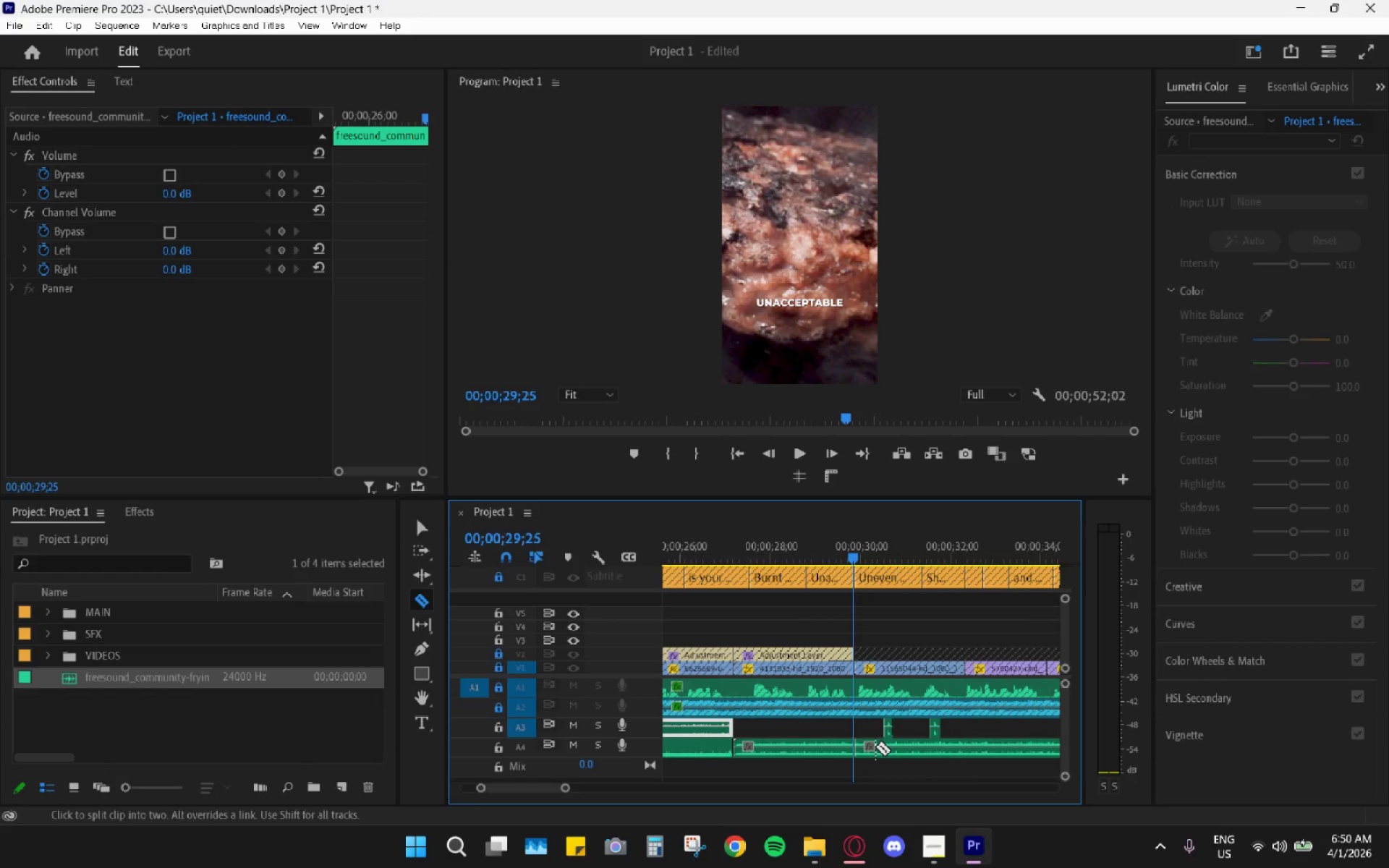 
key(V)
 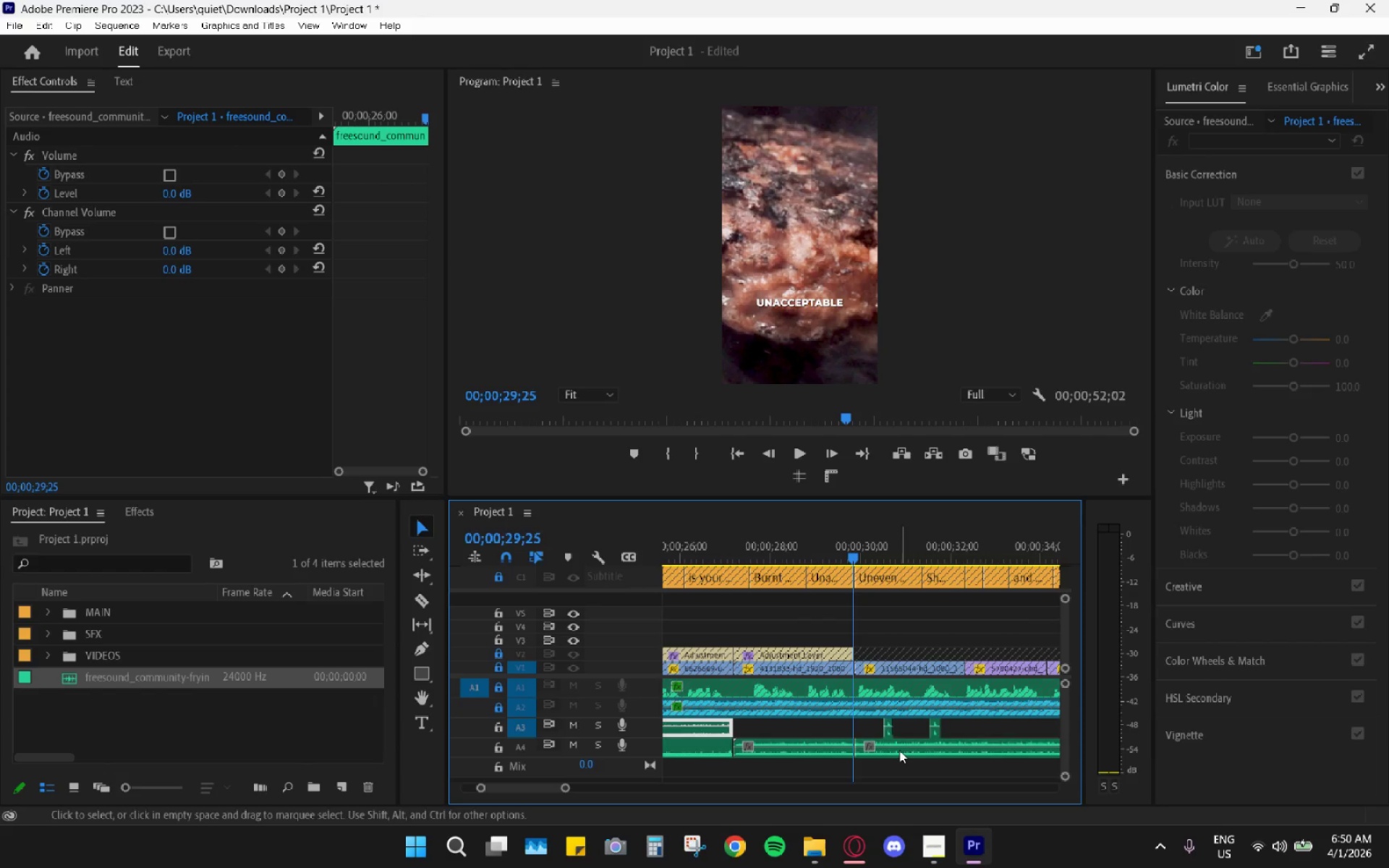 
double_click([901, 750])
 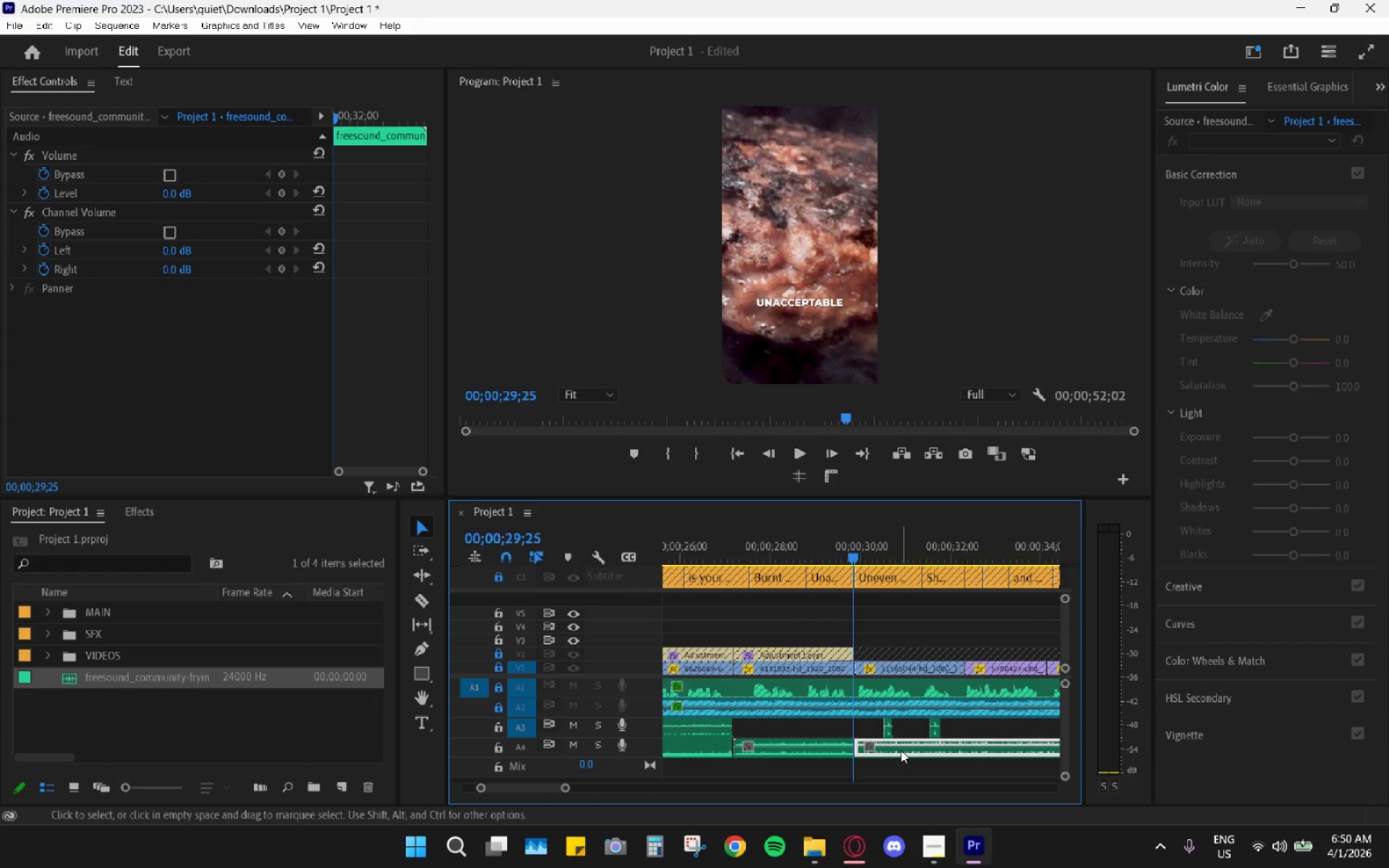 
key(H)
 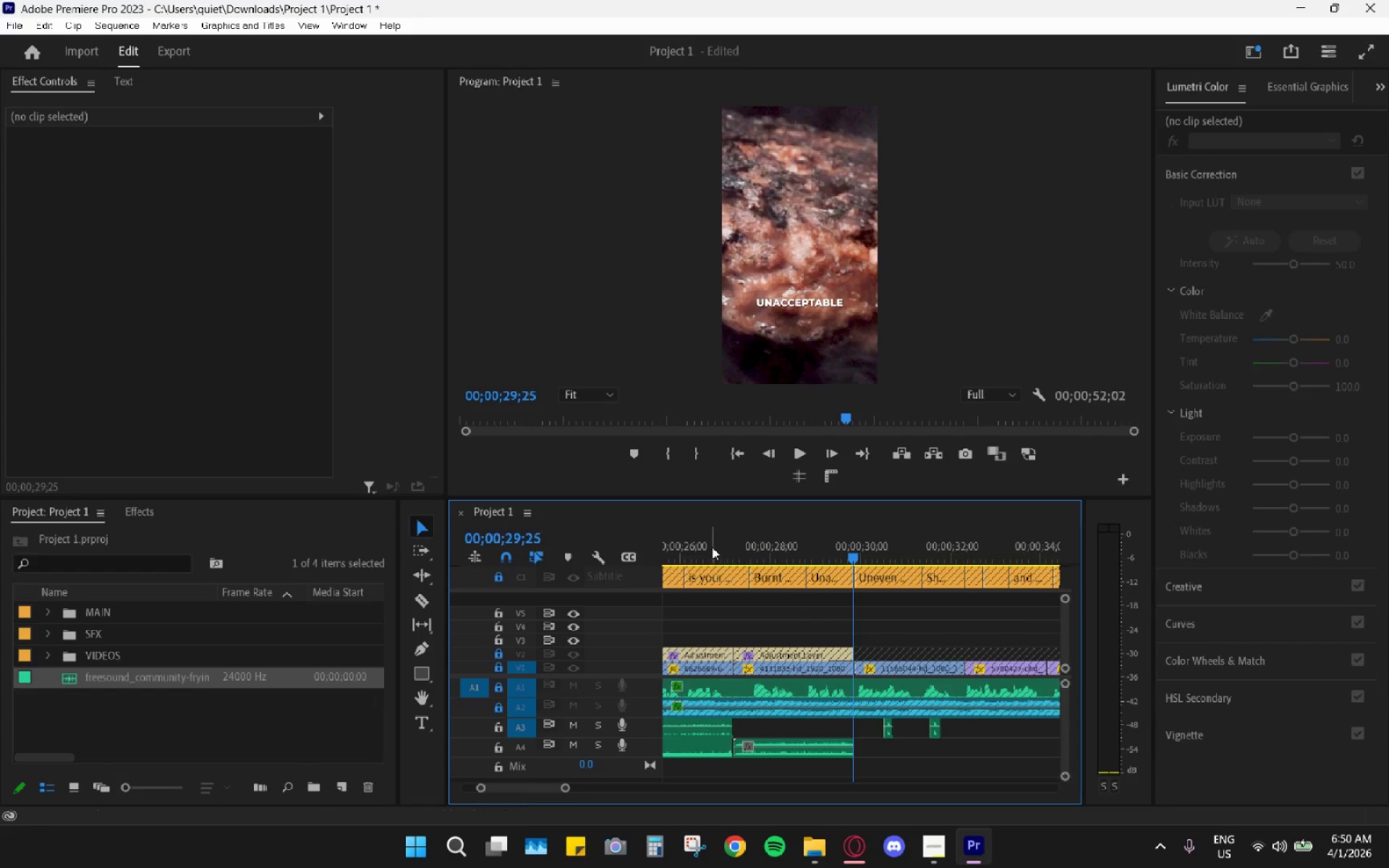 
left_click_drag(start_coordinate=[708, 546], to_coordinate=[679, 553])
 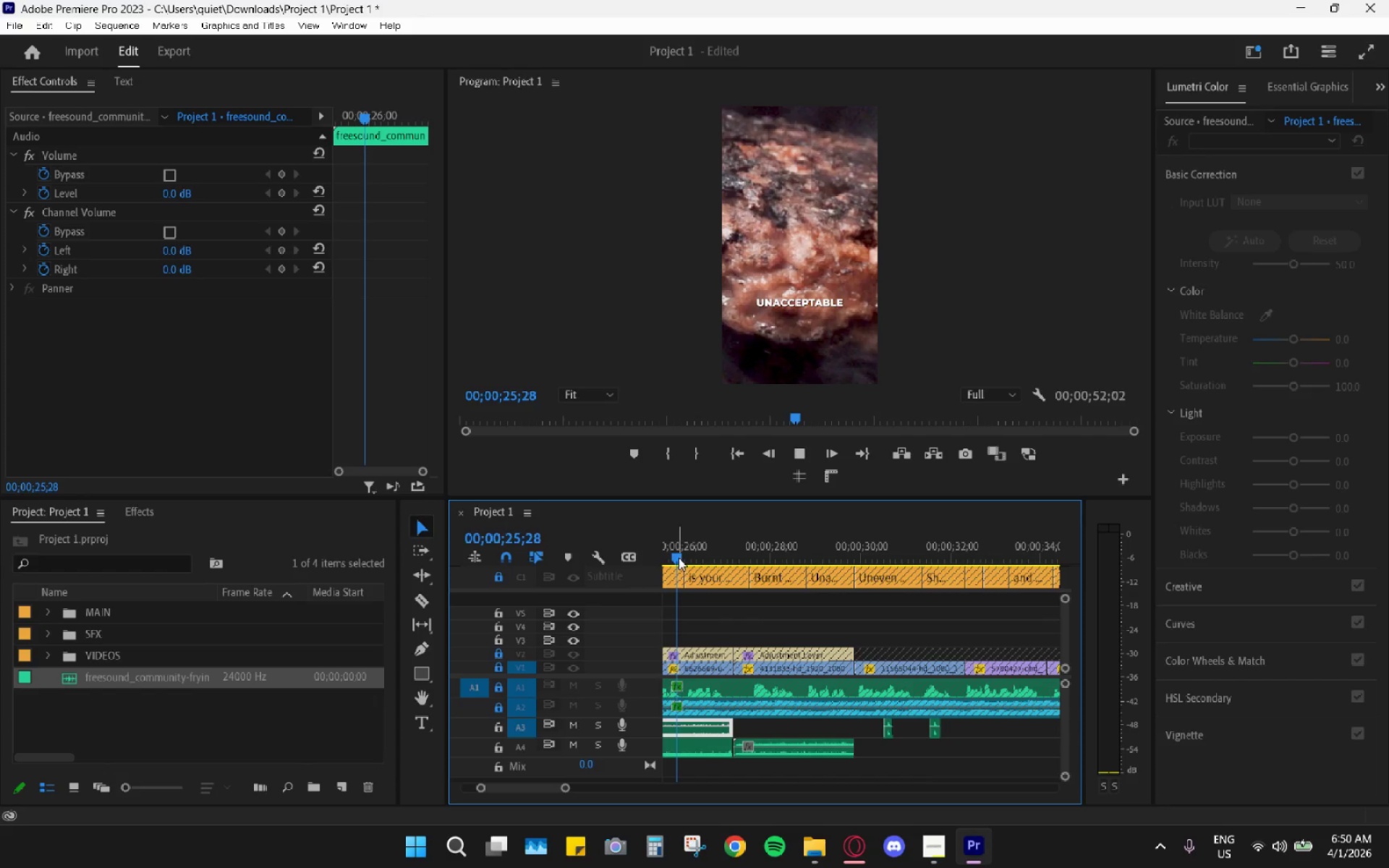 
key(Space)
 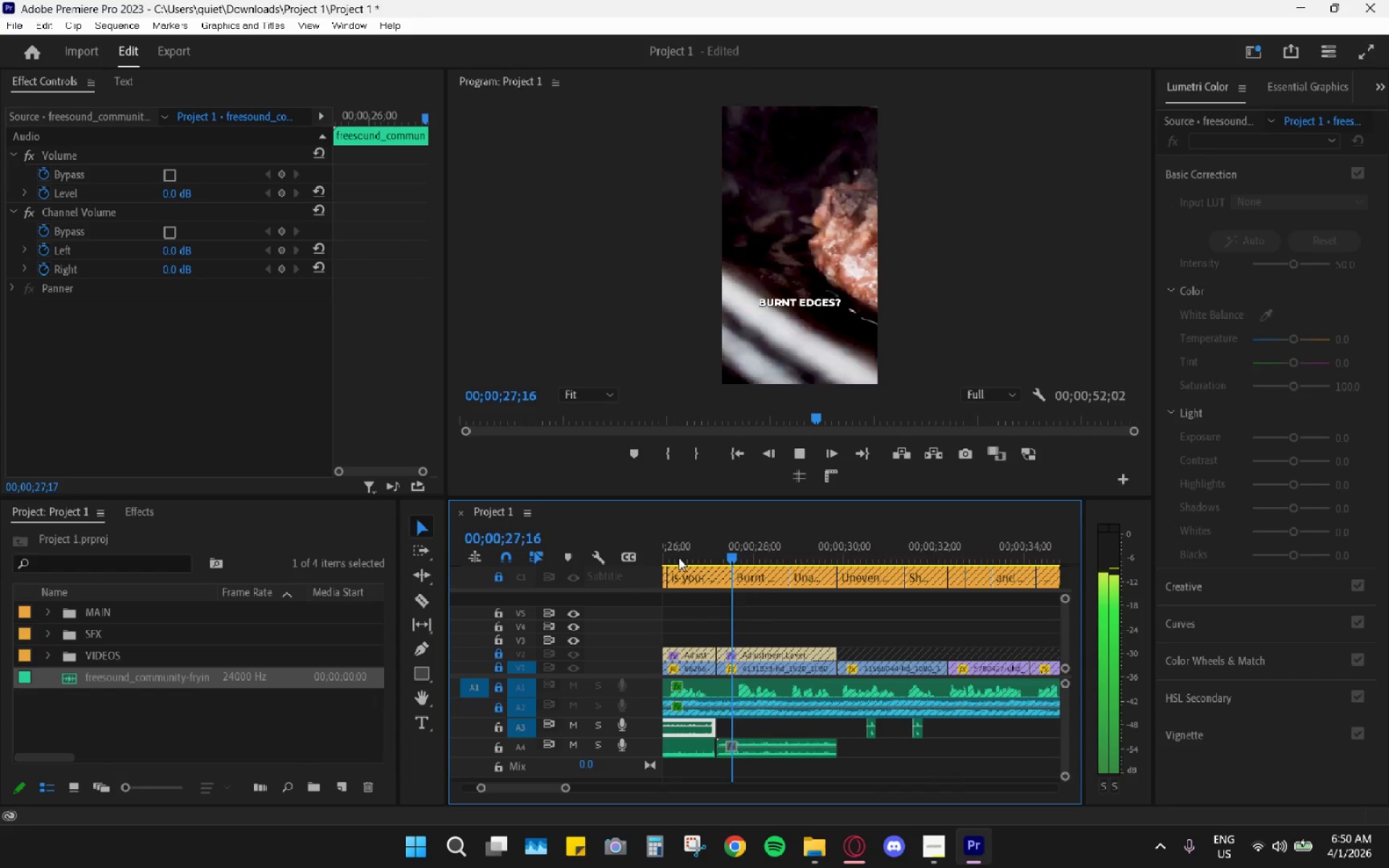 
key(Space)
 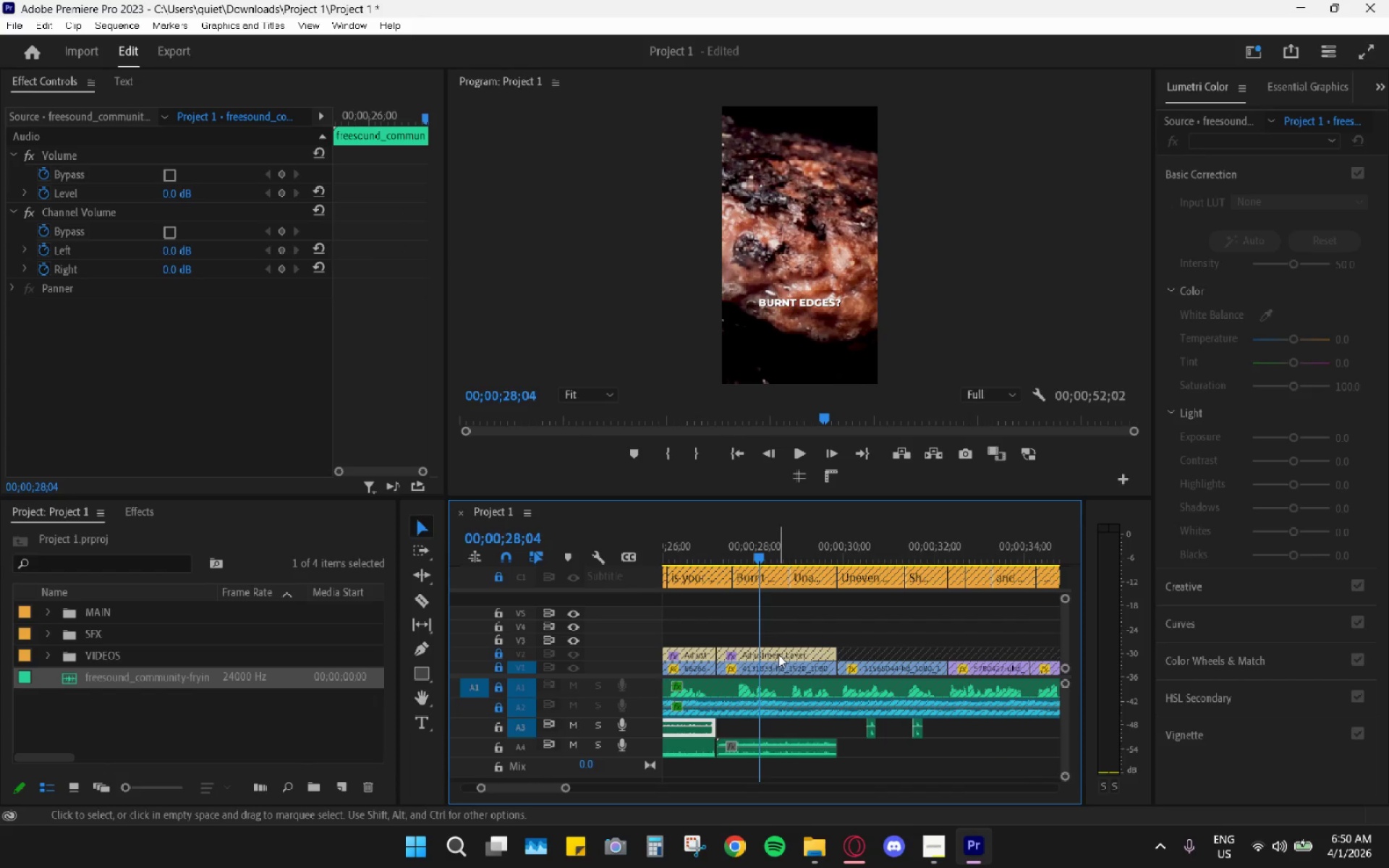 
hold_key(key=AltLeft, duration=0.58)
scroll: coordinate [786, 673], scroll_direction: down, amount: 3.0
 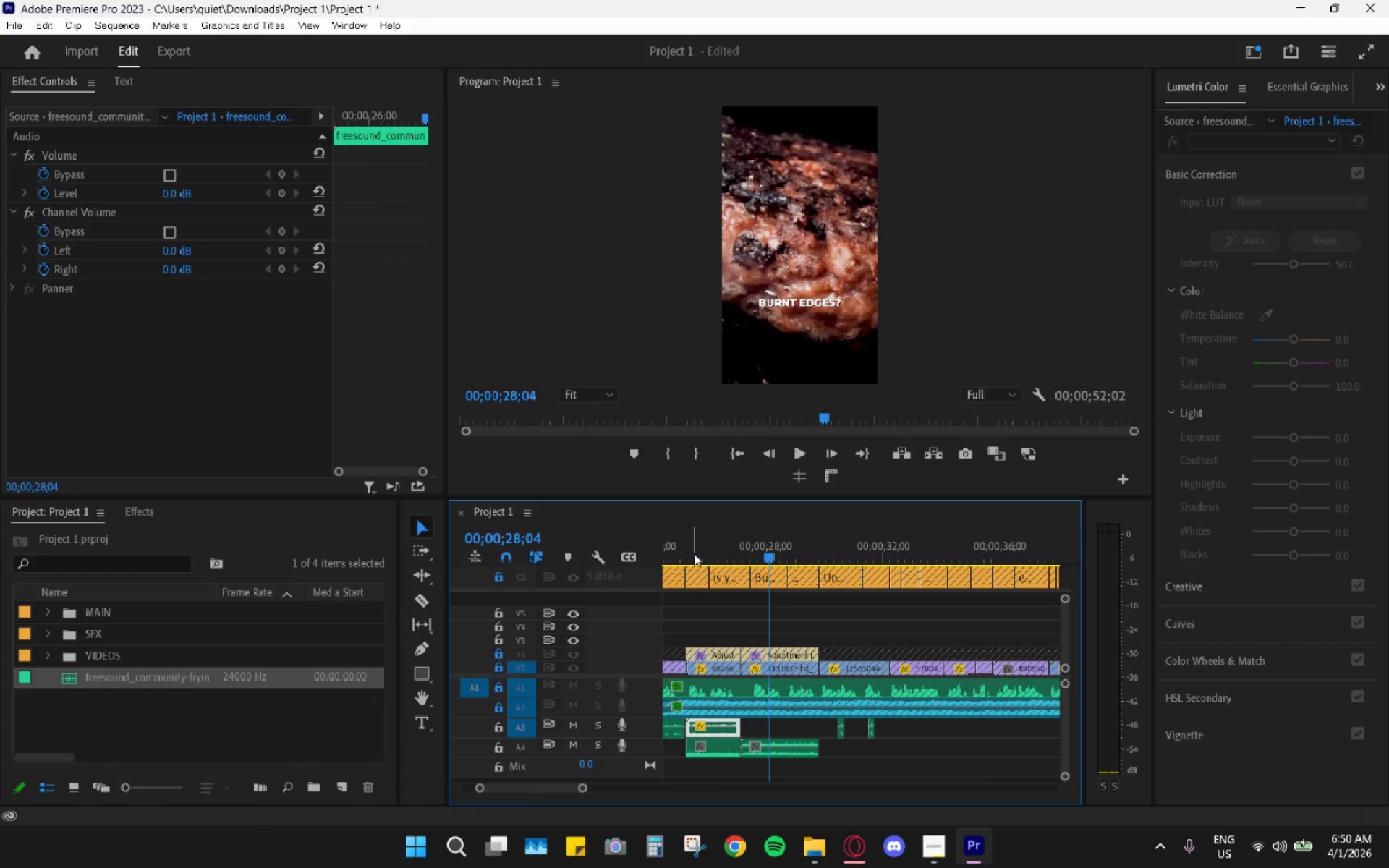 
key(Space)
 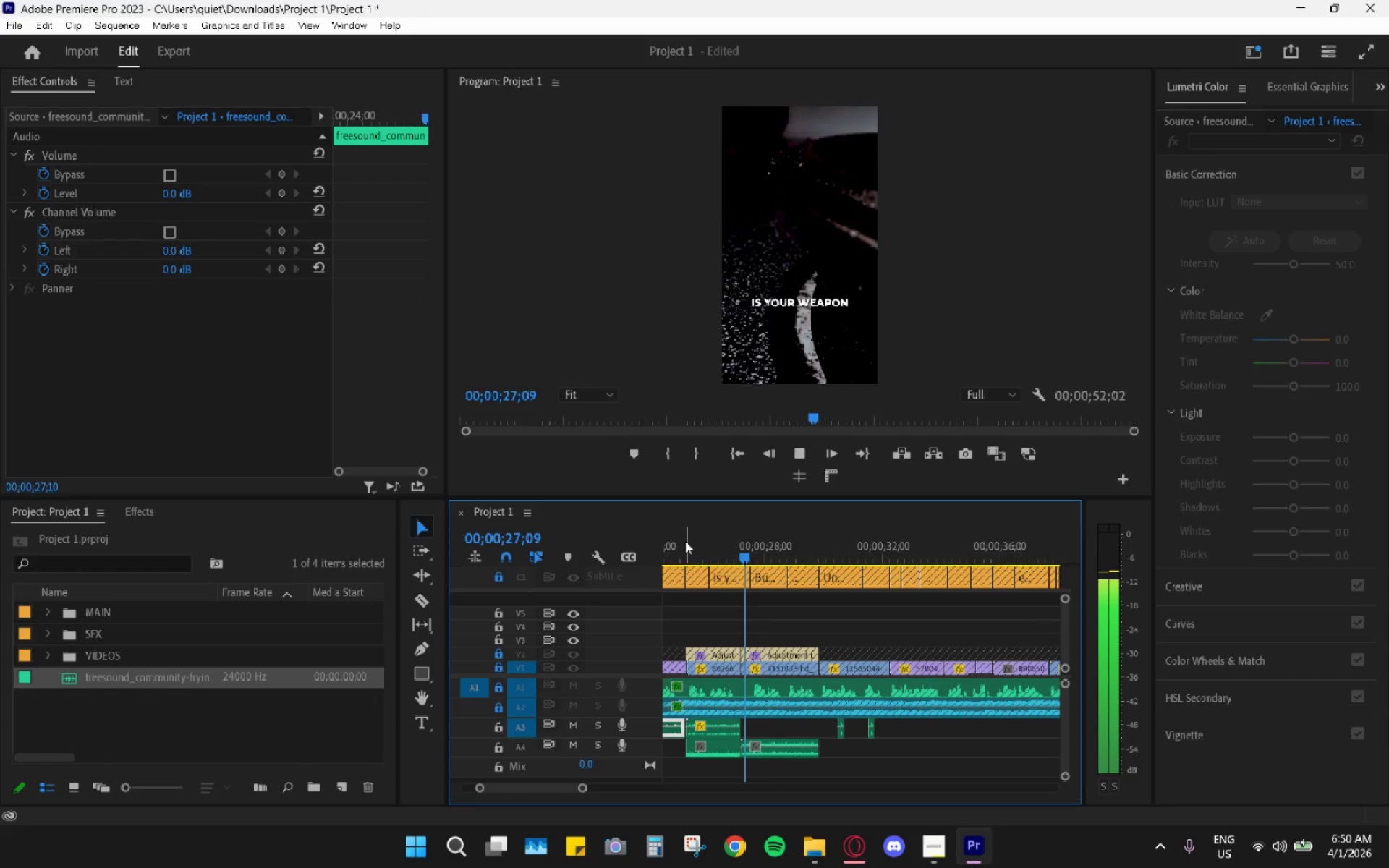 
key(Space)
 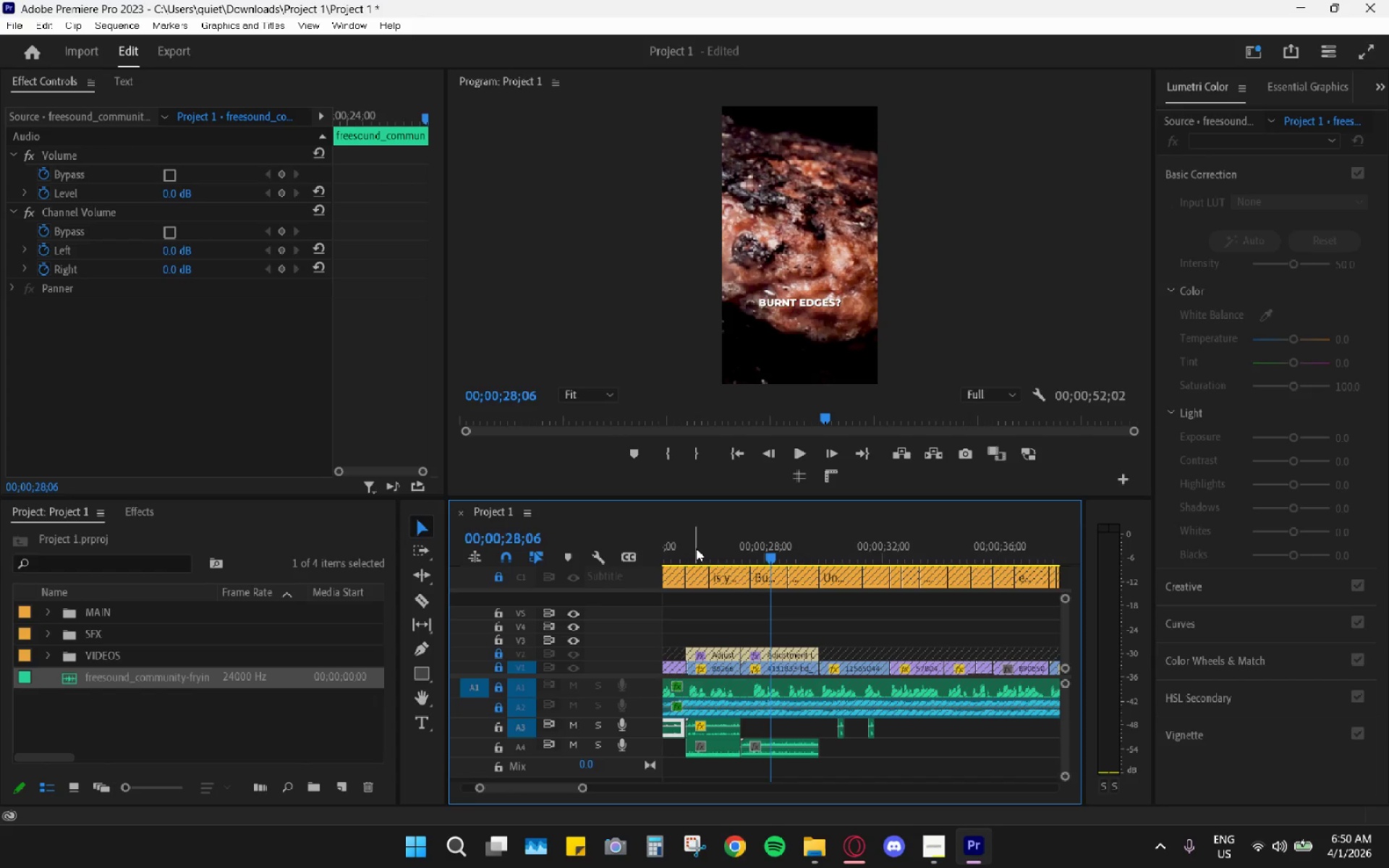 
key(Space)
 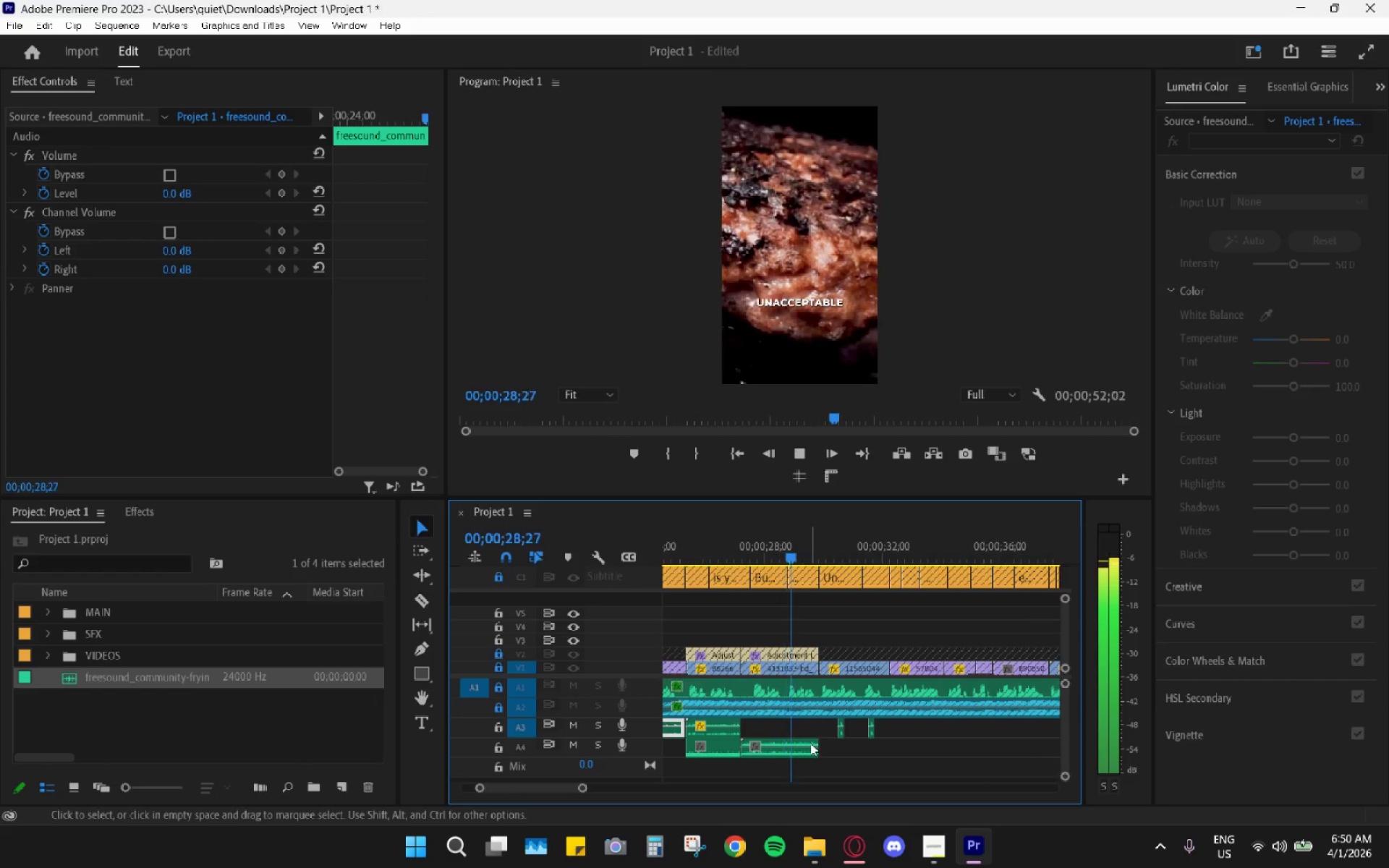 
key(Space)
 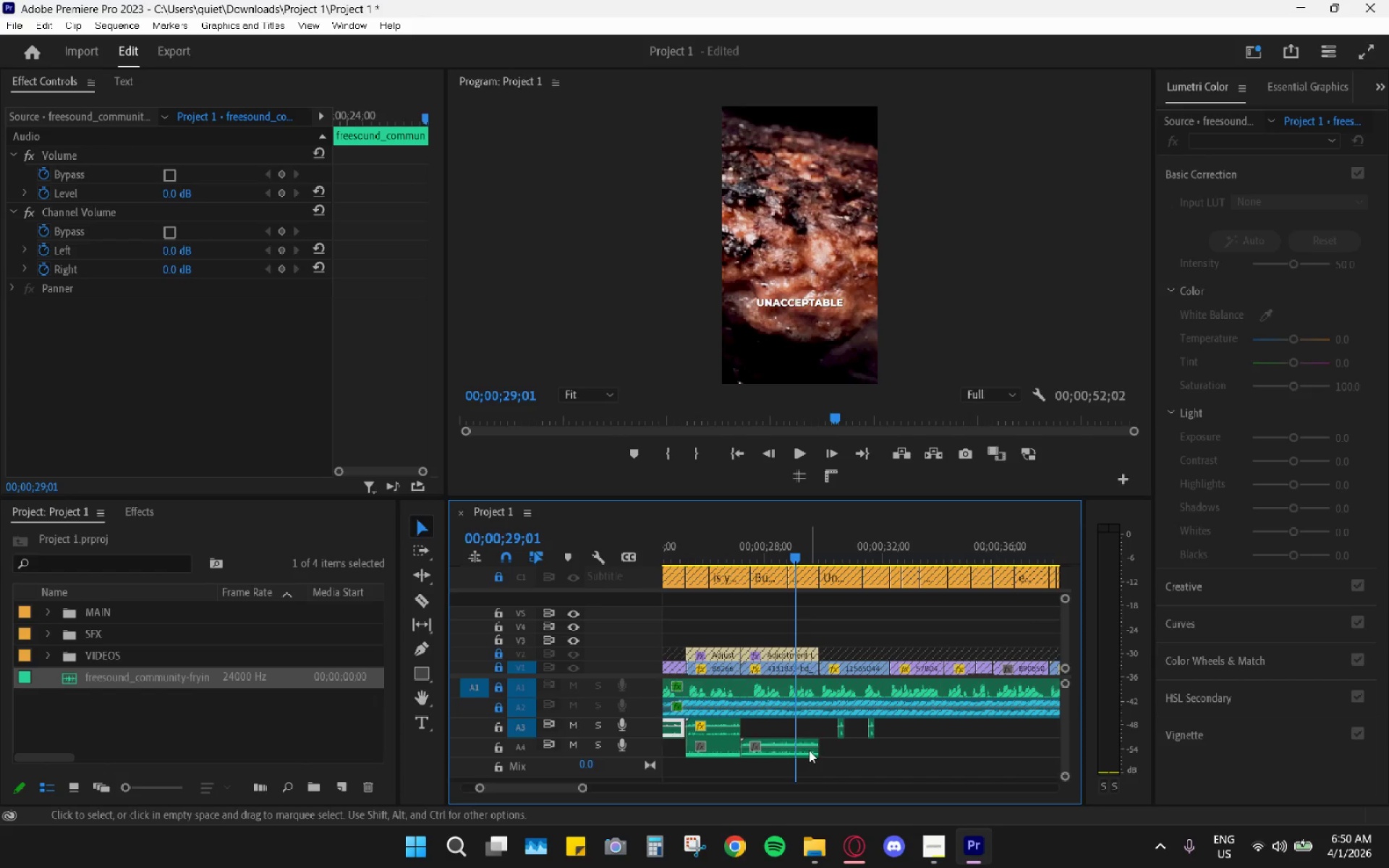 
left_click([809, 750])
 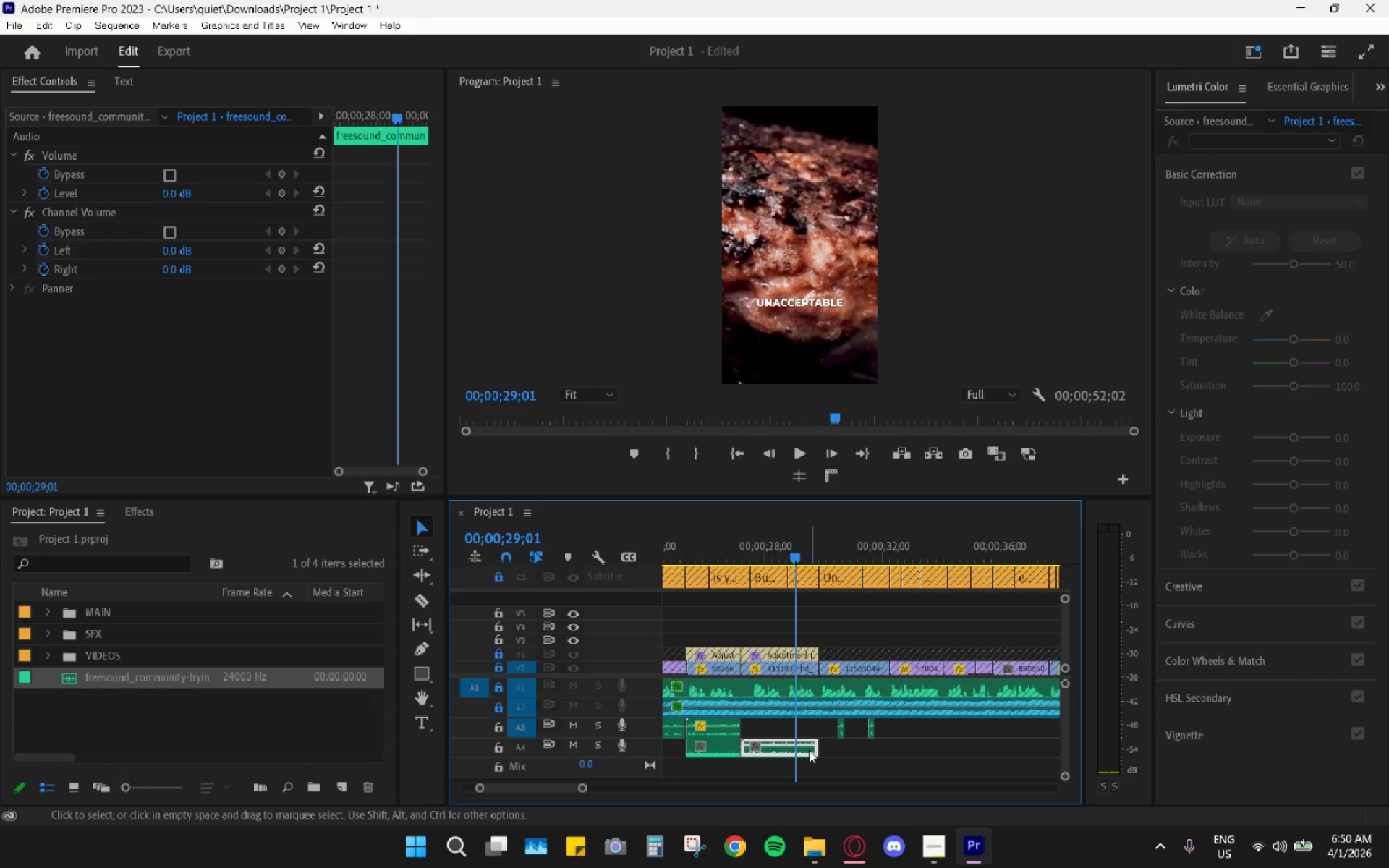 
key(G)
 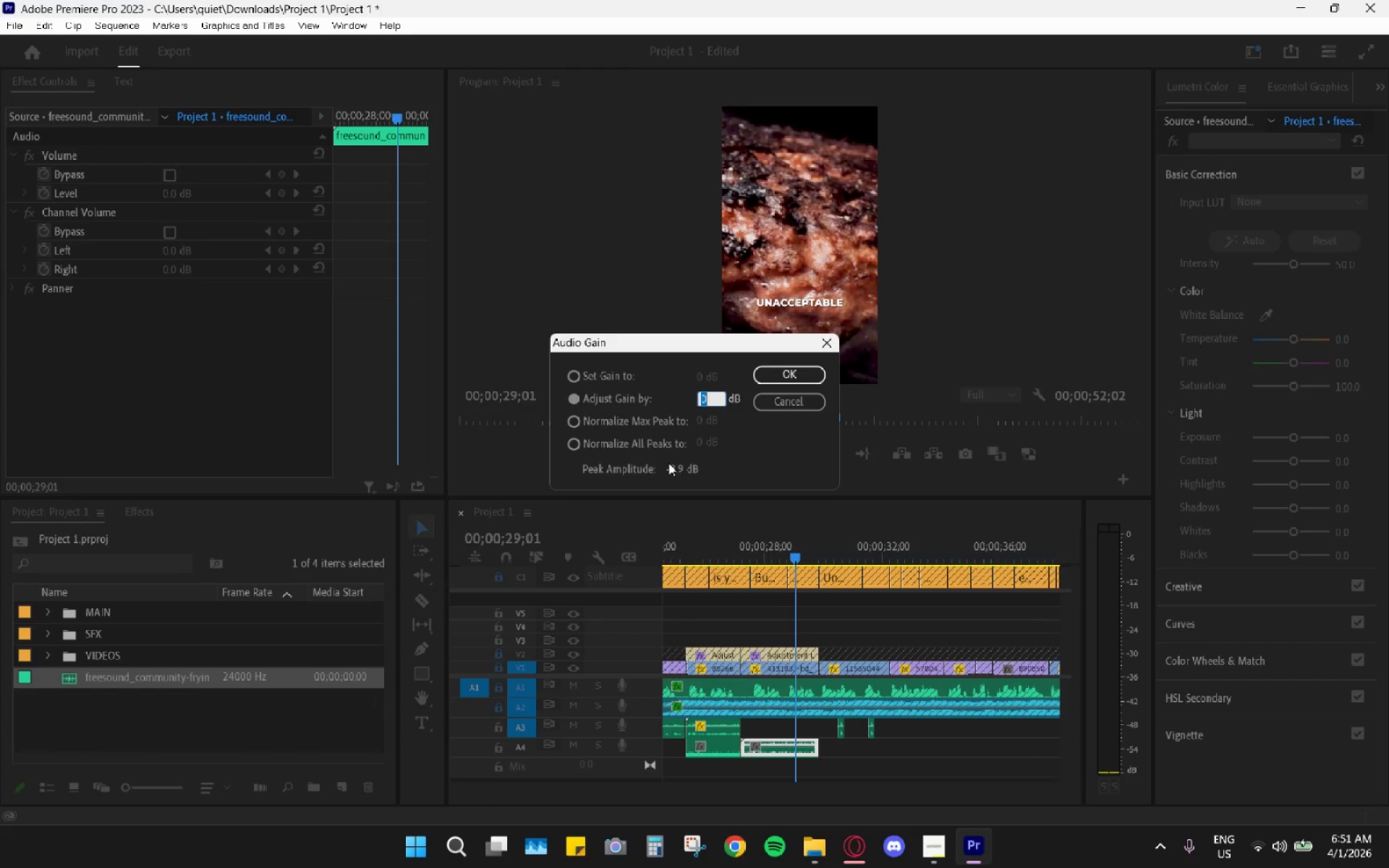 
key(Minus)
 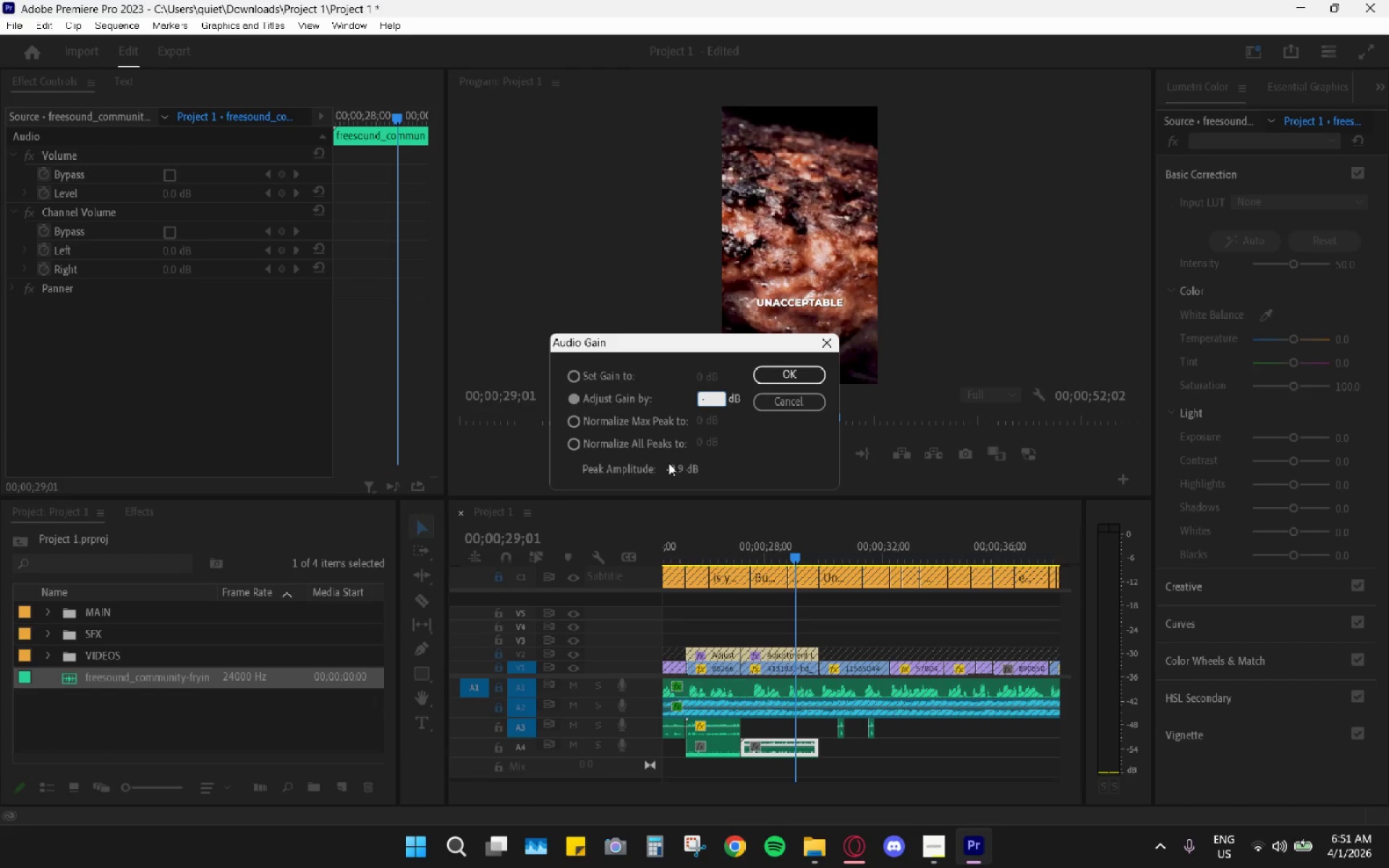 
key(5)
 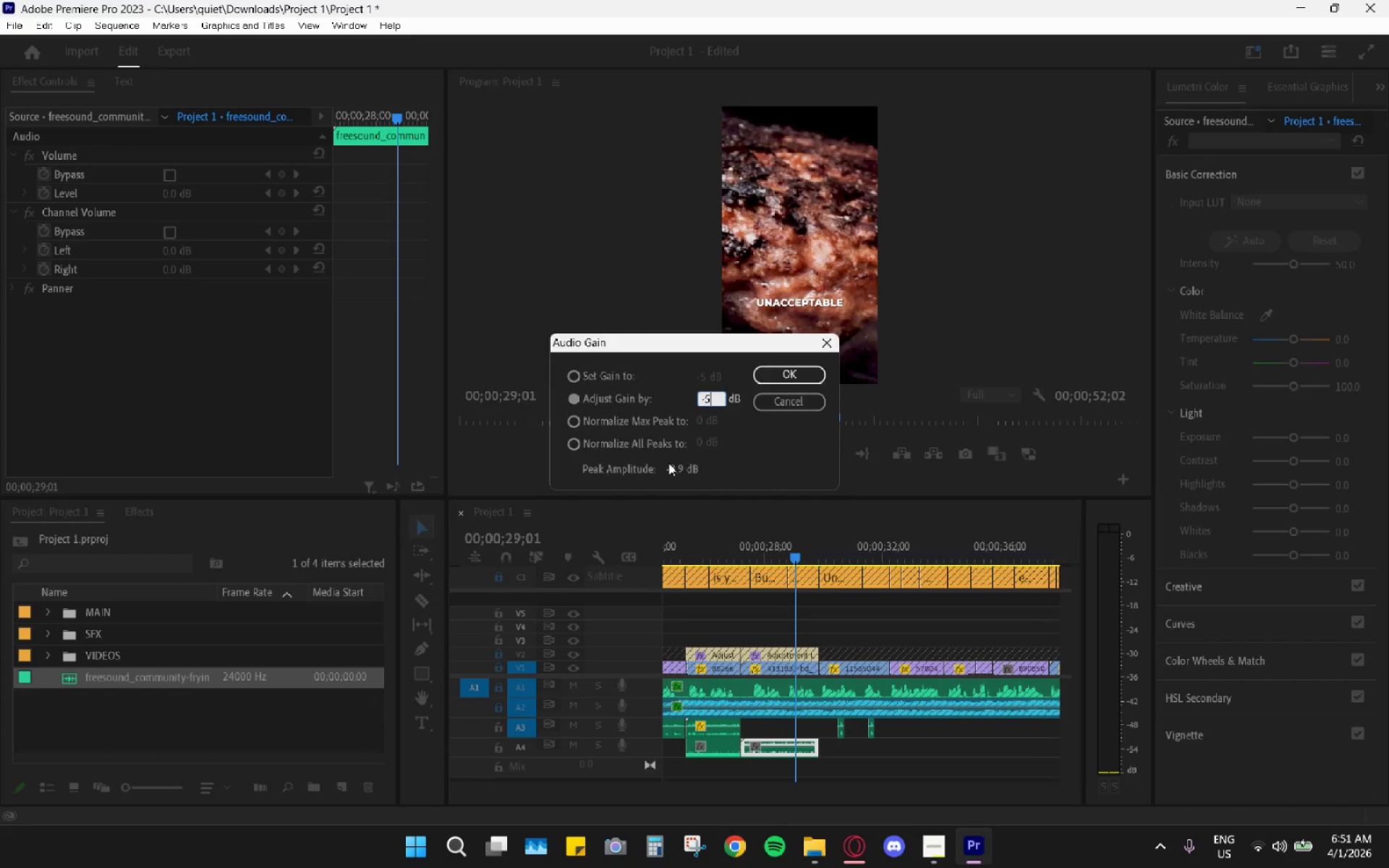 
key(Enter)
 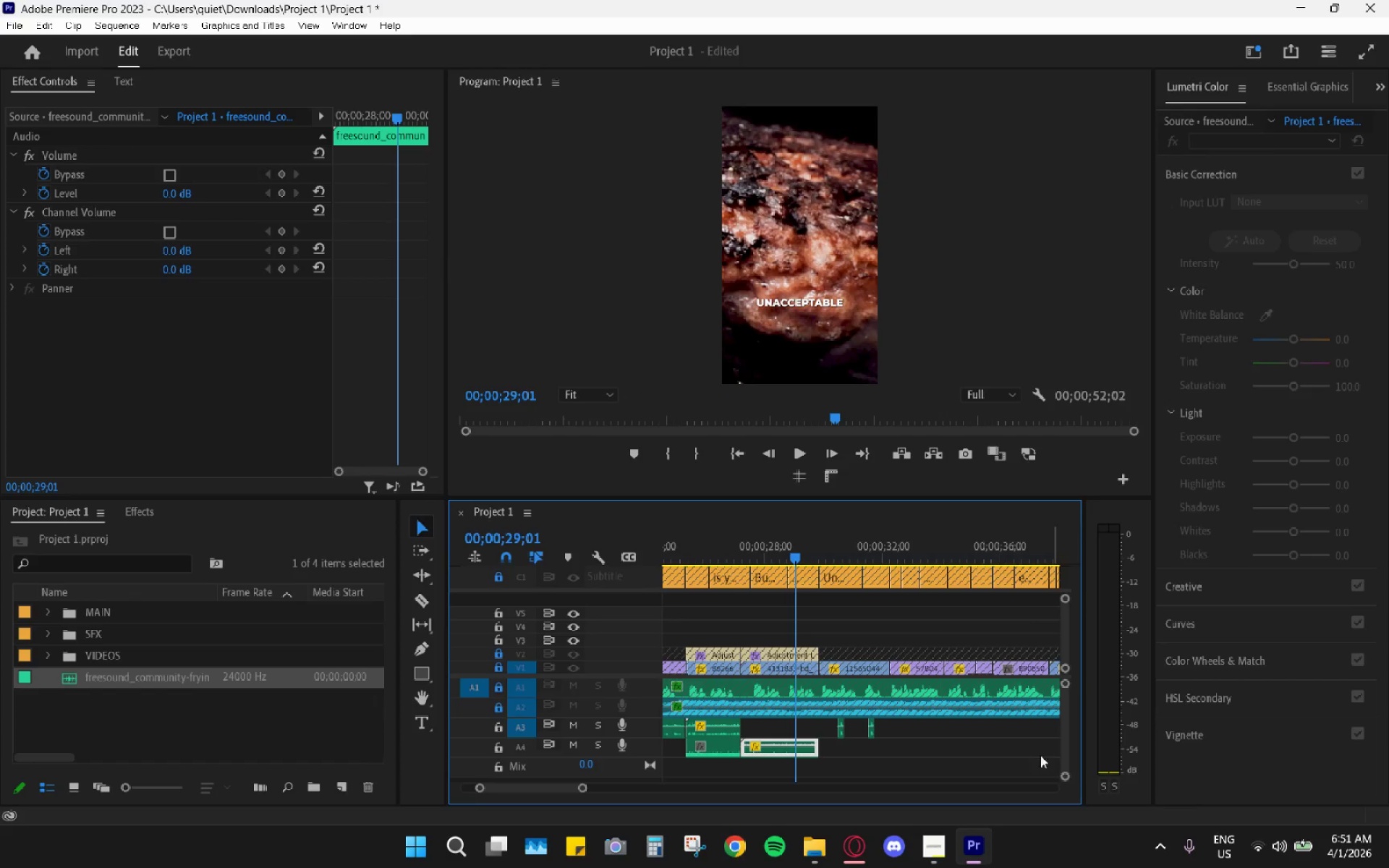 
left_click([748, 537])
 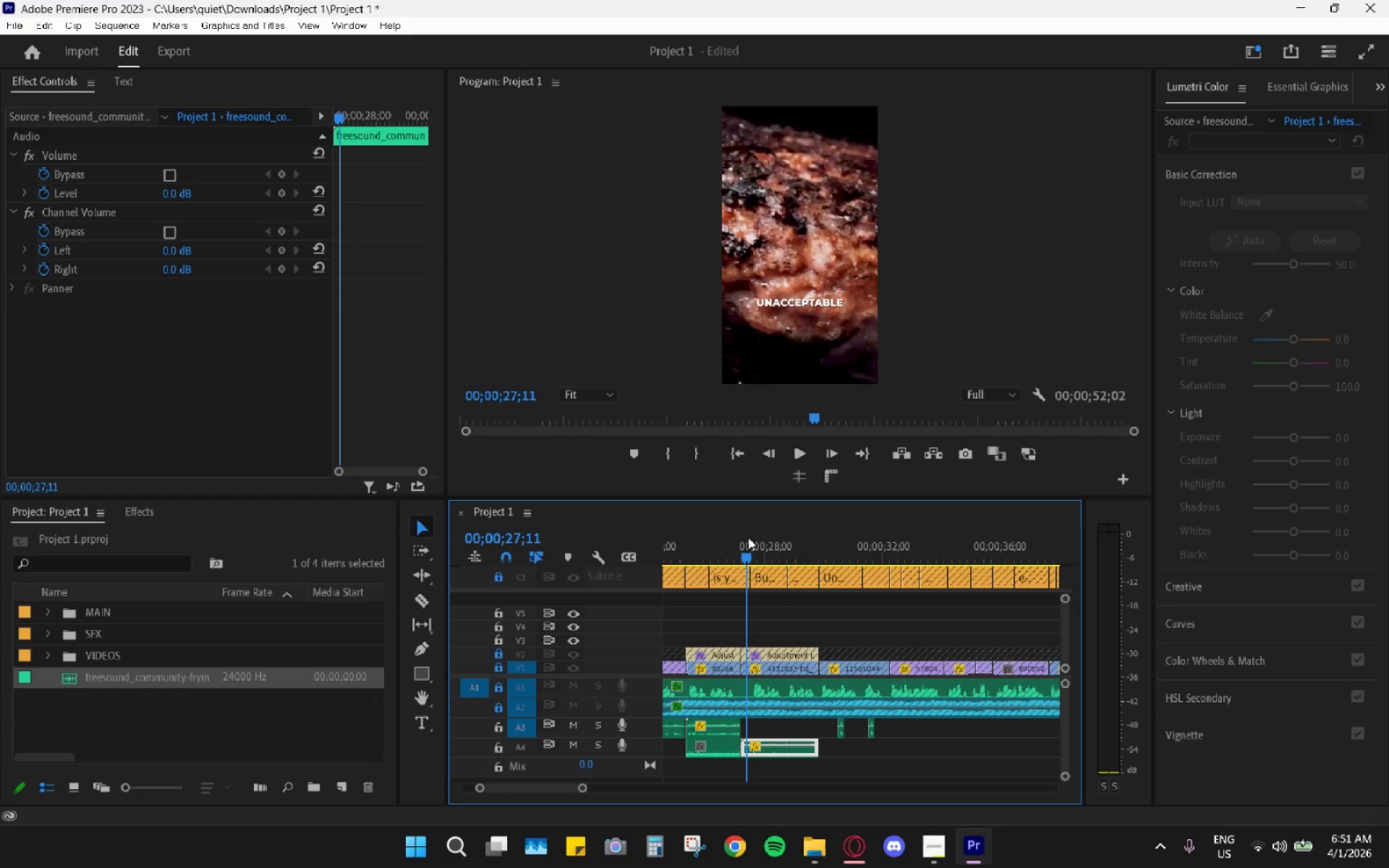 
key(Space)
 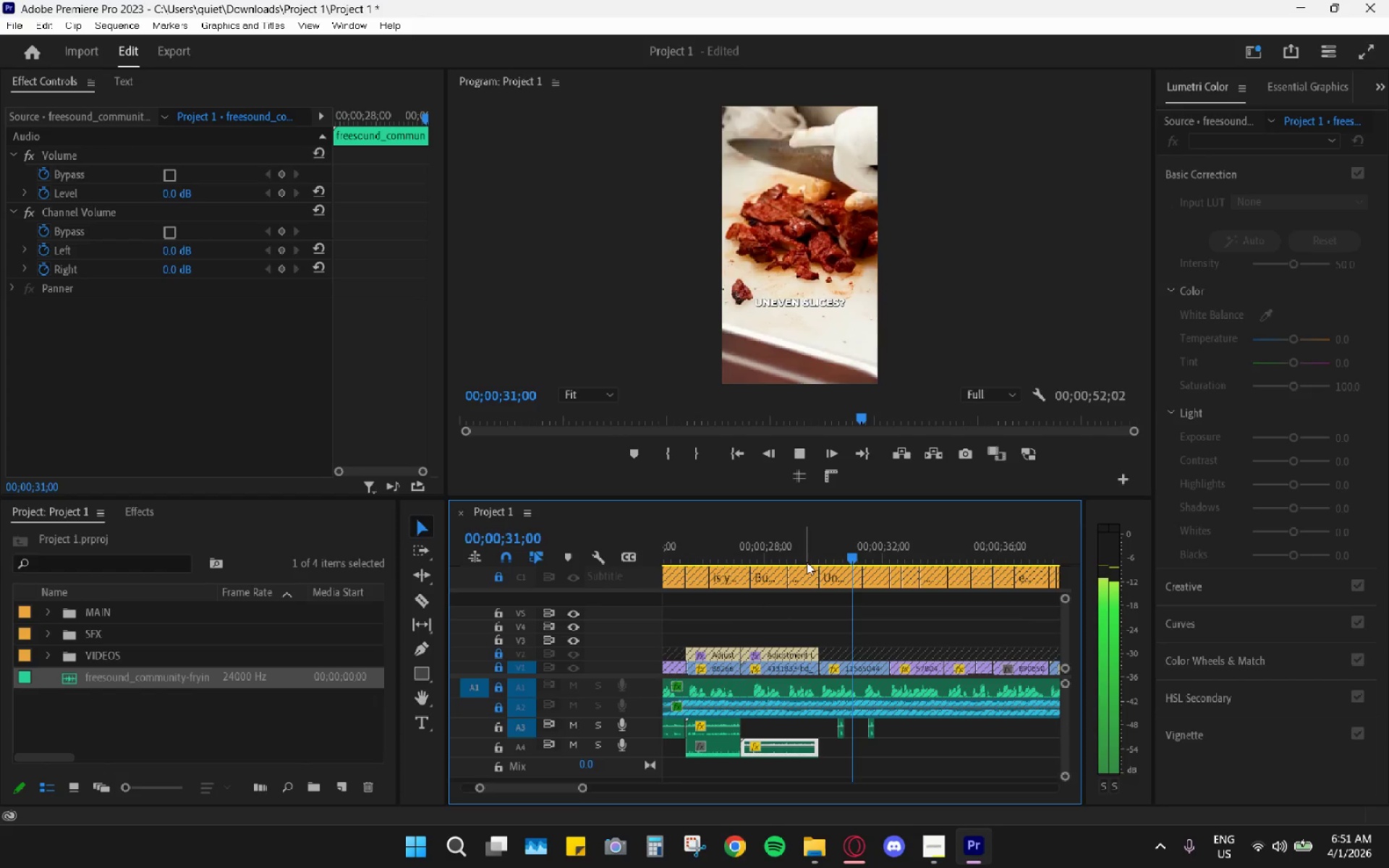 
key(Space)
 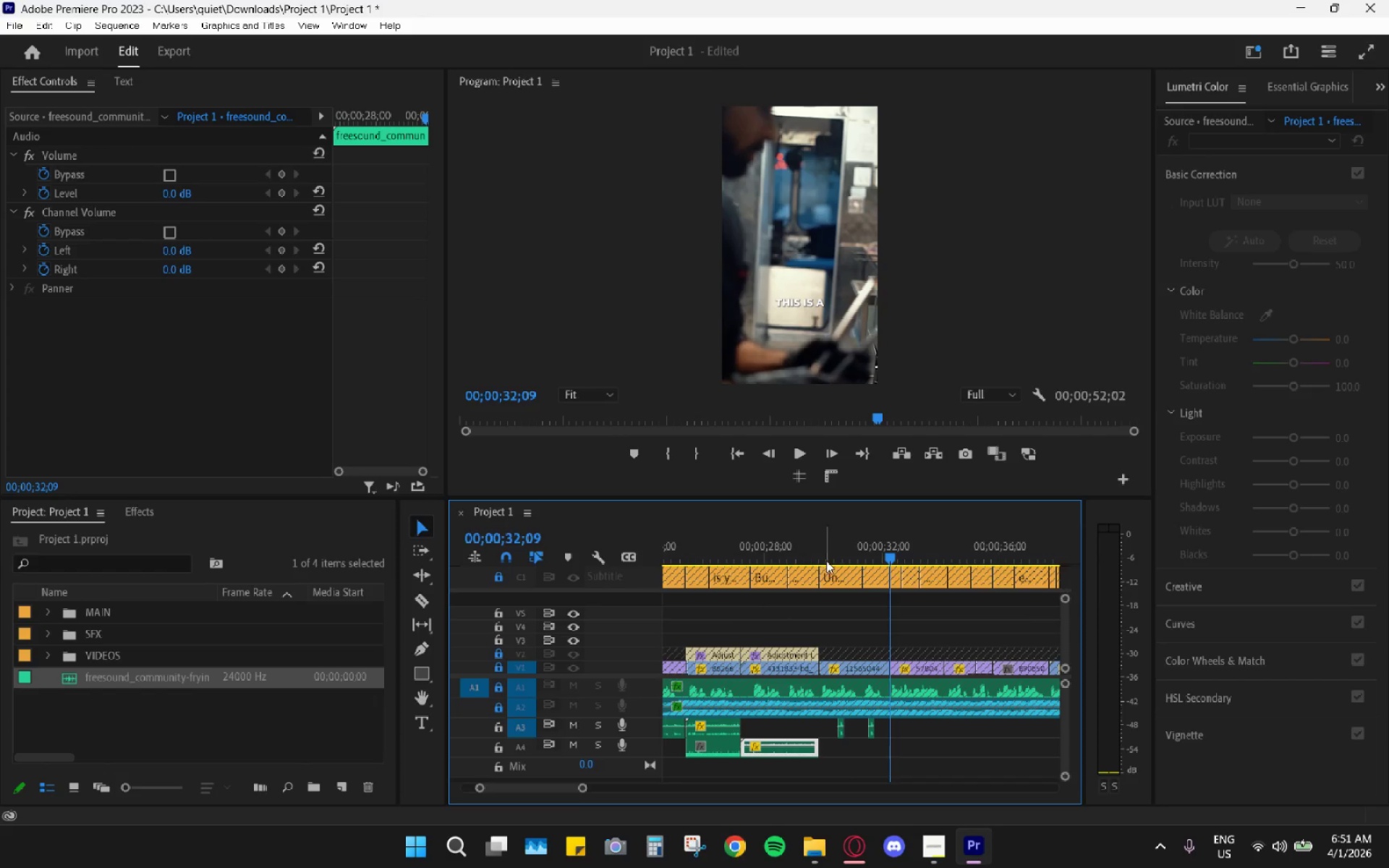 
left_click_drag(start_coordinate=[835, 557], to_coordinate=[844, 558])
 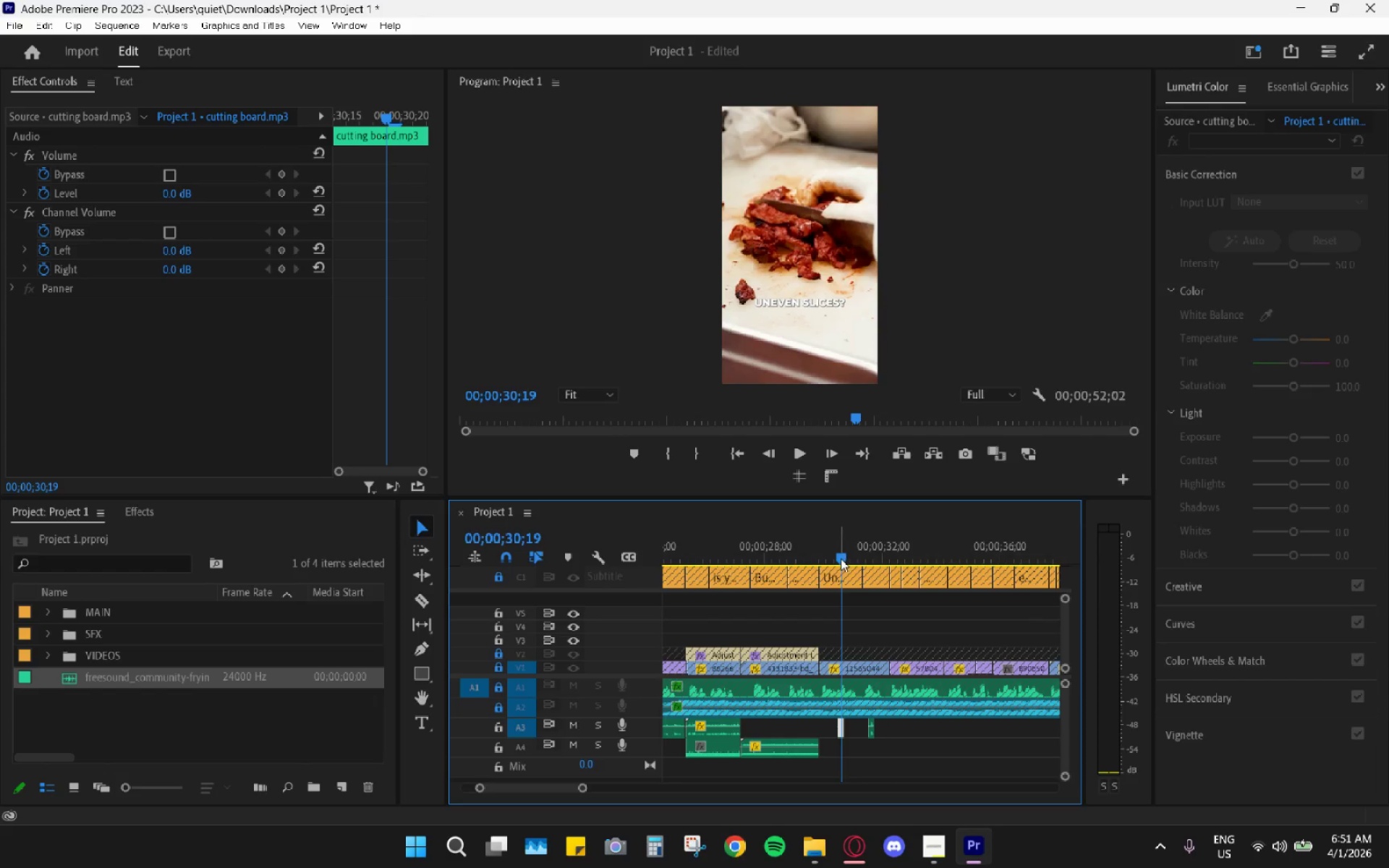 
key(Space)
 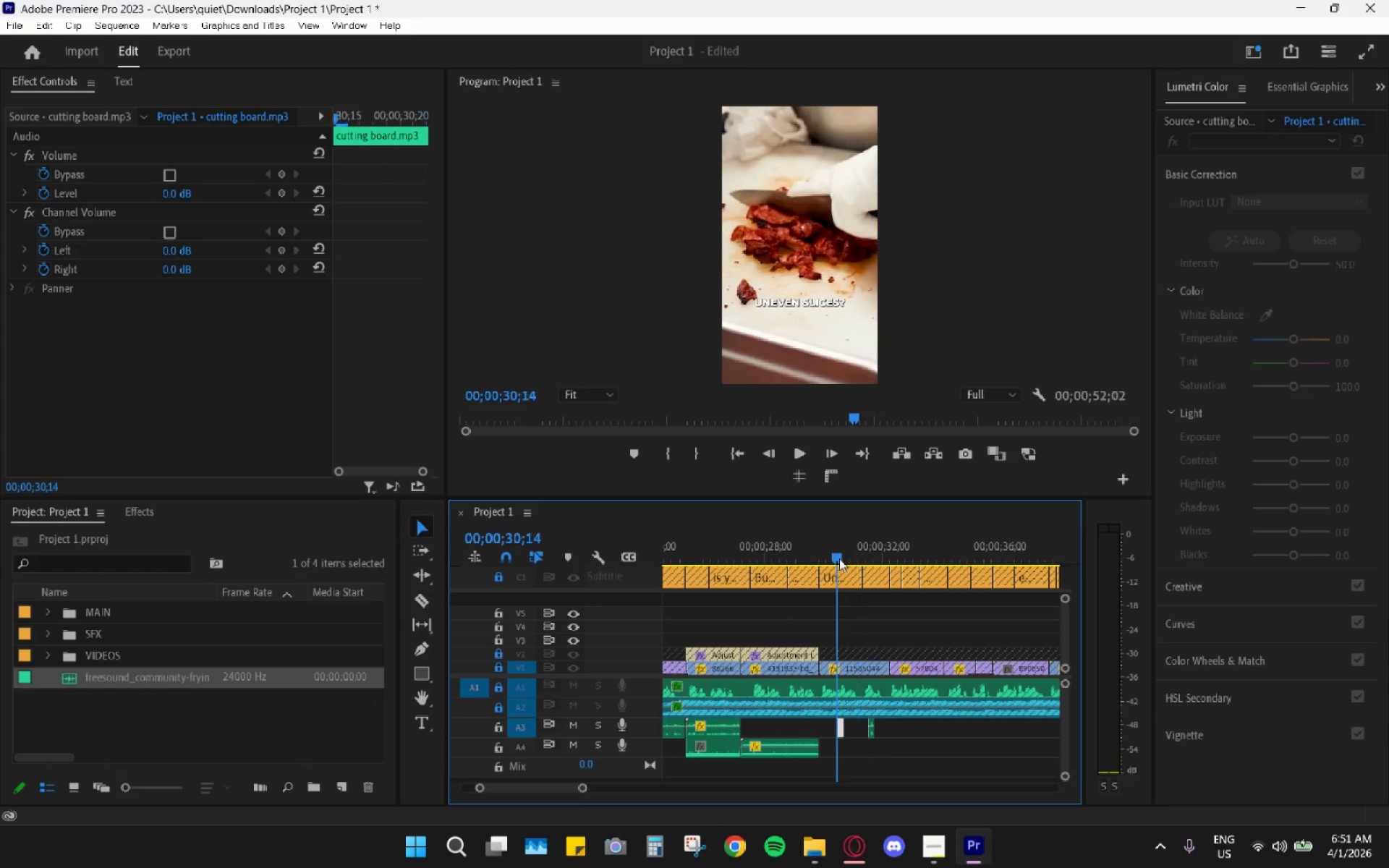 
key(Space)
 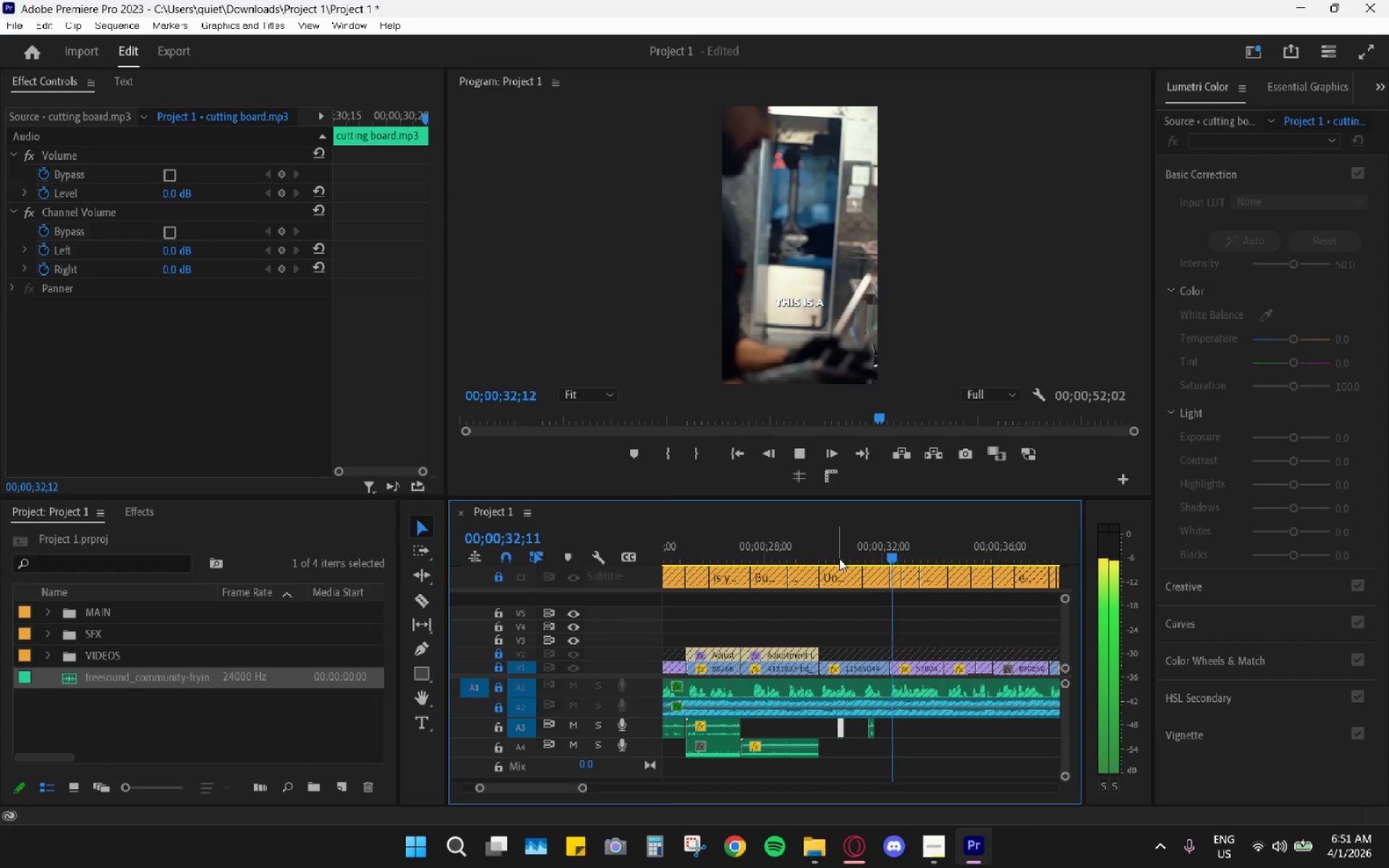 
key(Space)
 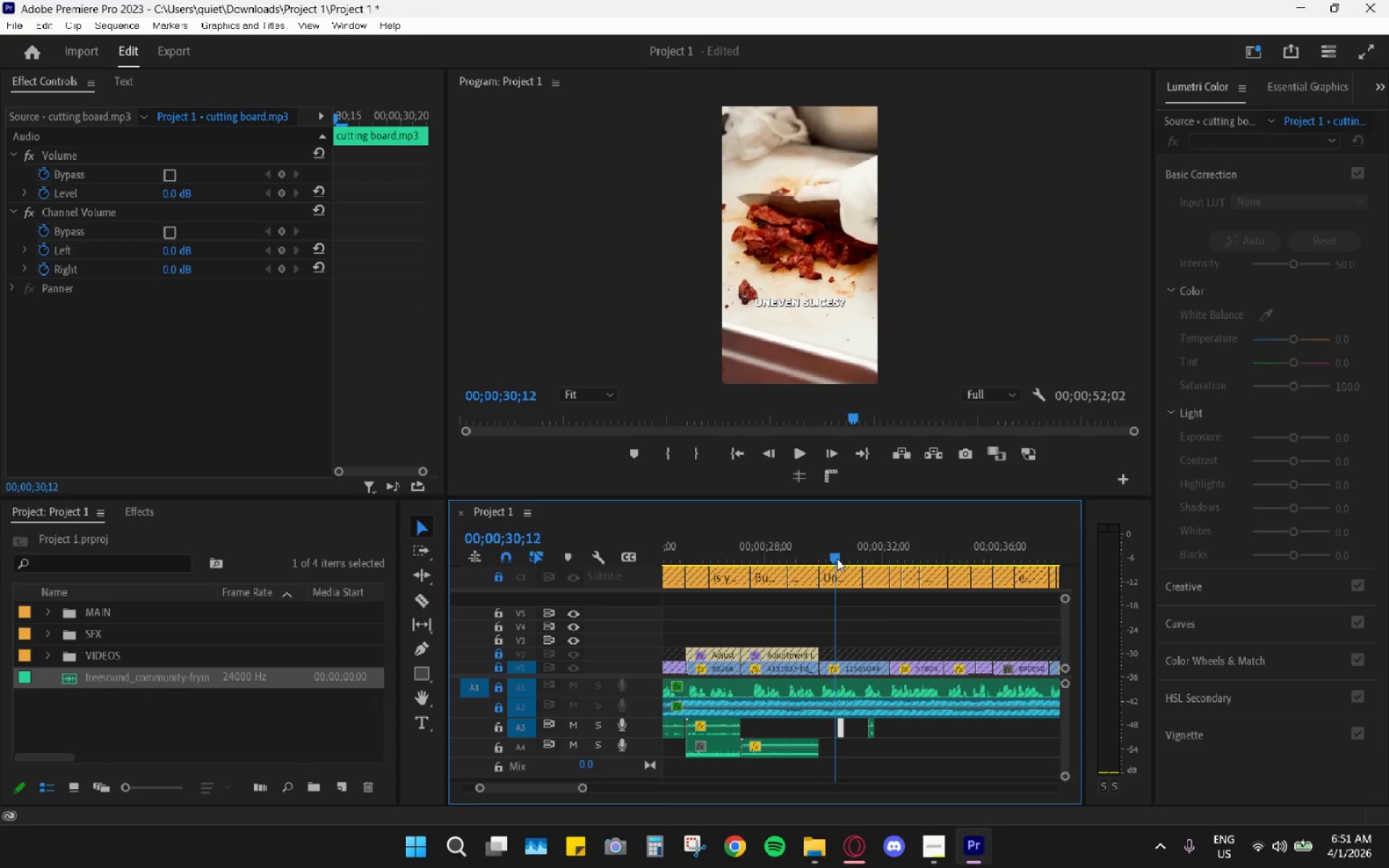 
key(Space)
 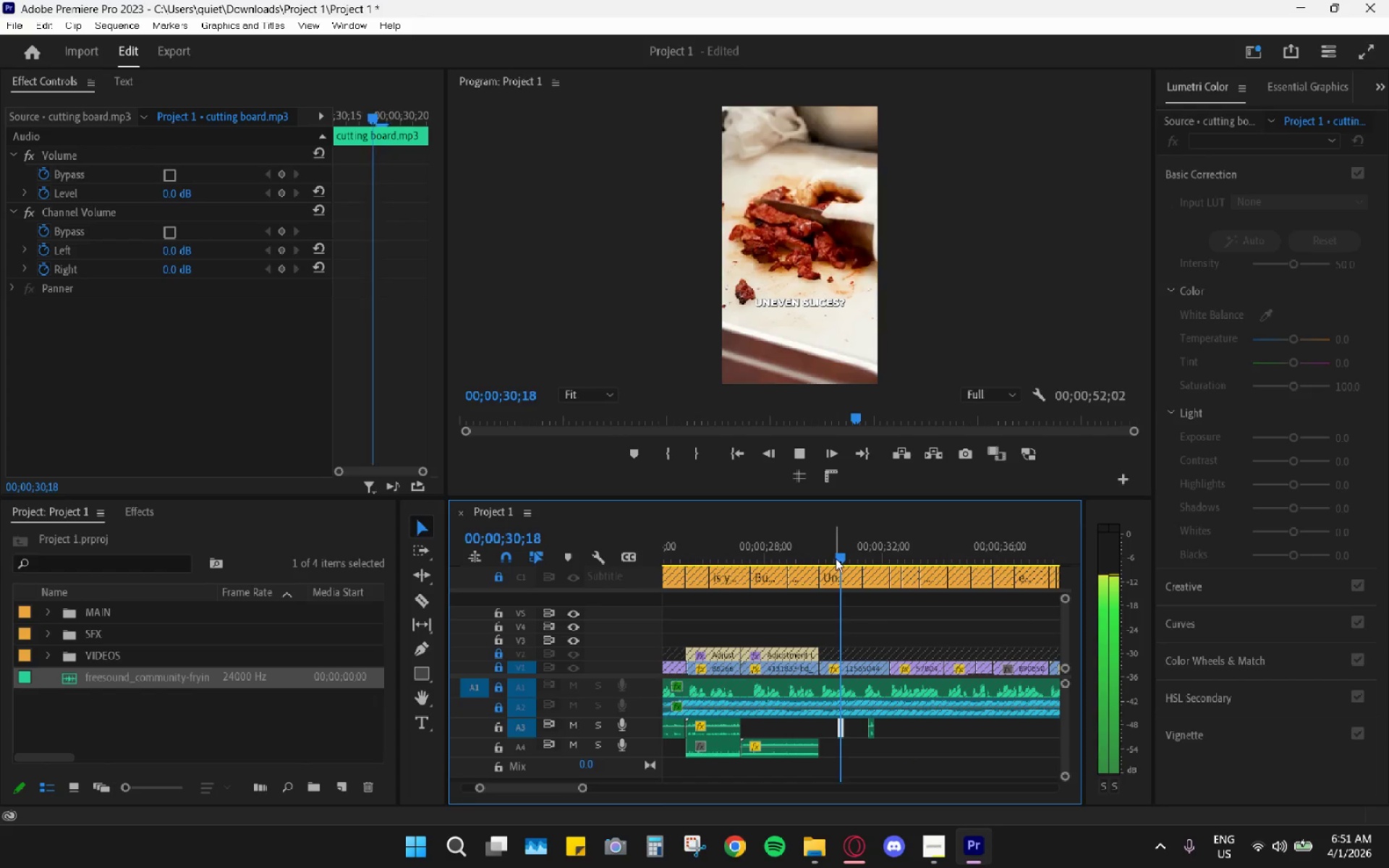 
left_click_drag(start_coordinate=[836, 558], to_coordinate=[823, 553])
 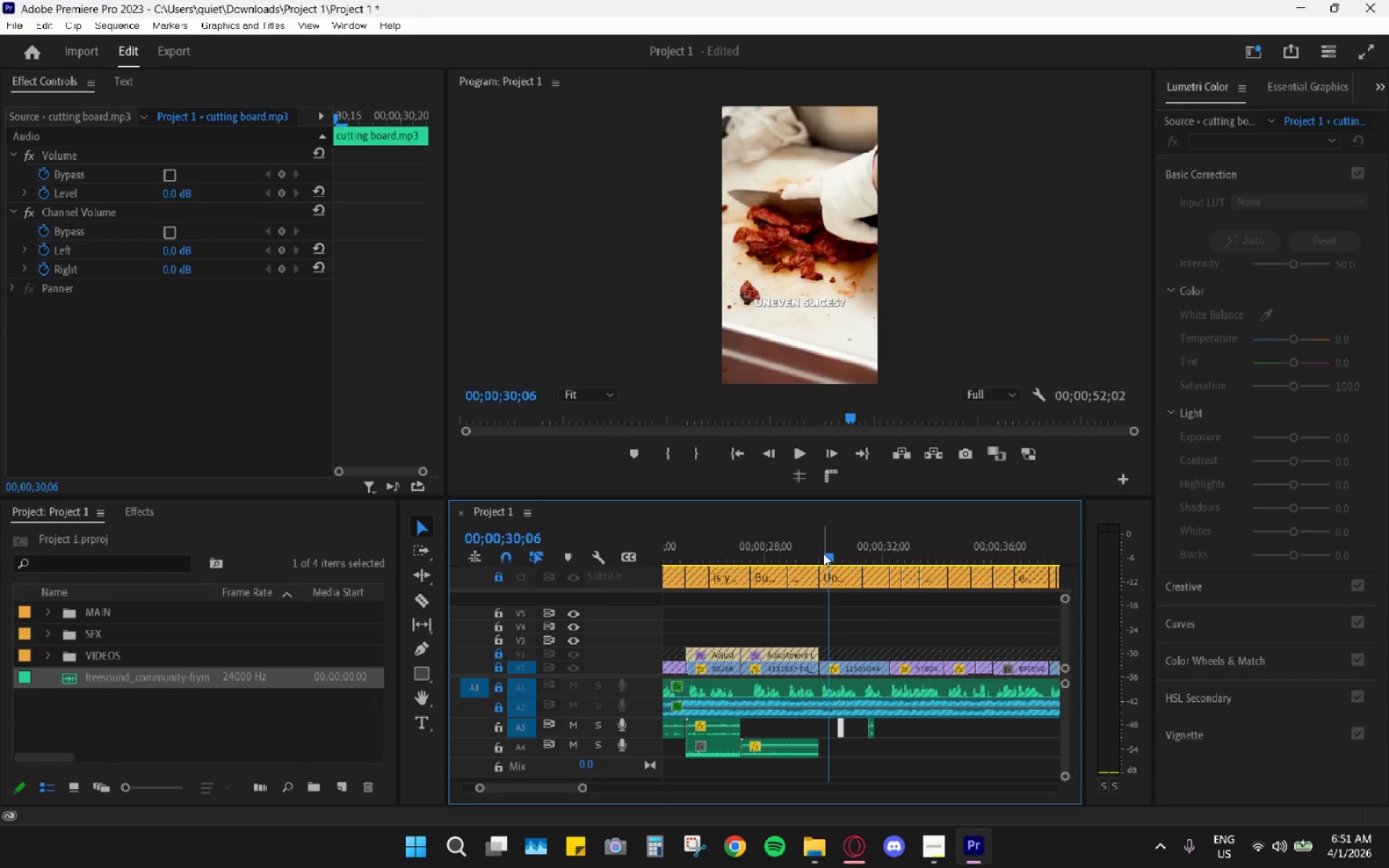 
key(Space)
 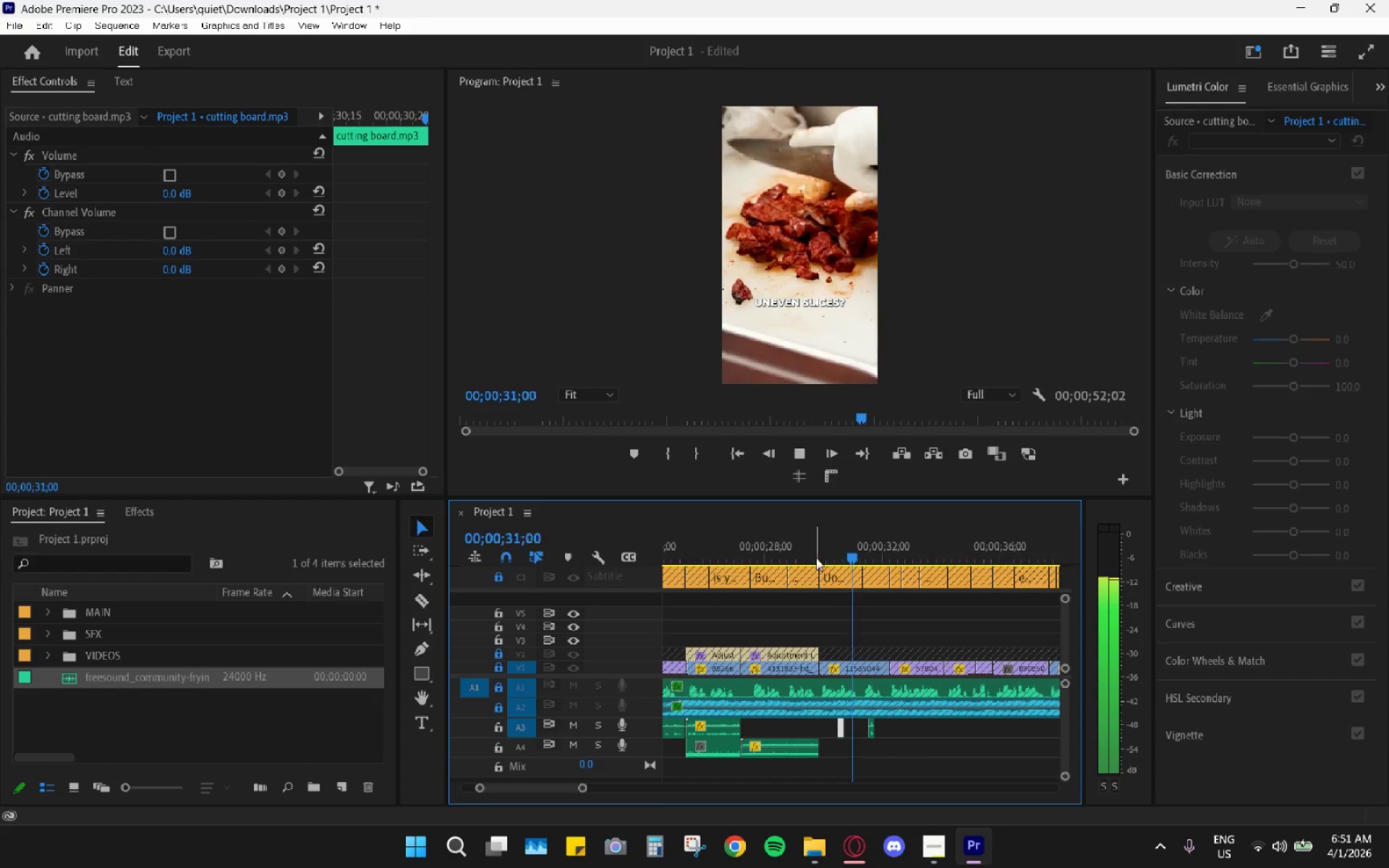 
key(Space)
 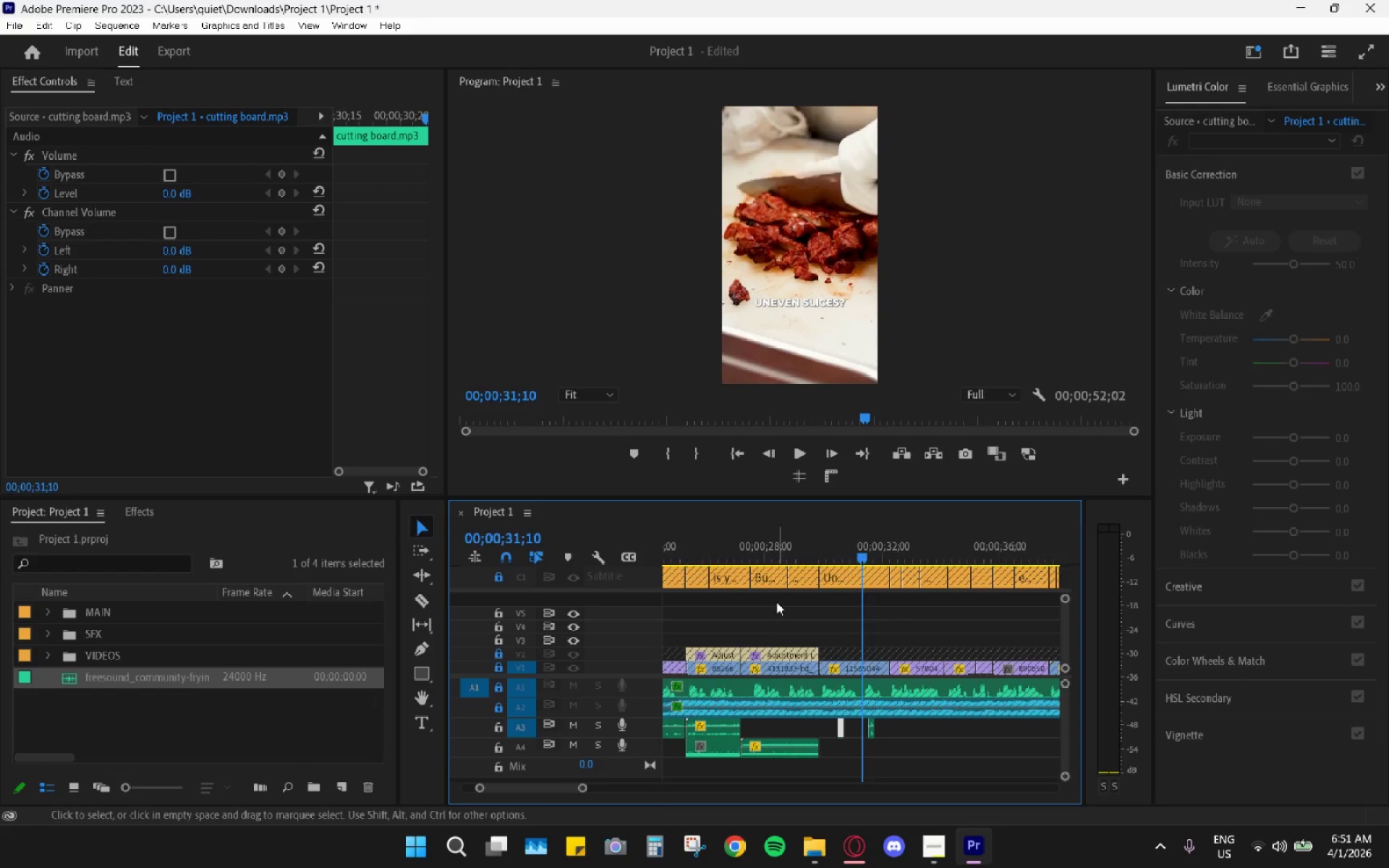 
hold_key(key=AltLeft, duration=0.56)
scroll: coordinate [767, 631], scroll_direction: down, amount: 10.0
 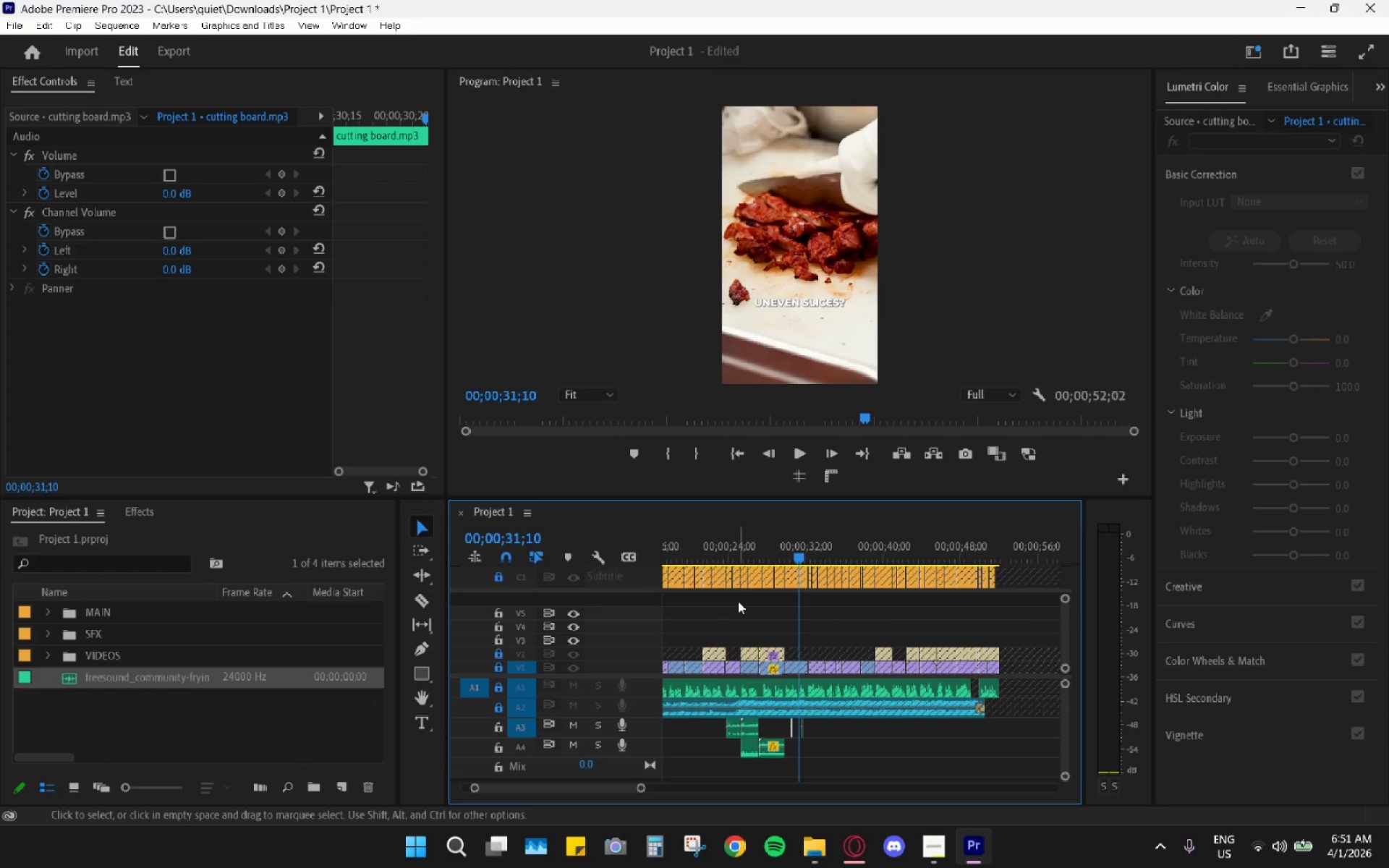 
scroll: coordinate [734, 603], scroll_direction: up, amount: 3.0
 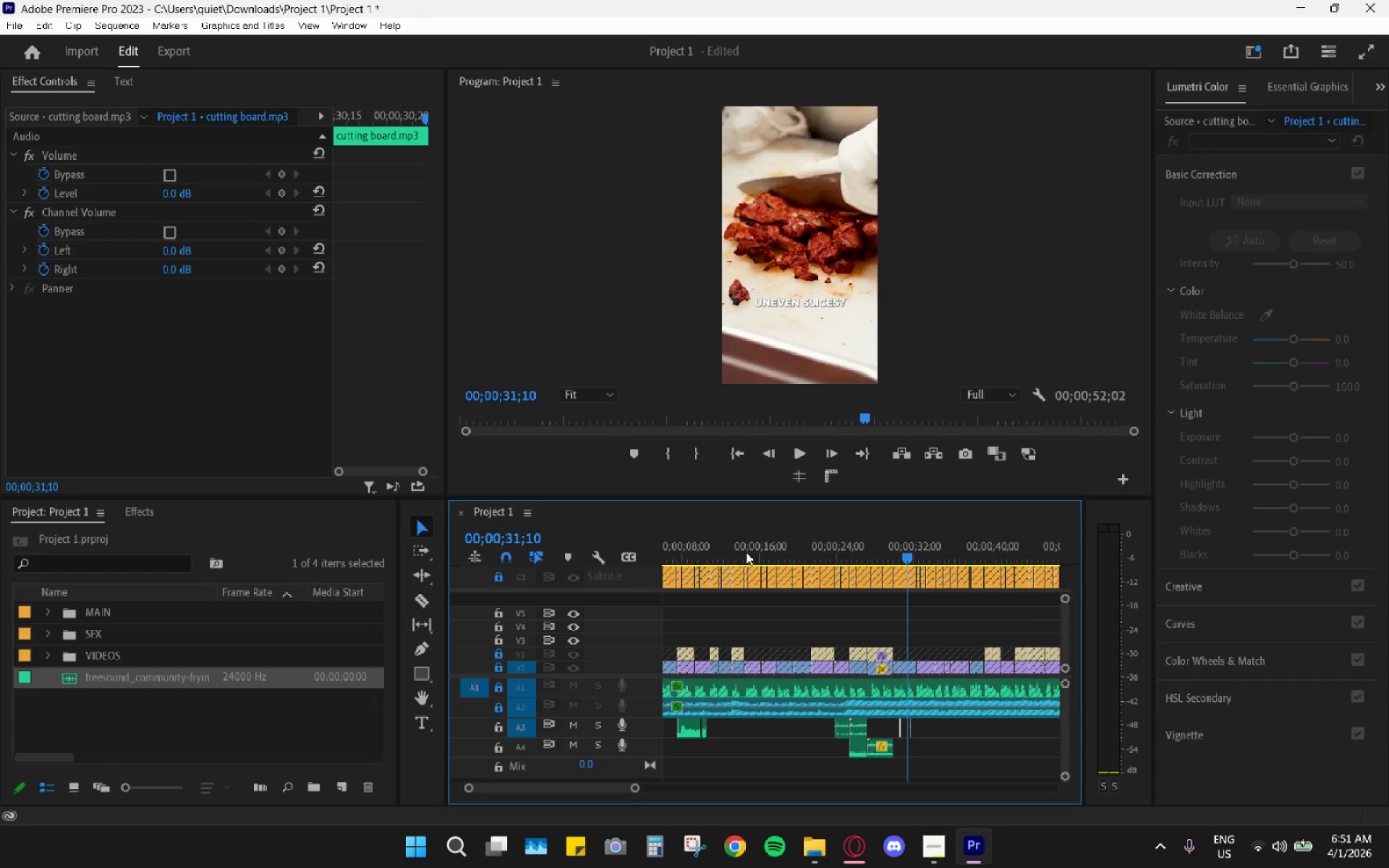 
left_click_drag(start_coordinate=[741, 541], to_coordinate=[645, 548])
 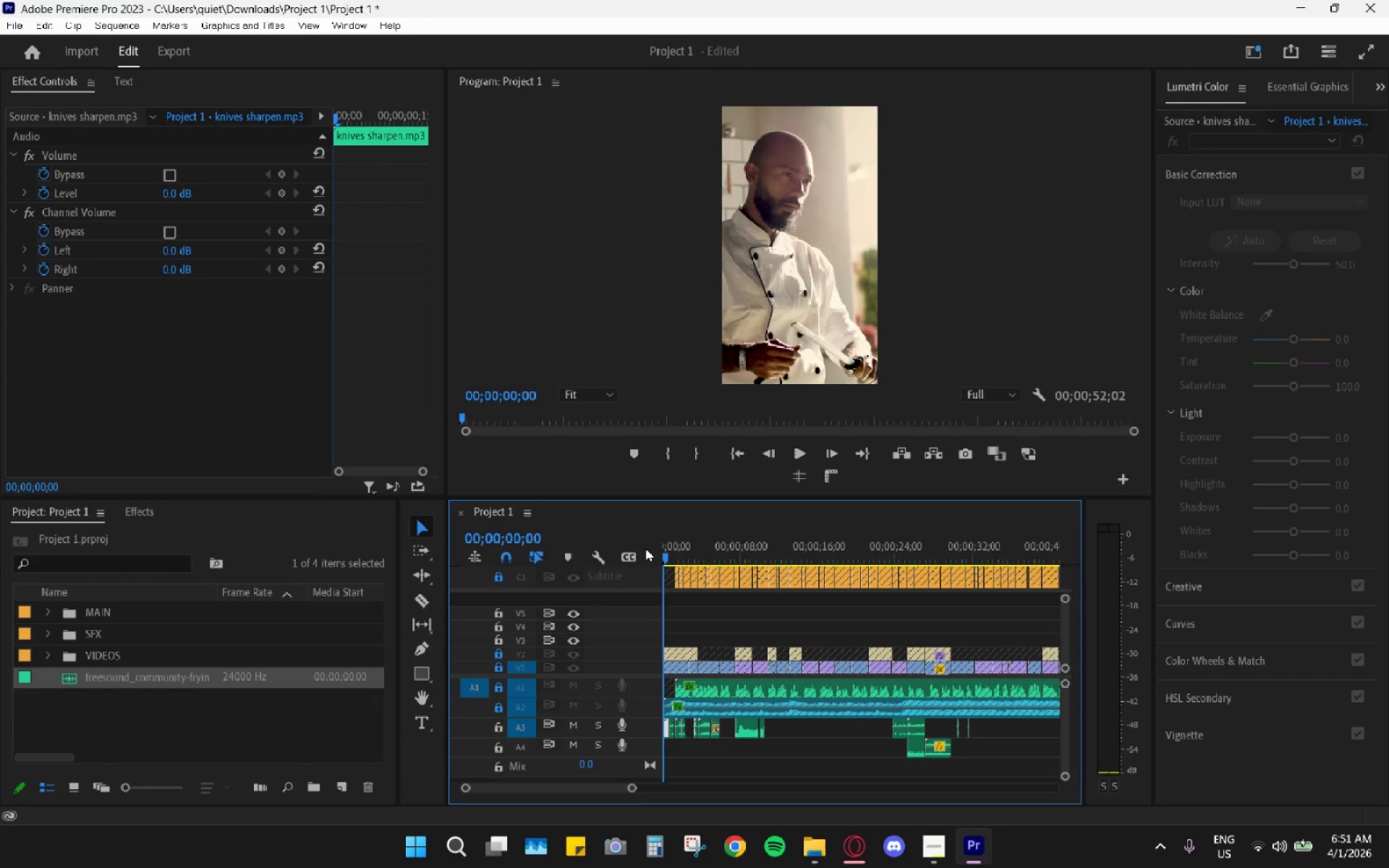 
key(Space)
 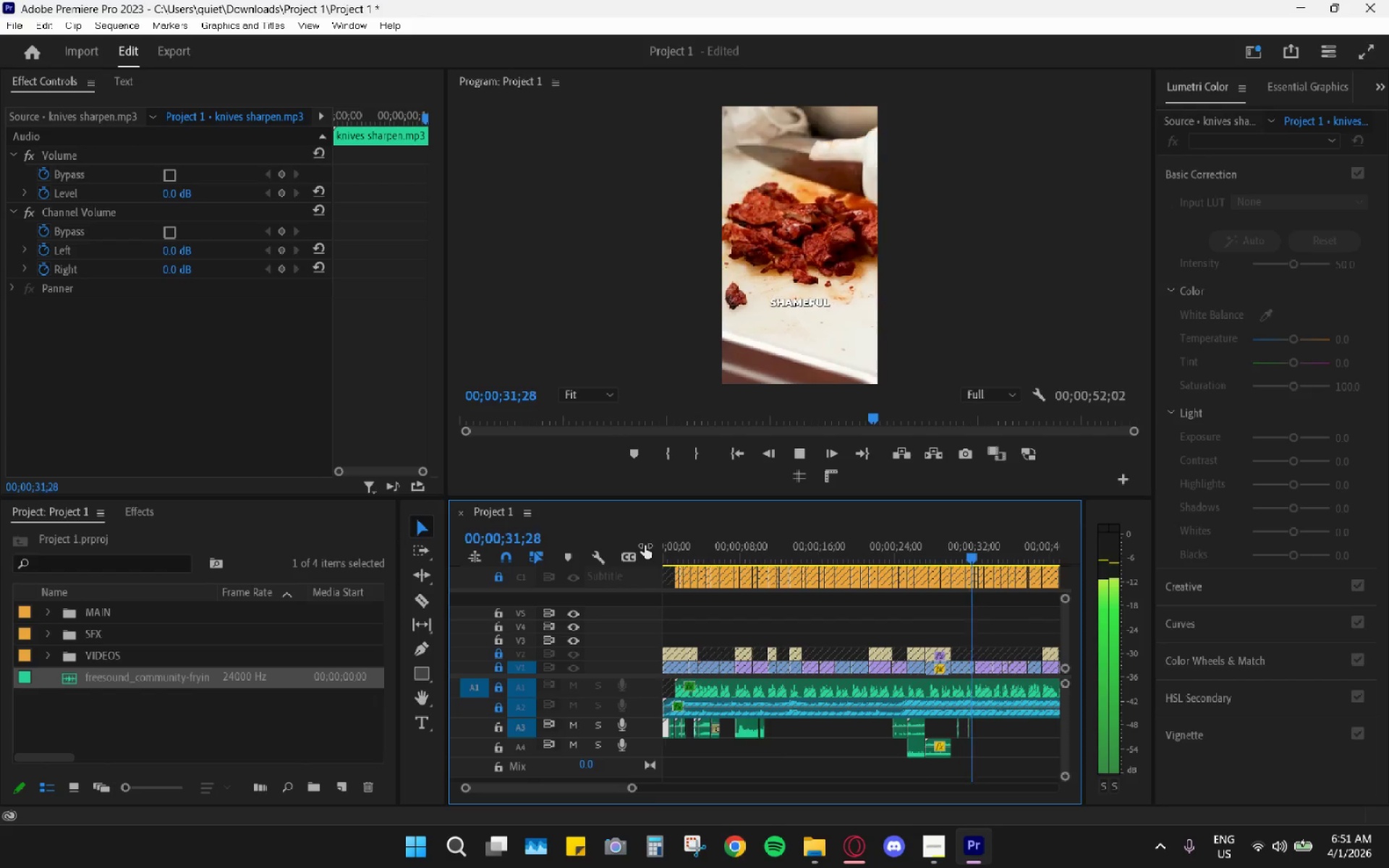 
wait(37.12)
 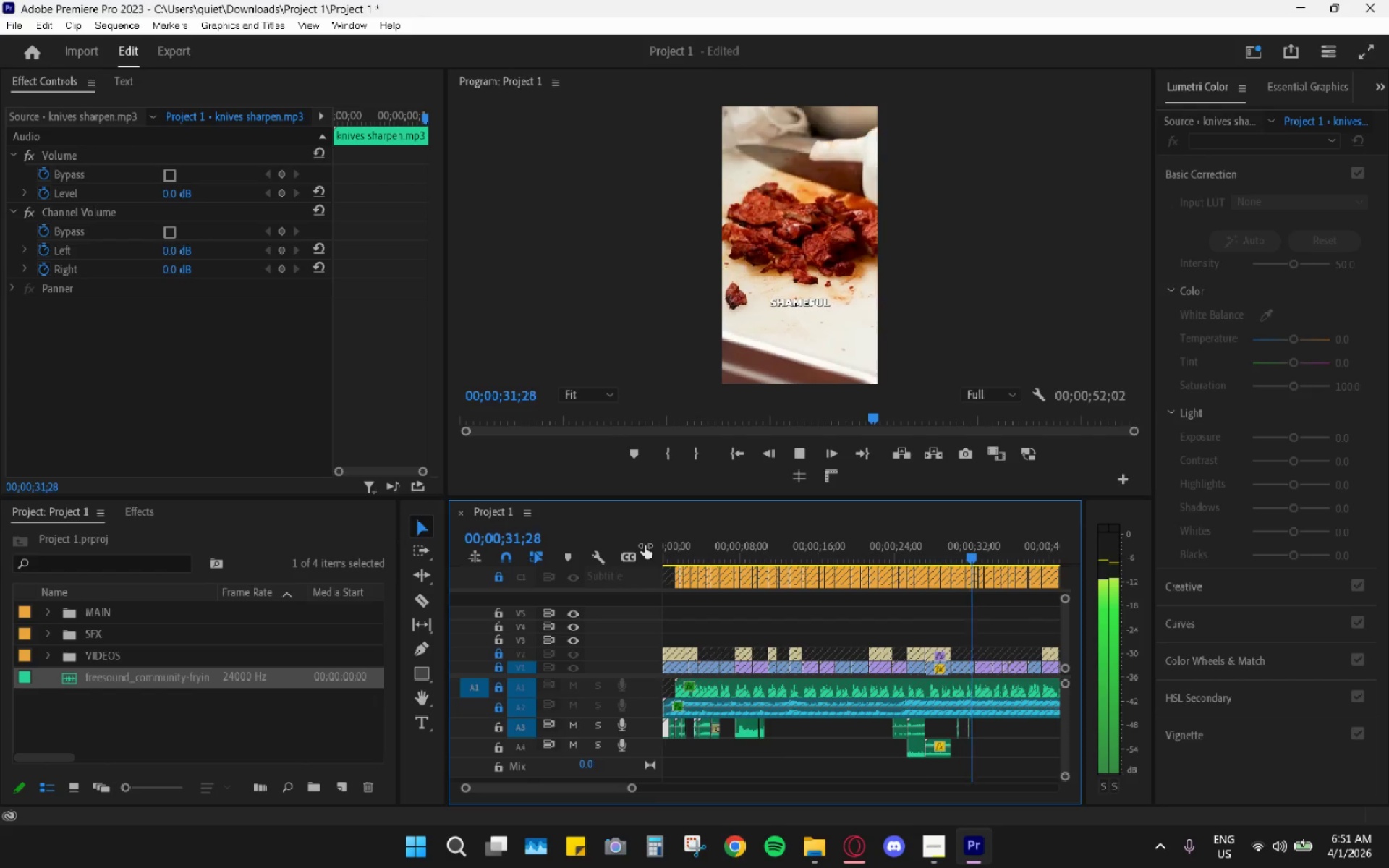 
key(X)
 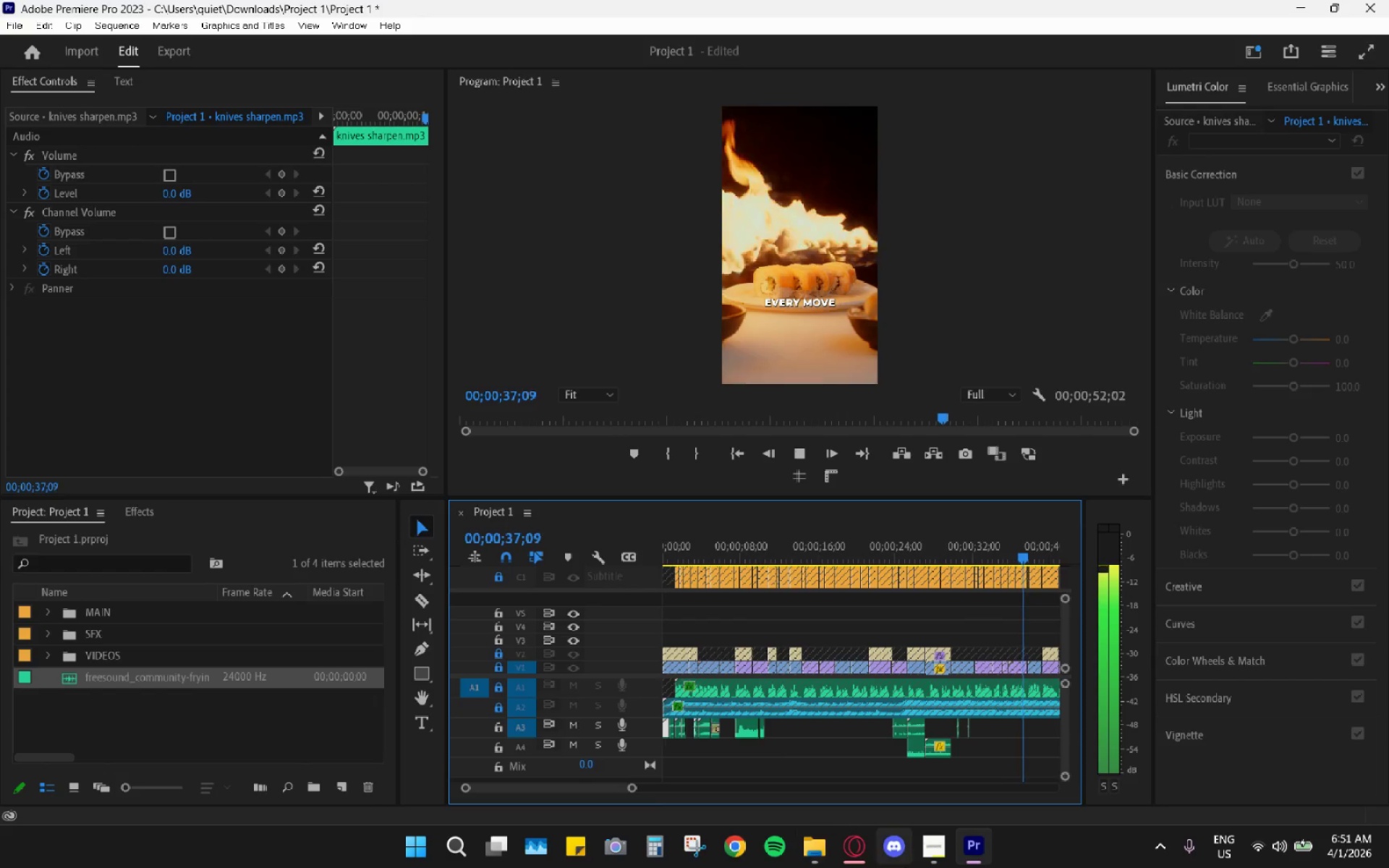 
key(Space)
 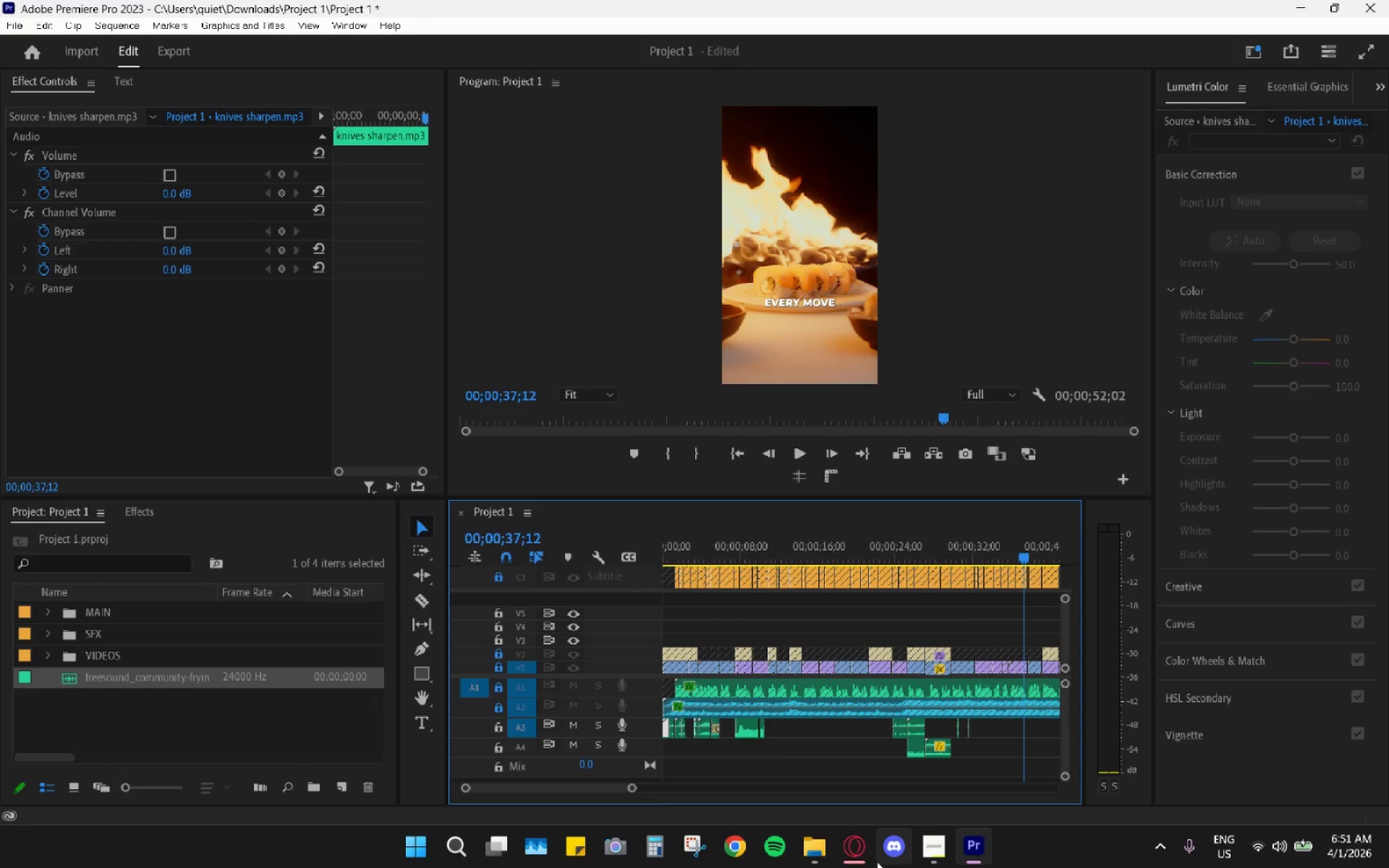 
left_click([861, 851])
 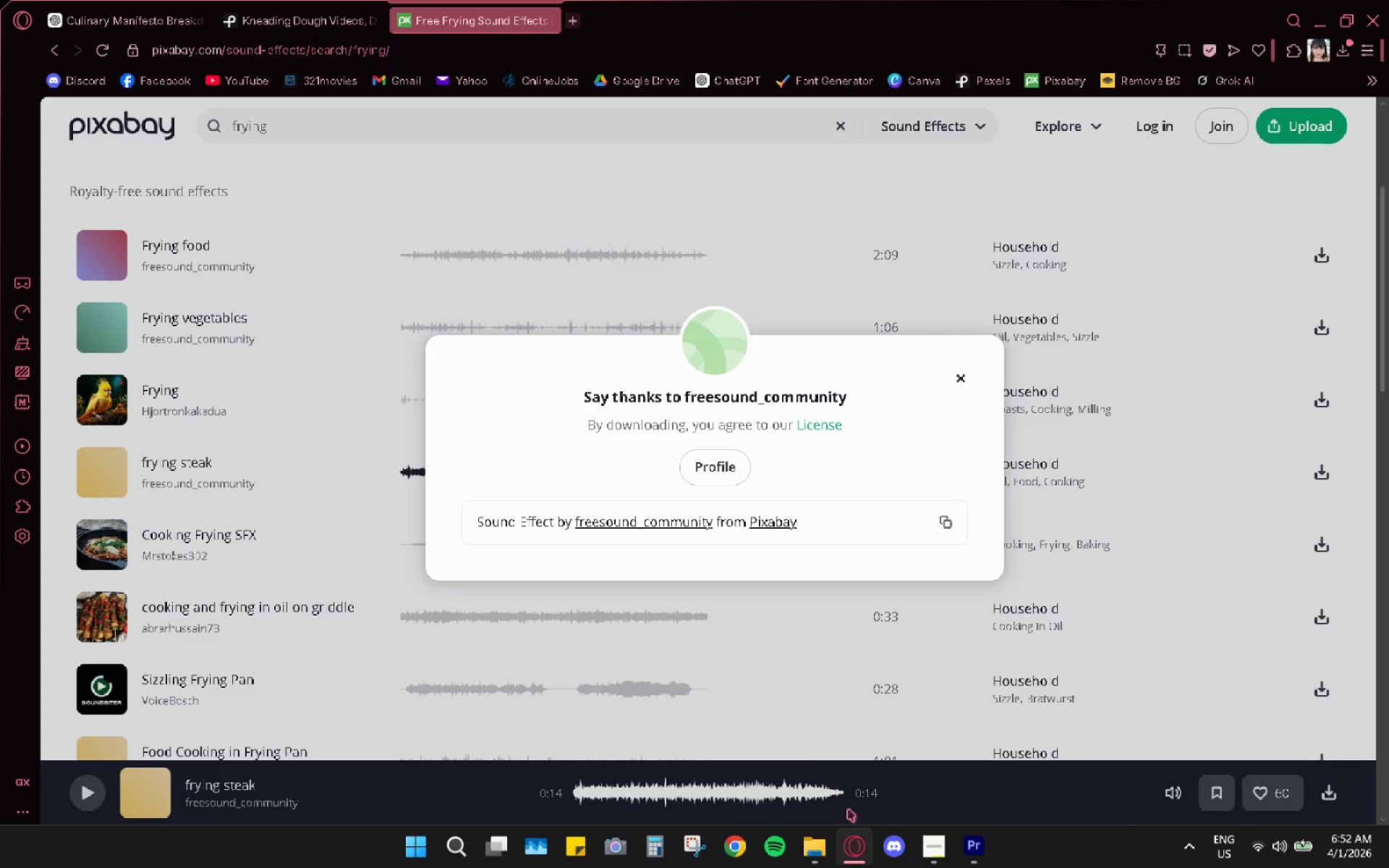 
left_click([817, 834])
 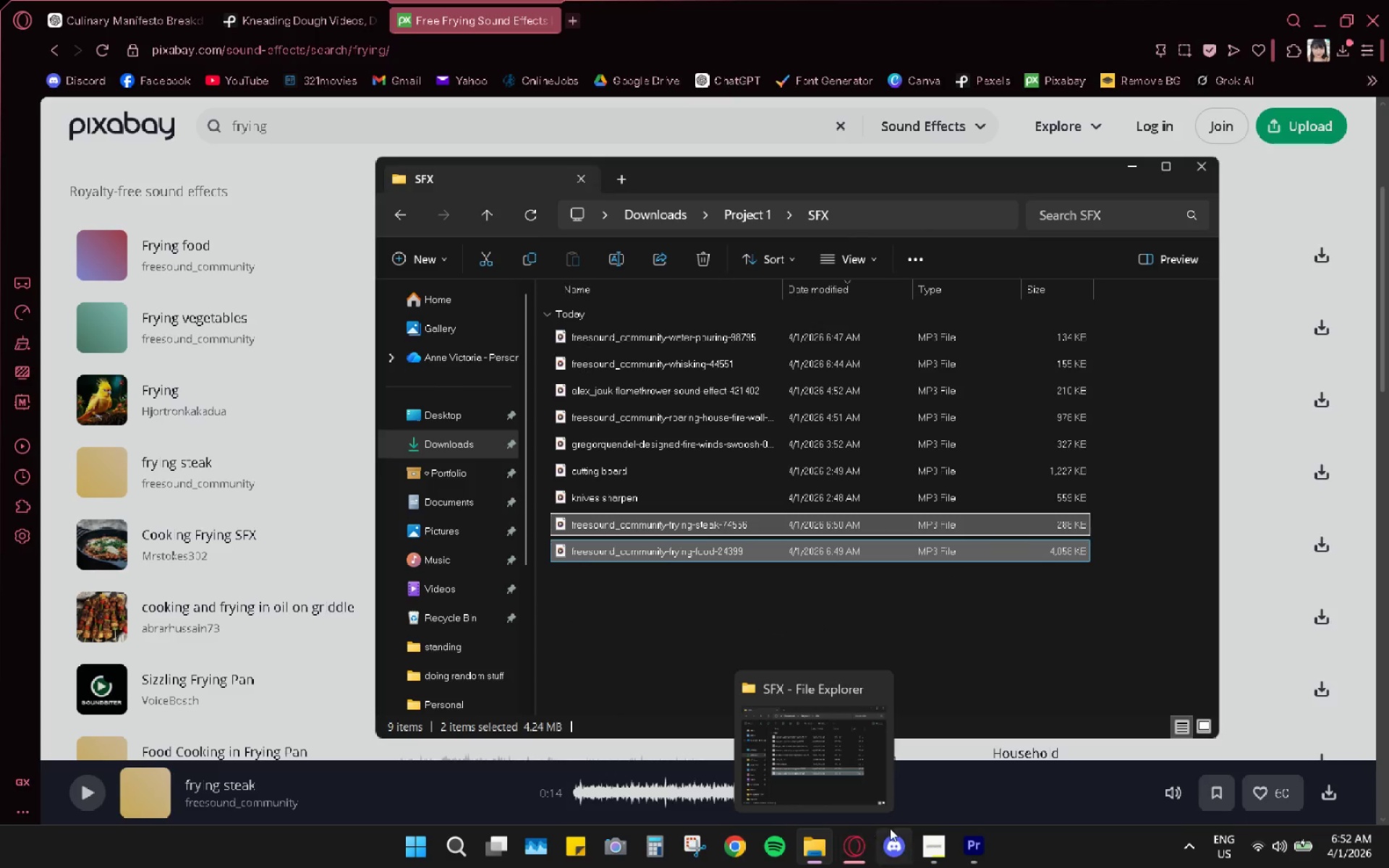 
left_click([956, 845])
 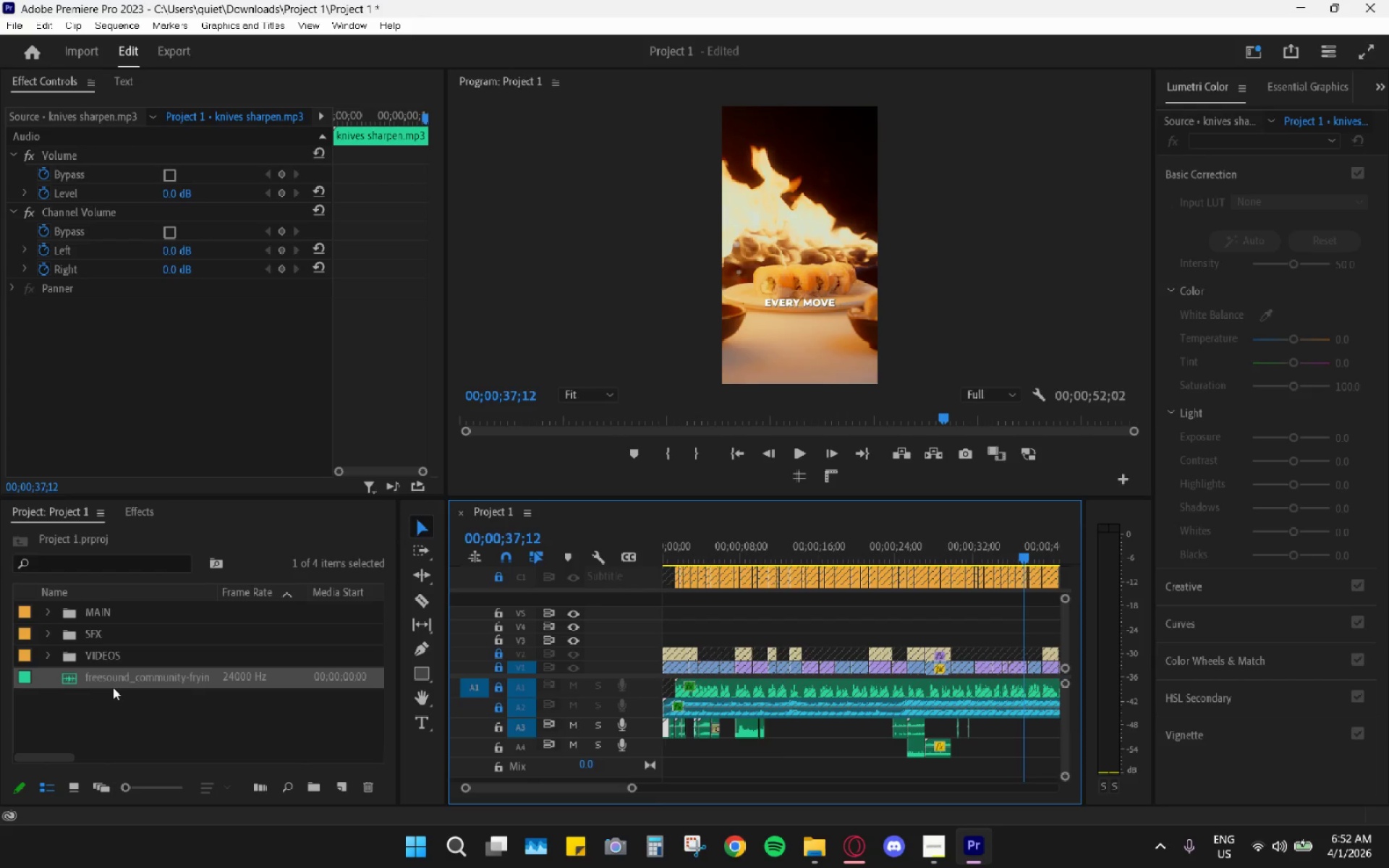 
left_click_drag(start_coordinate=[106, 676], to_coordinate=[95, 631])
 